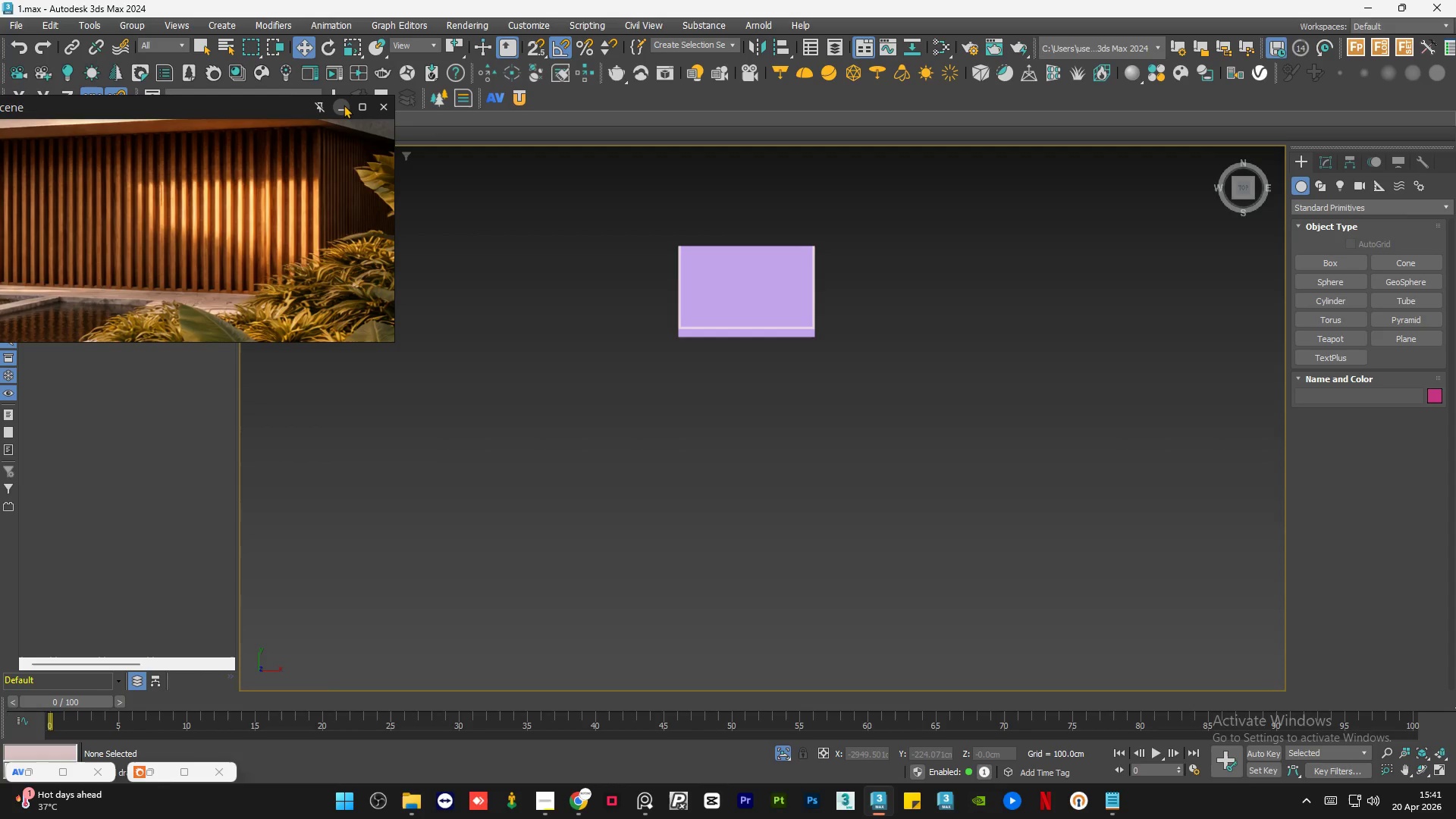 
left_click([343, 105])
 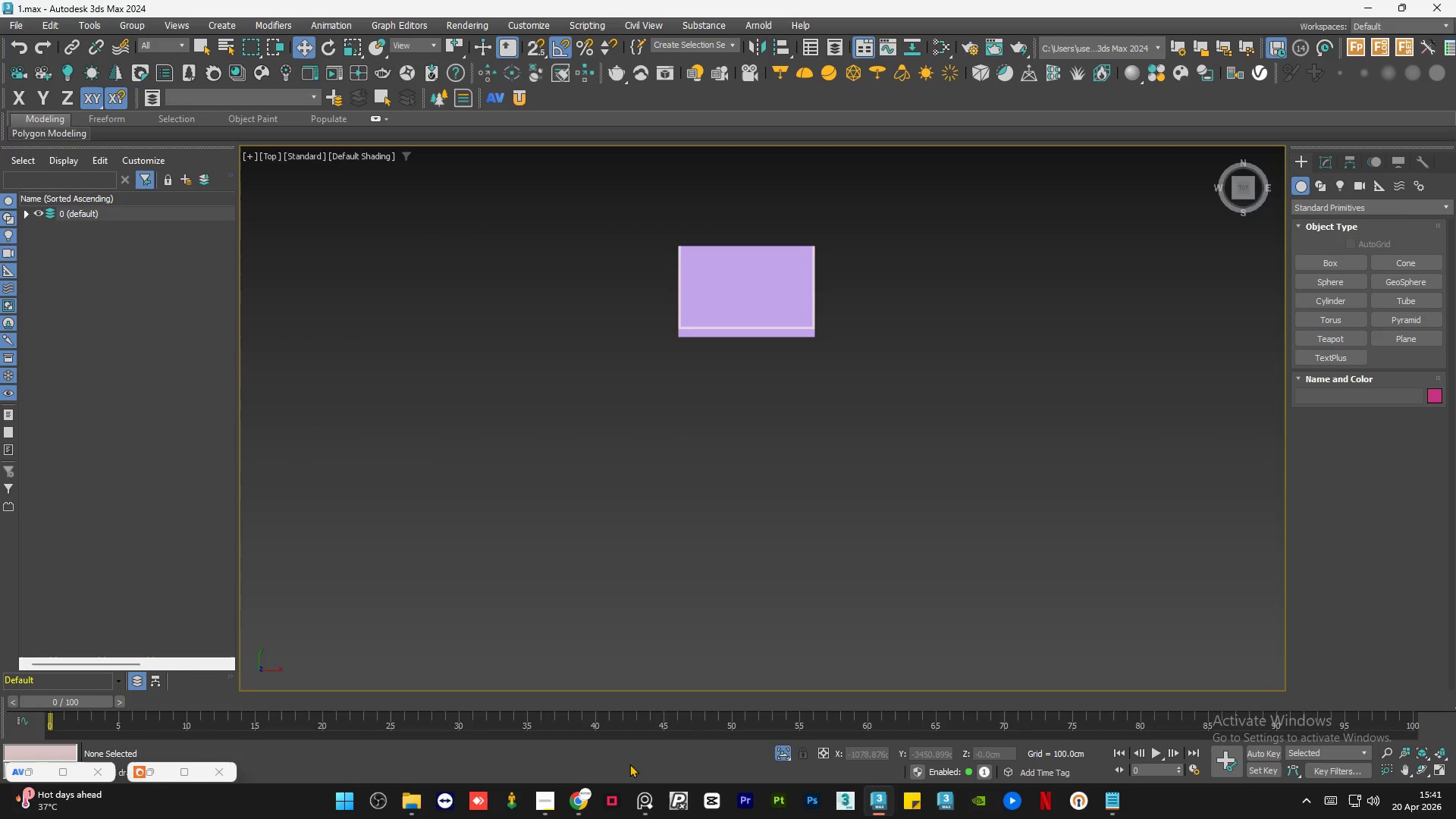 
mouse_move([620, 798])
 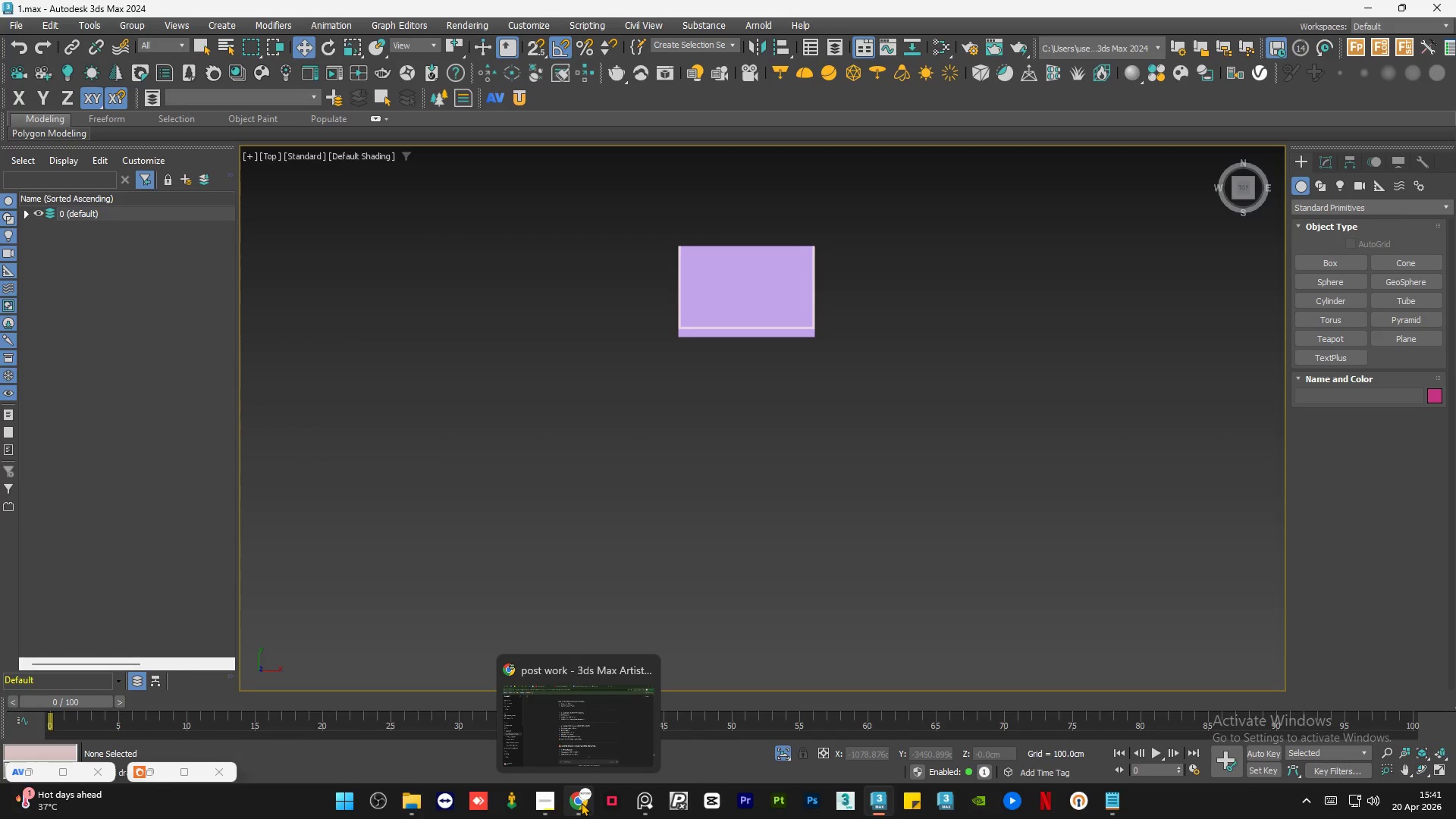 
left_click([581, 802])
 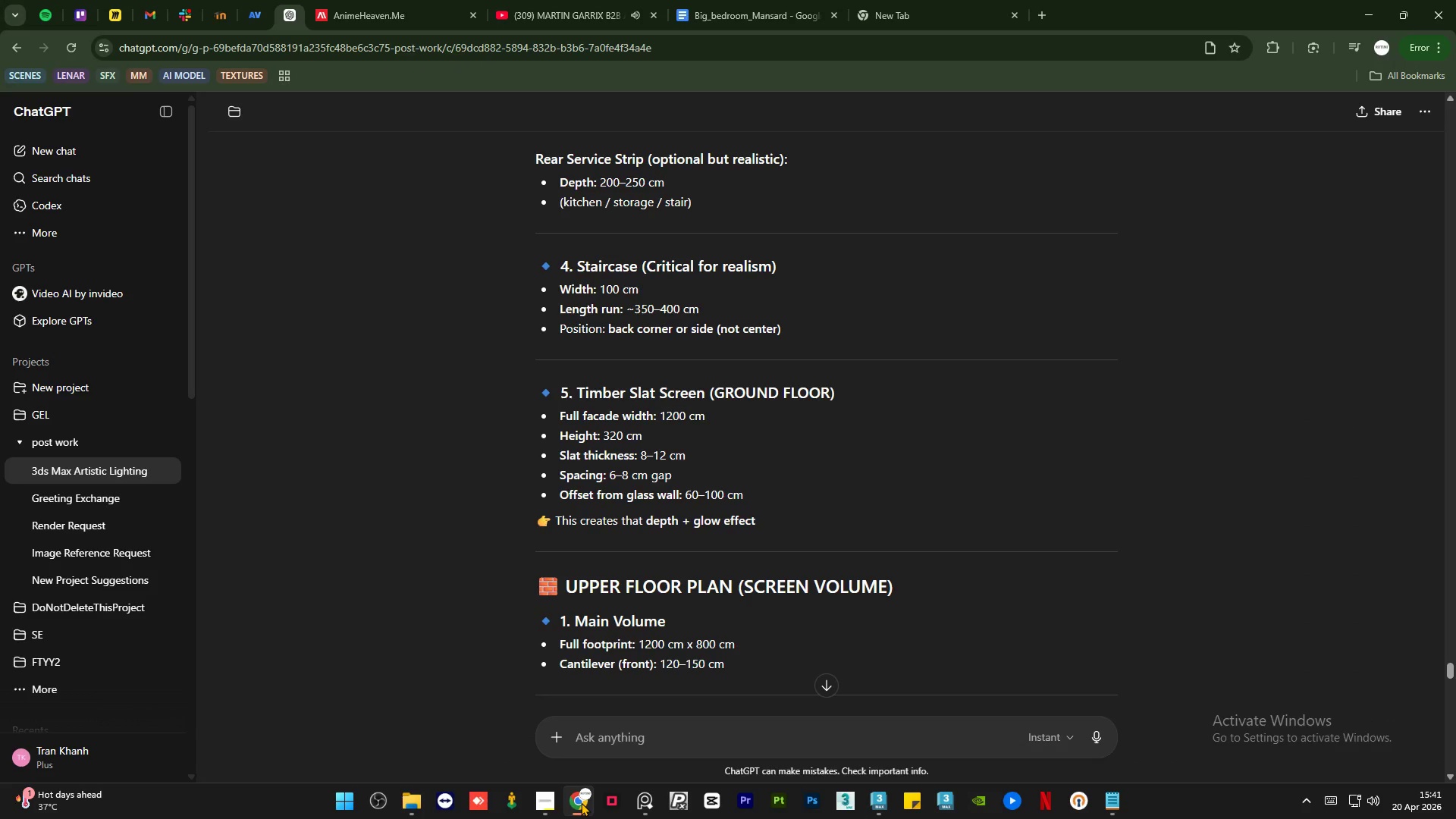 
wait(9.47)
 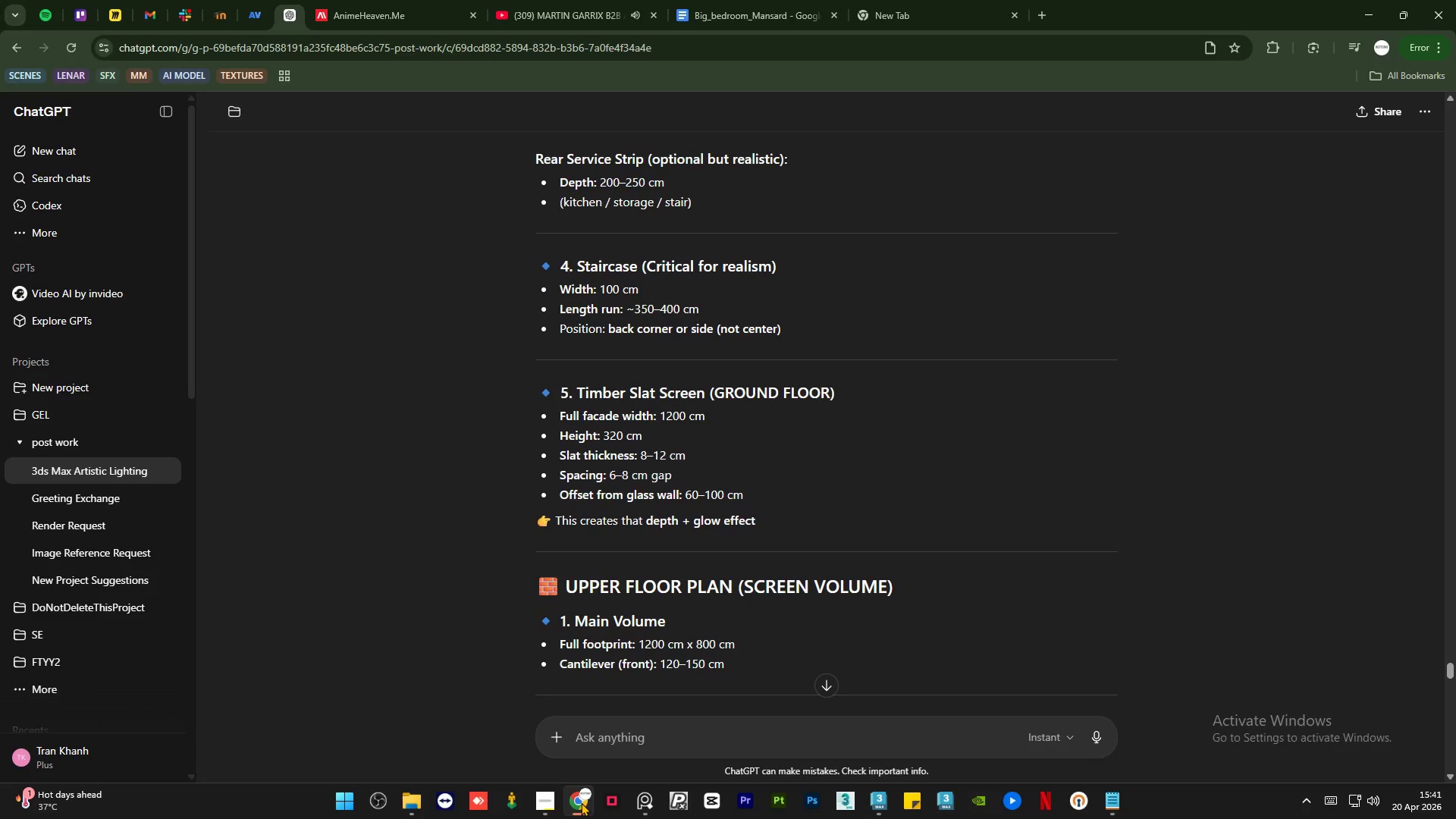 
left_click([581, 802])
 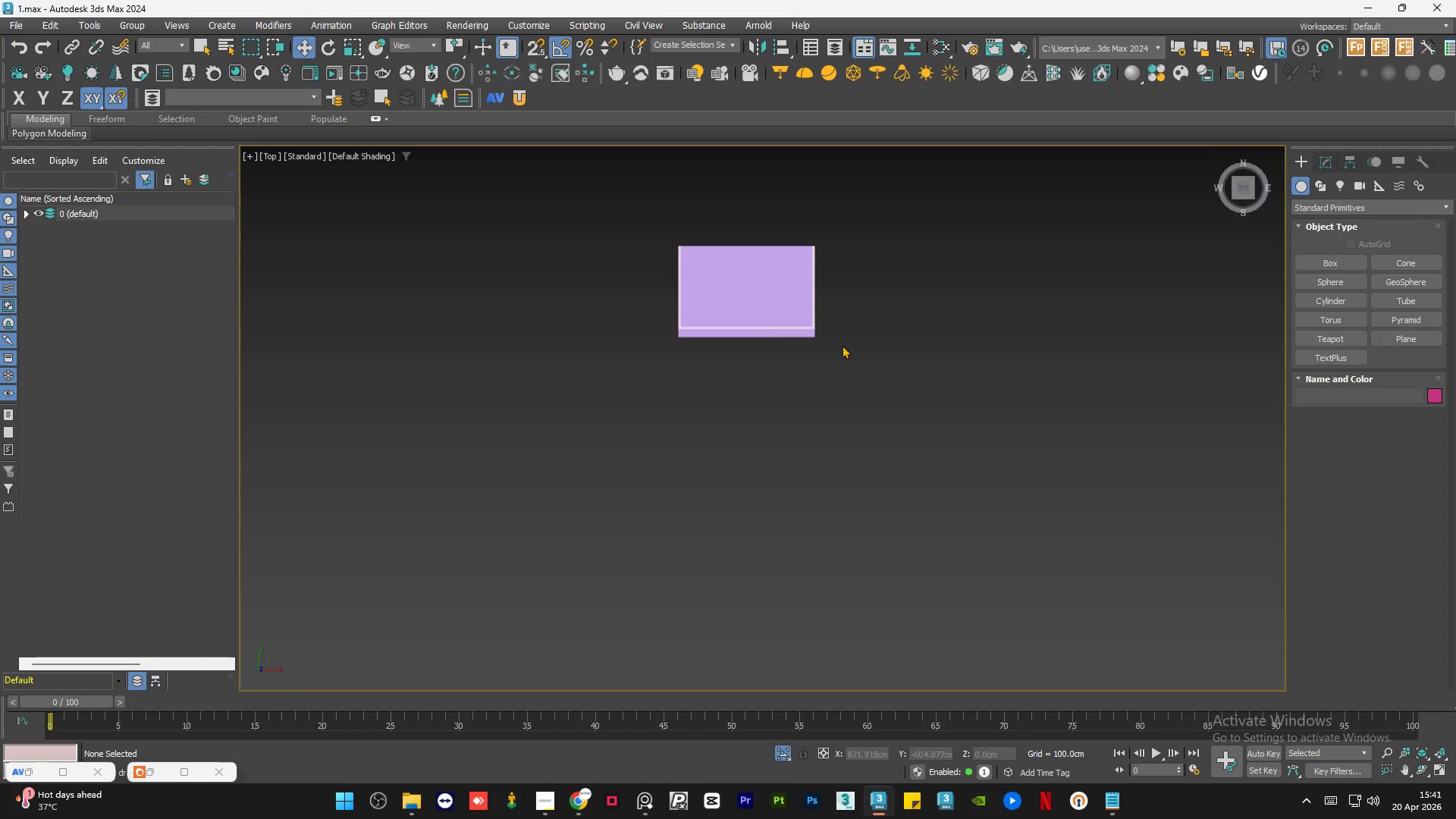 
scroll: coordinate [798, 328], scroll_direction: up, amount: 6.0
 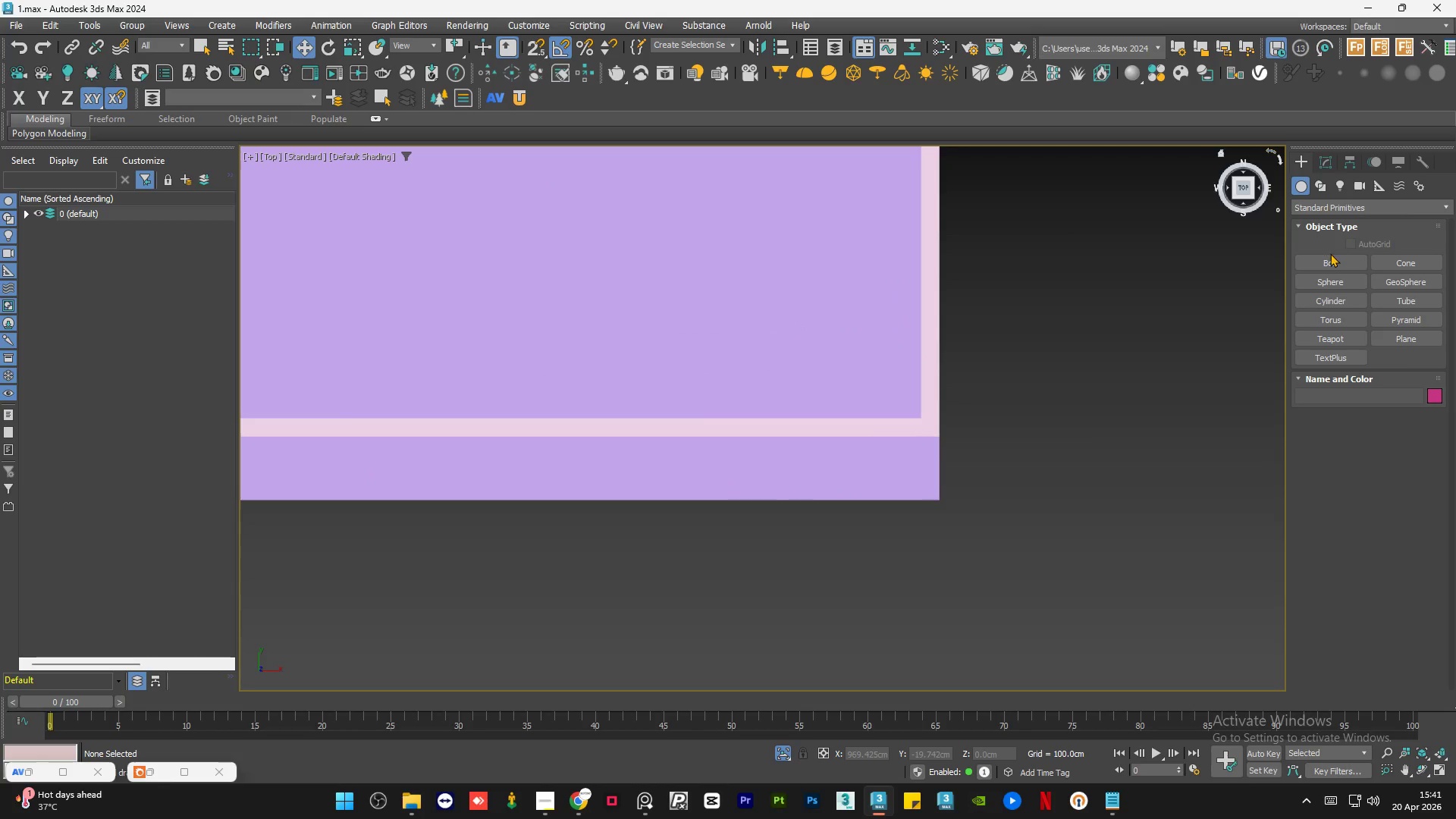 
left_click([1328, 261])
 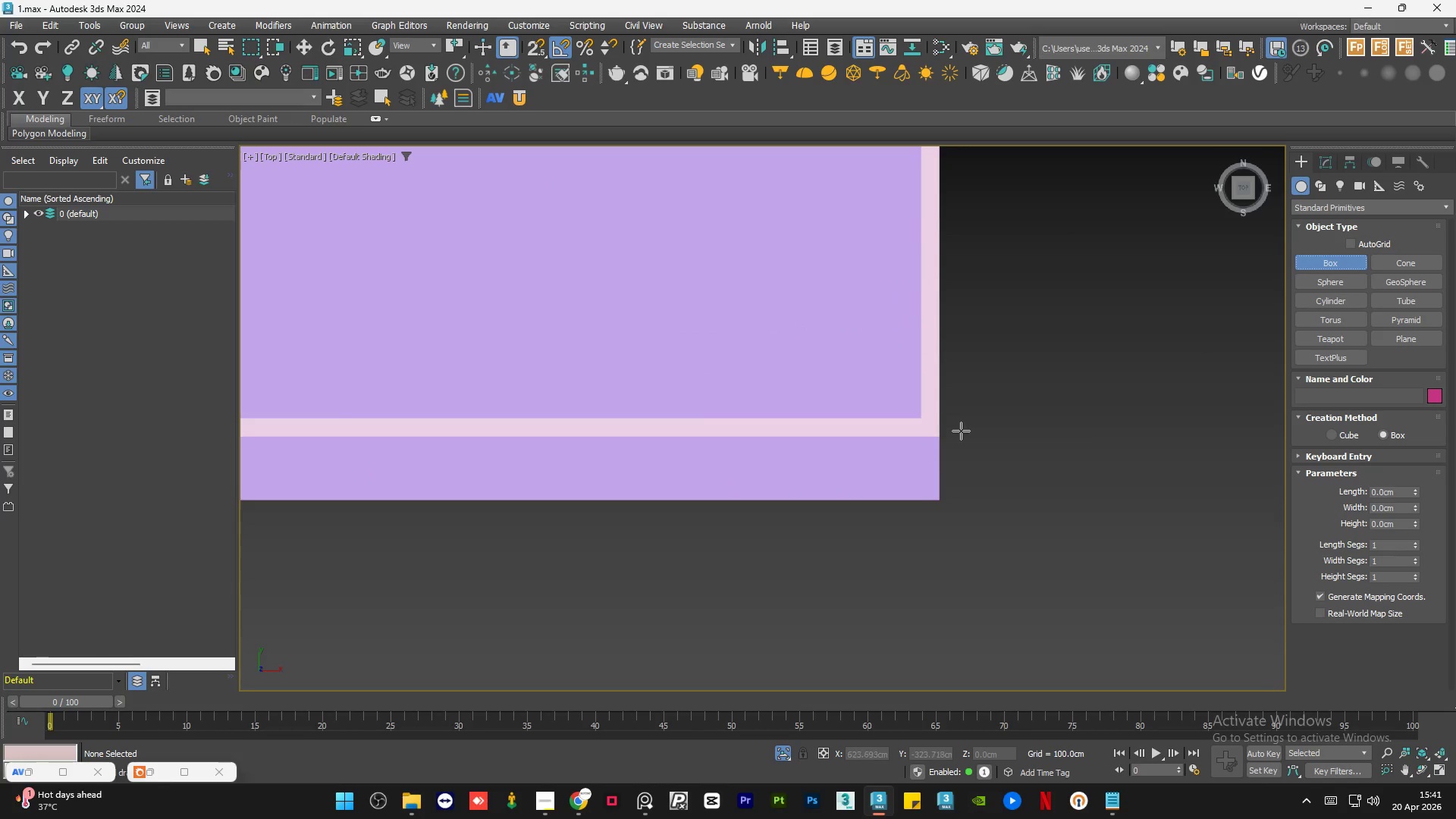 
left_click_drag(start_coordinate=[966, 458], to_coordinate=[989, 470])
 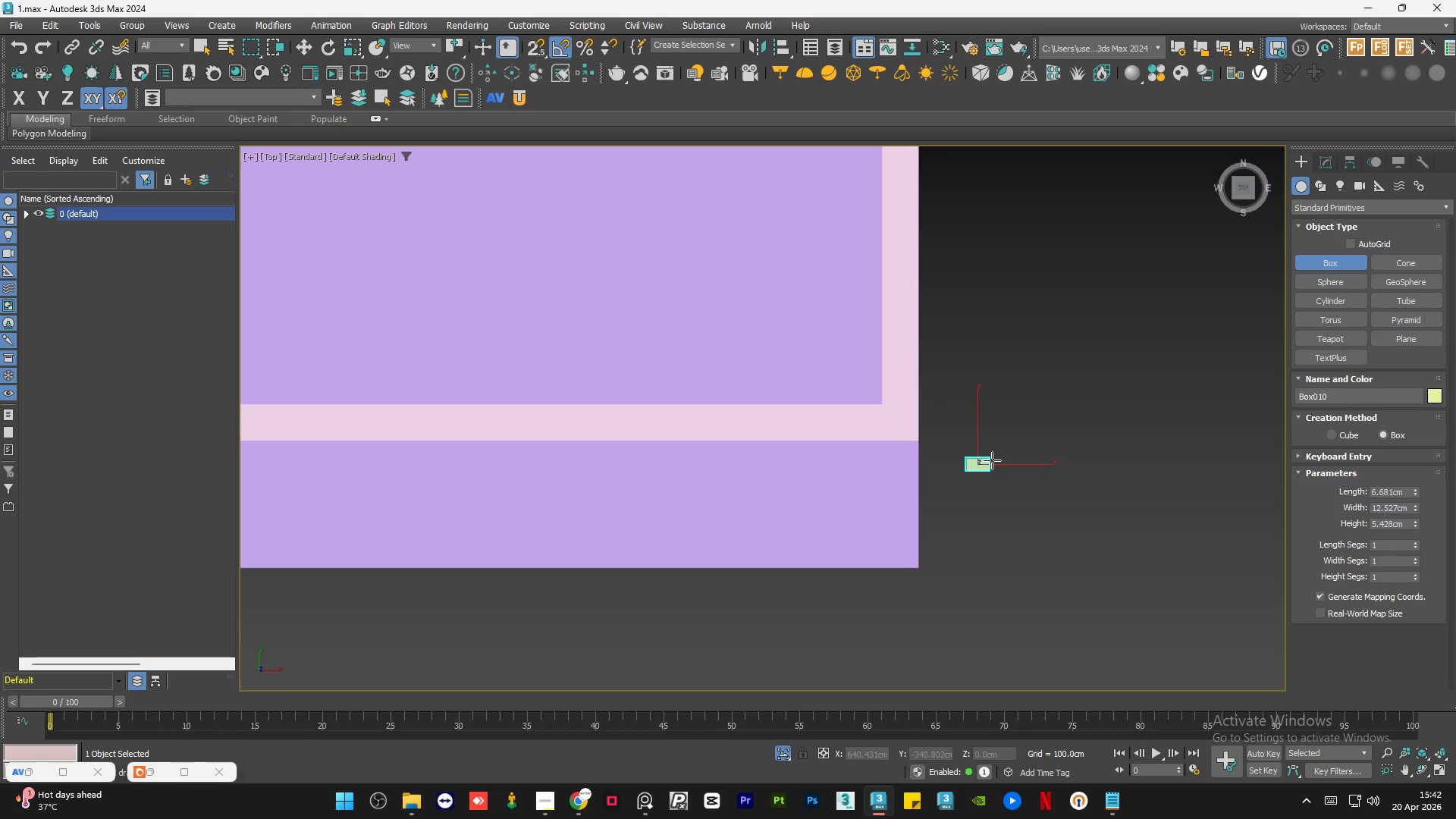 
scroll: coordinate [959, 432], scroll_direction: up, amount: 2.0
 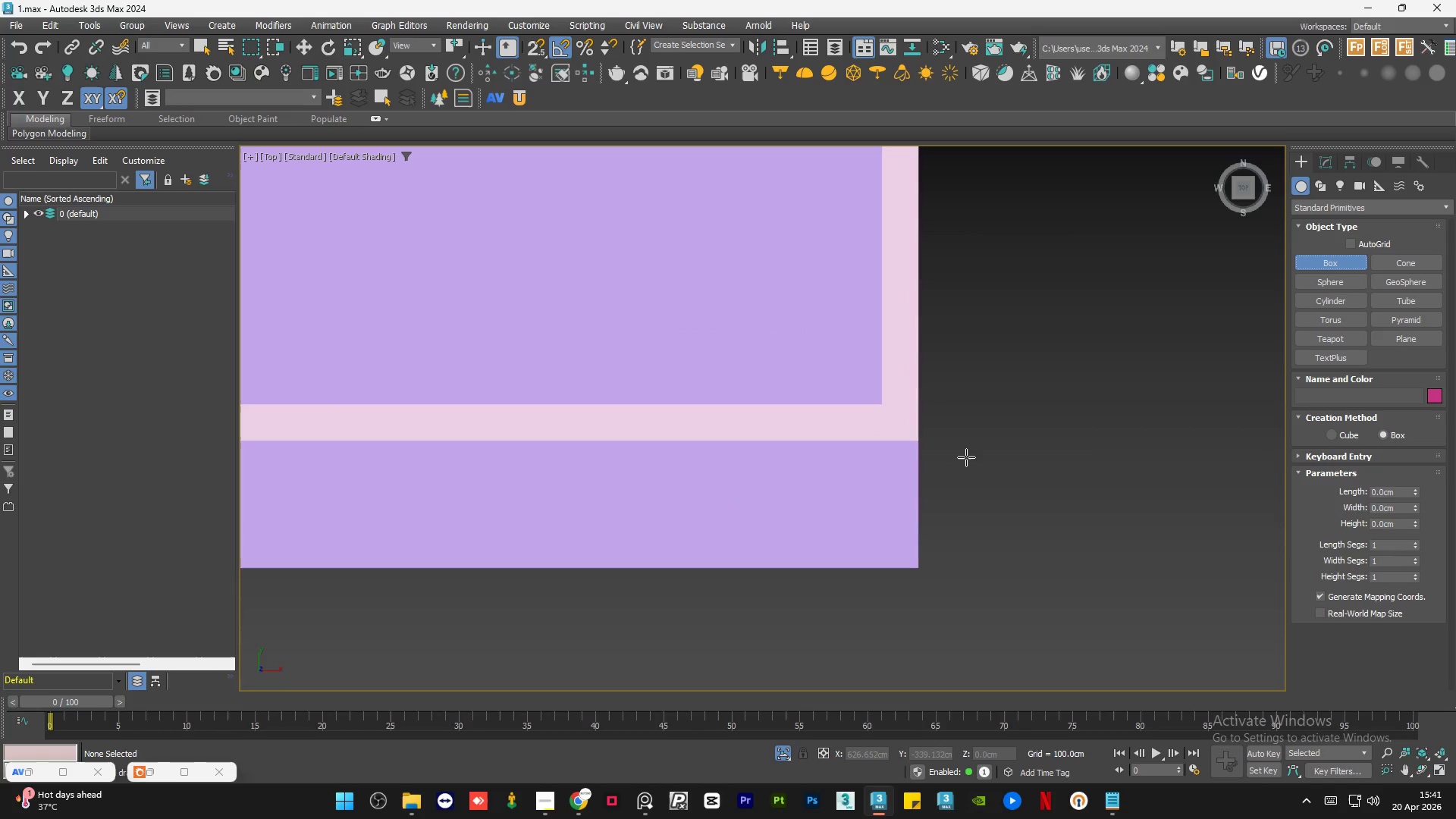 
left_click([992, 460])
 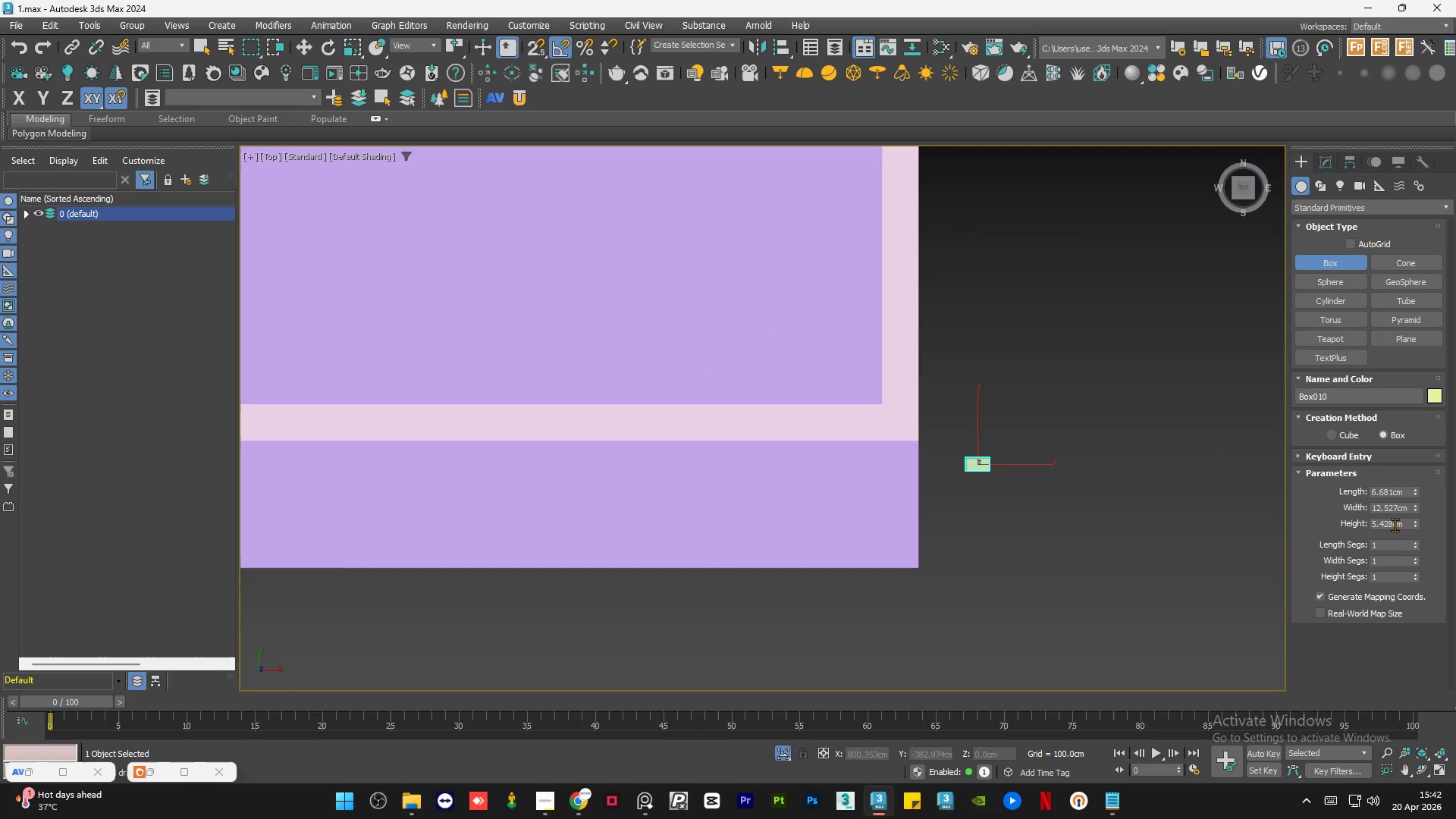 
double_click([1395, 525])
 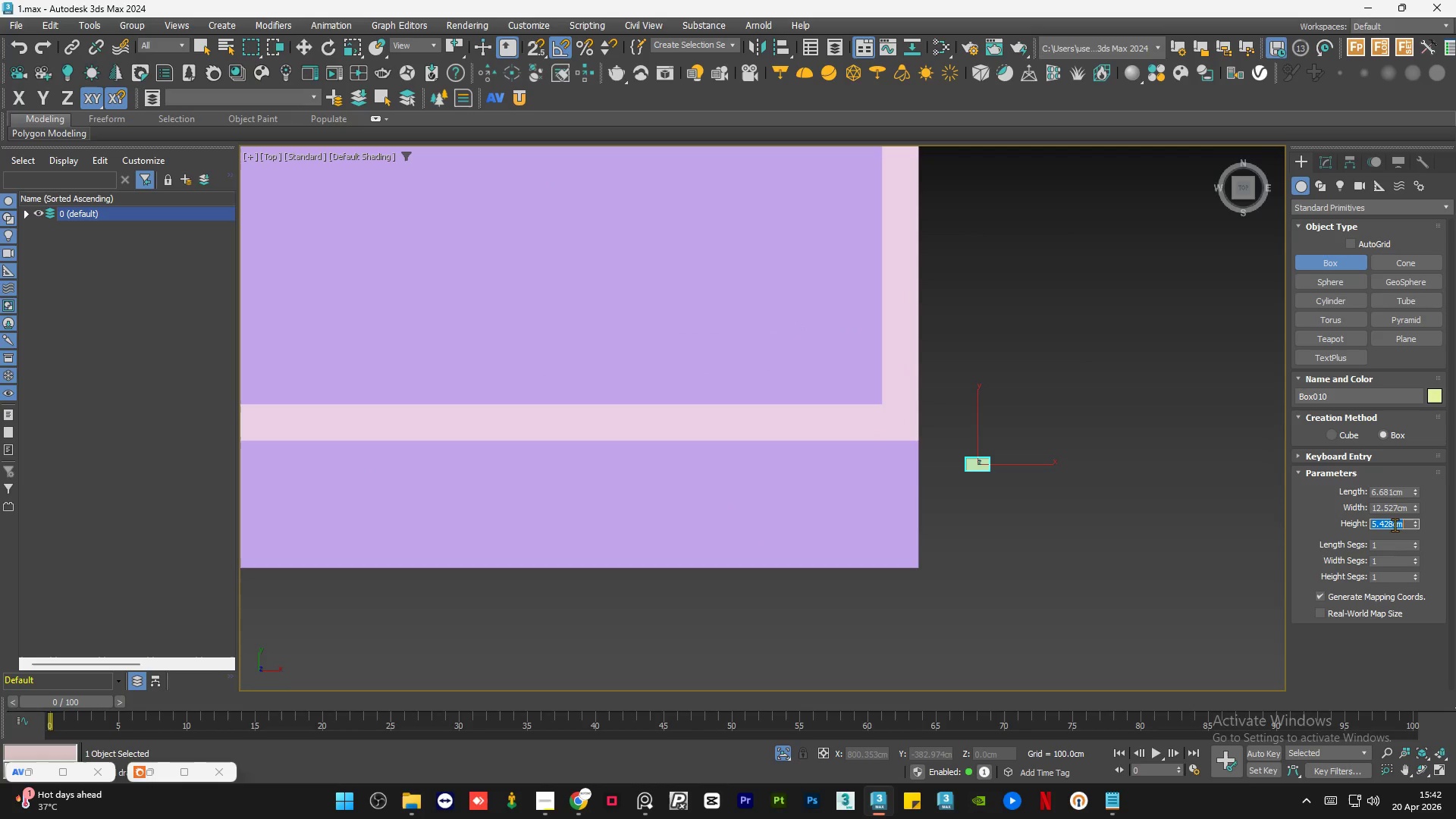 
key(Numpad3)
 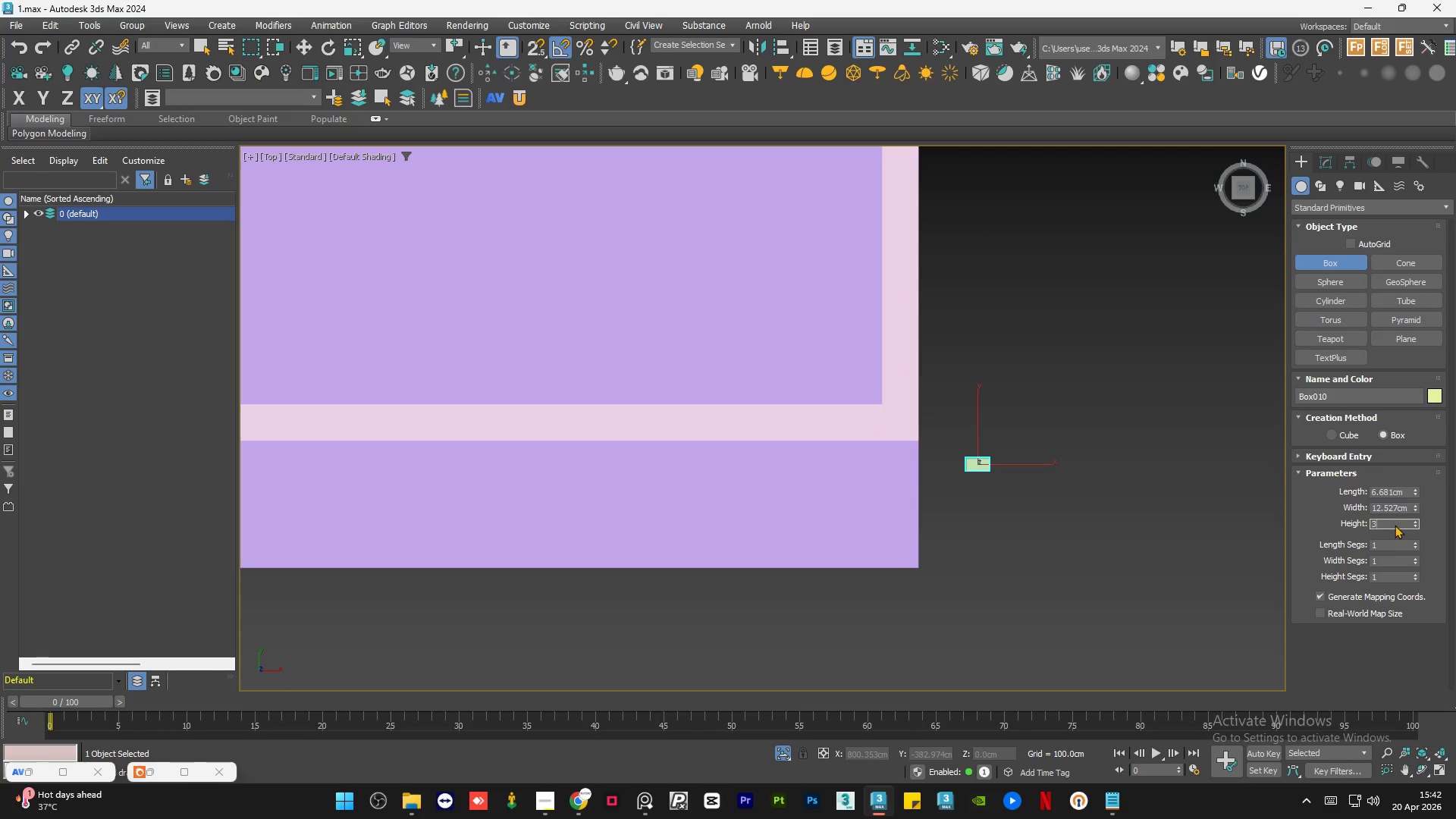 
key(Numpad0)
 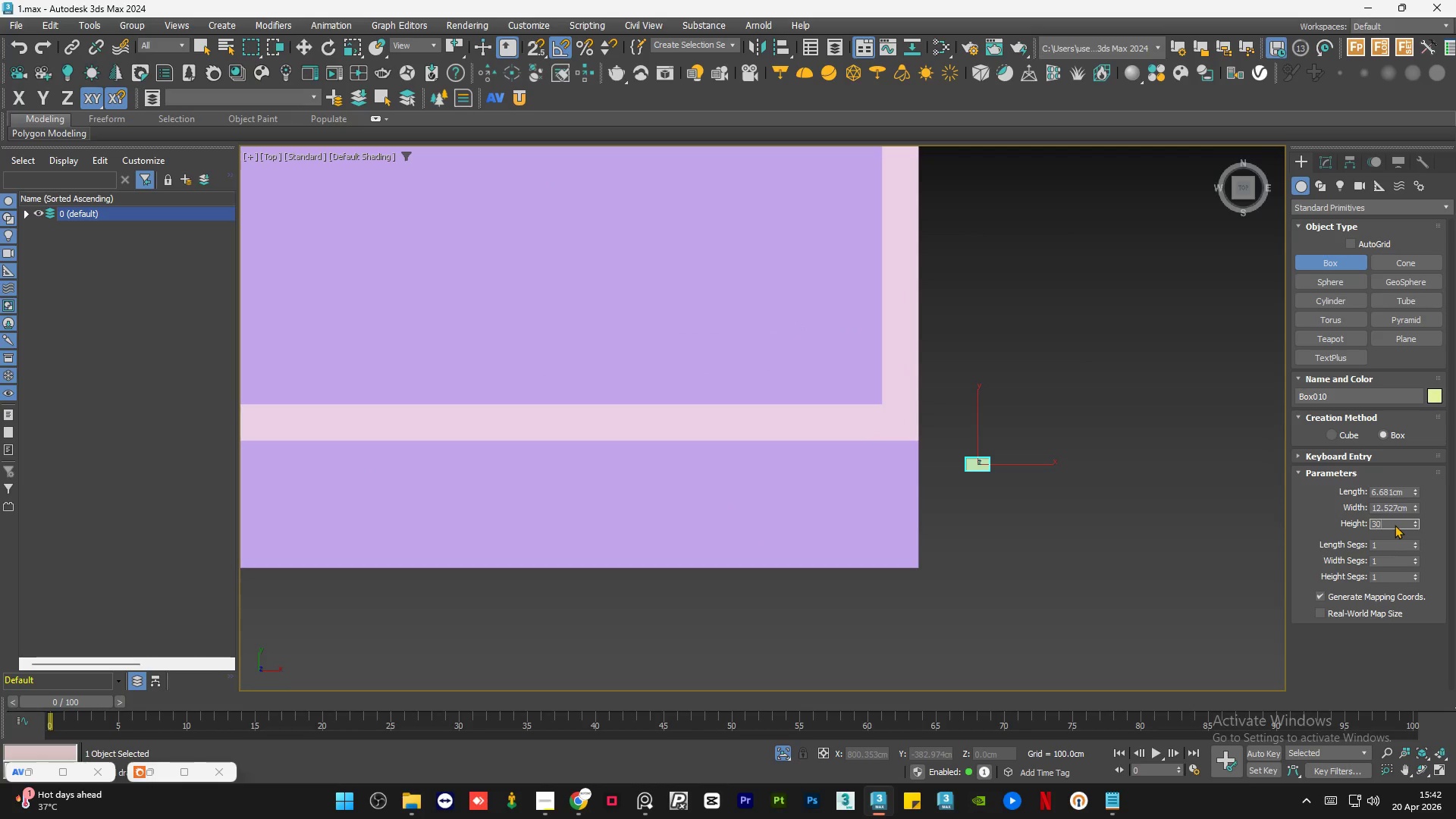 
key(Numpad0)
 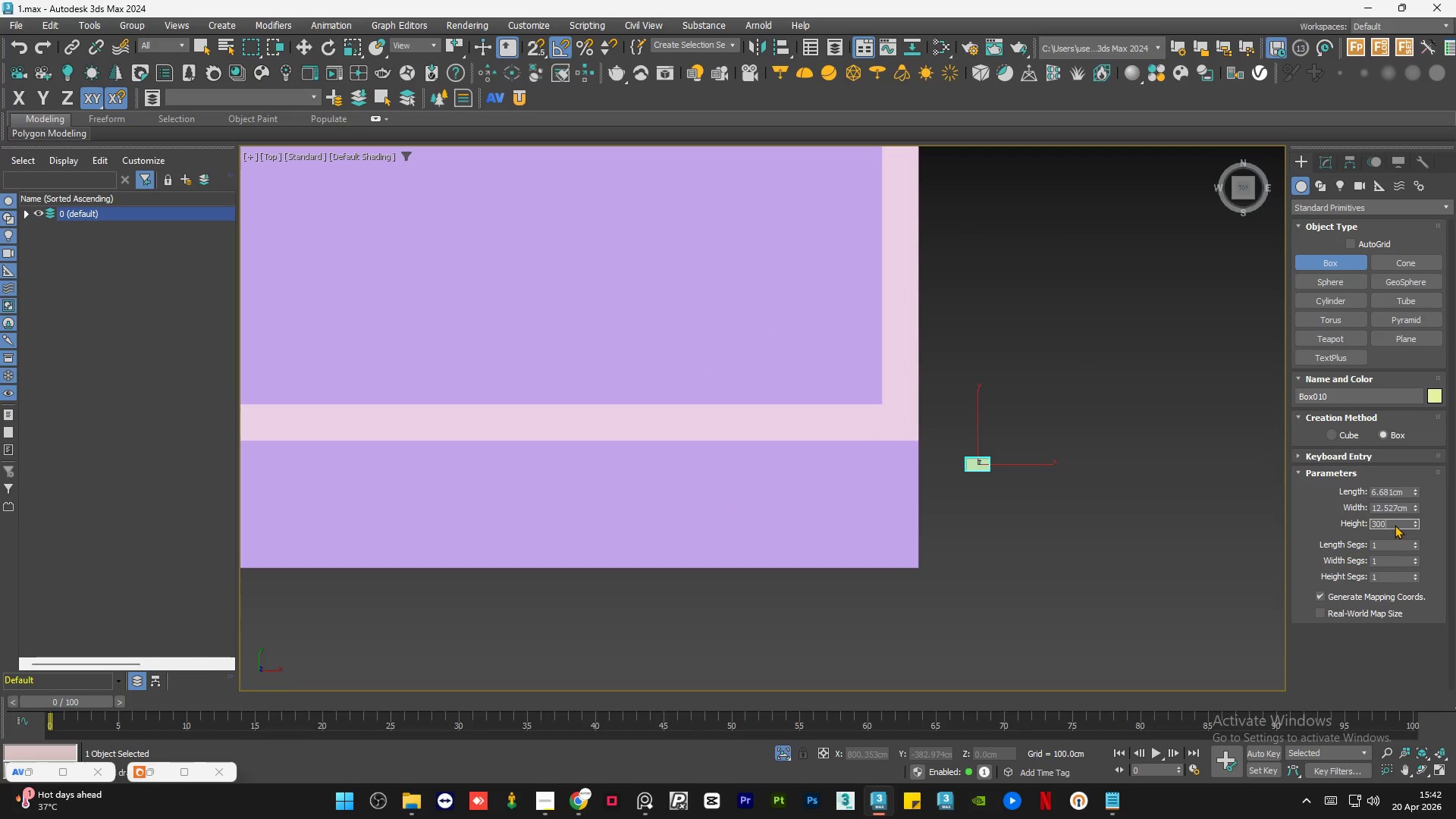 
key(NumpadEnter)
 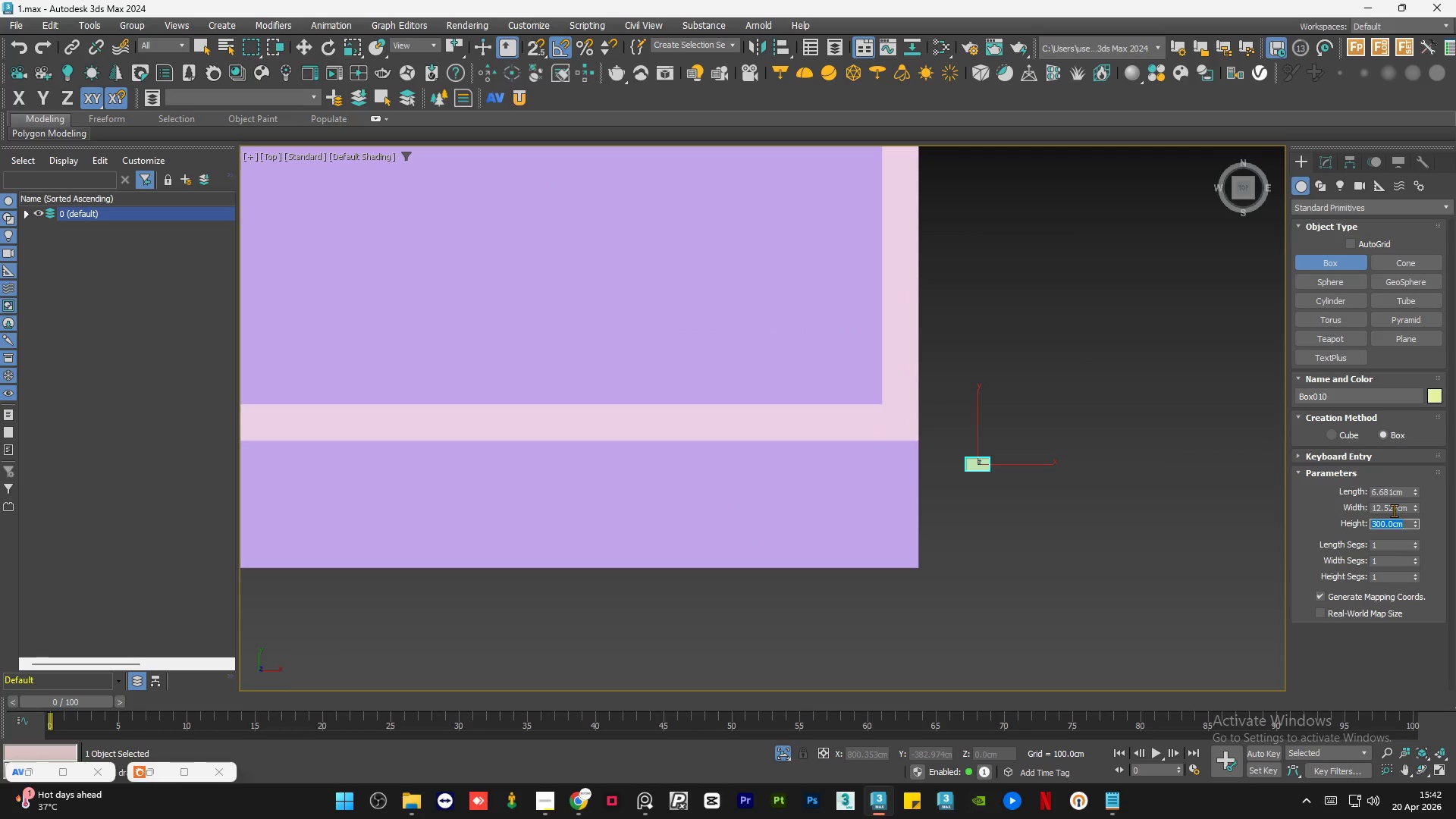 
double_click([1394, 510])
 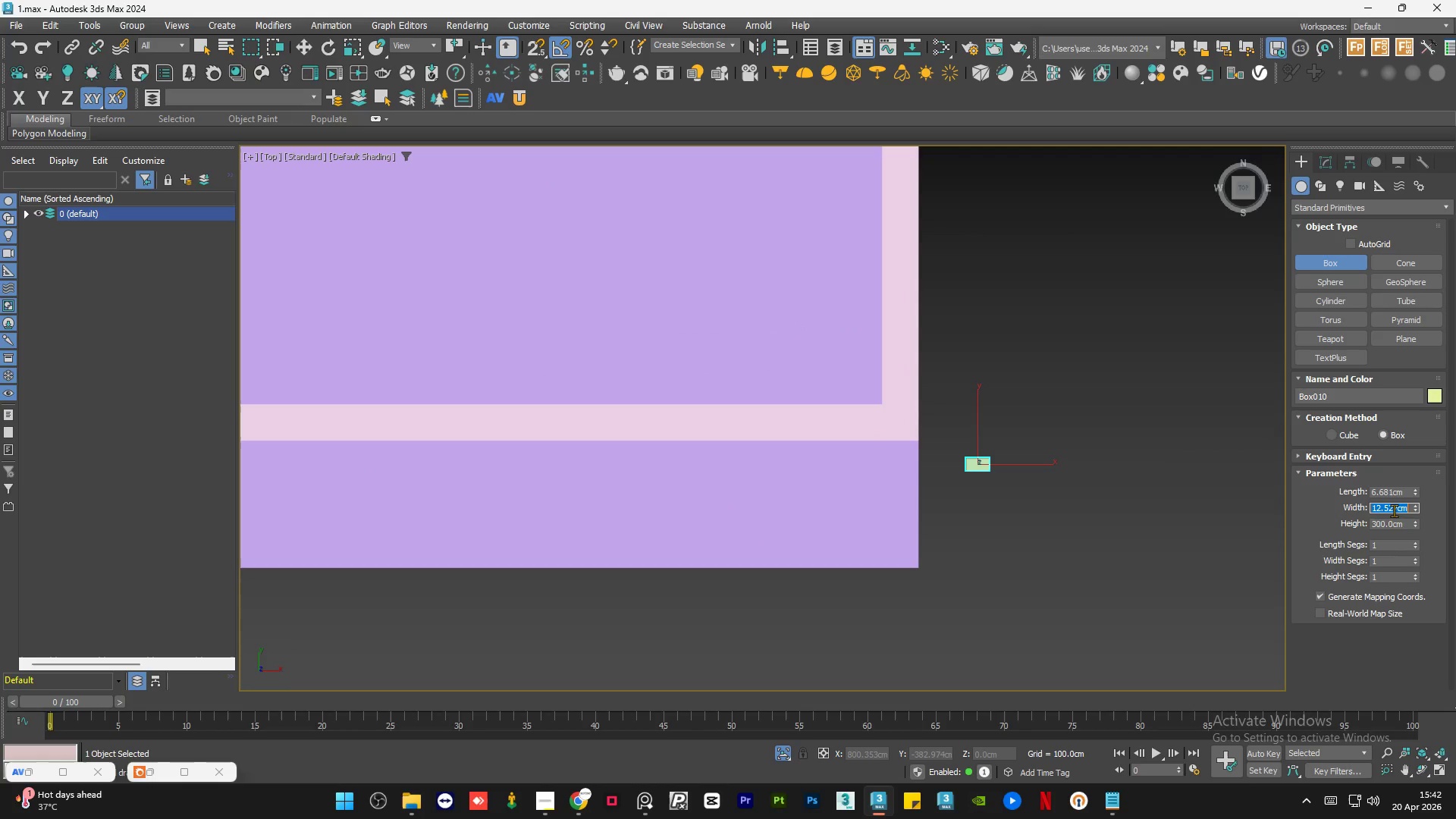 
key(Numpad1)
 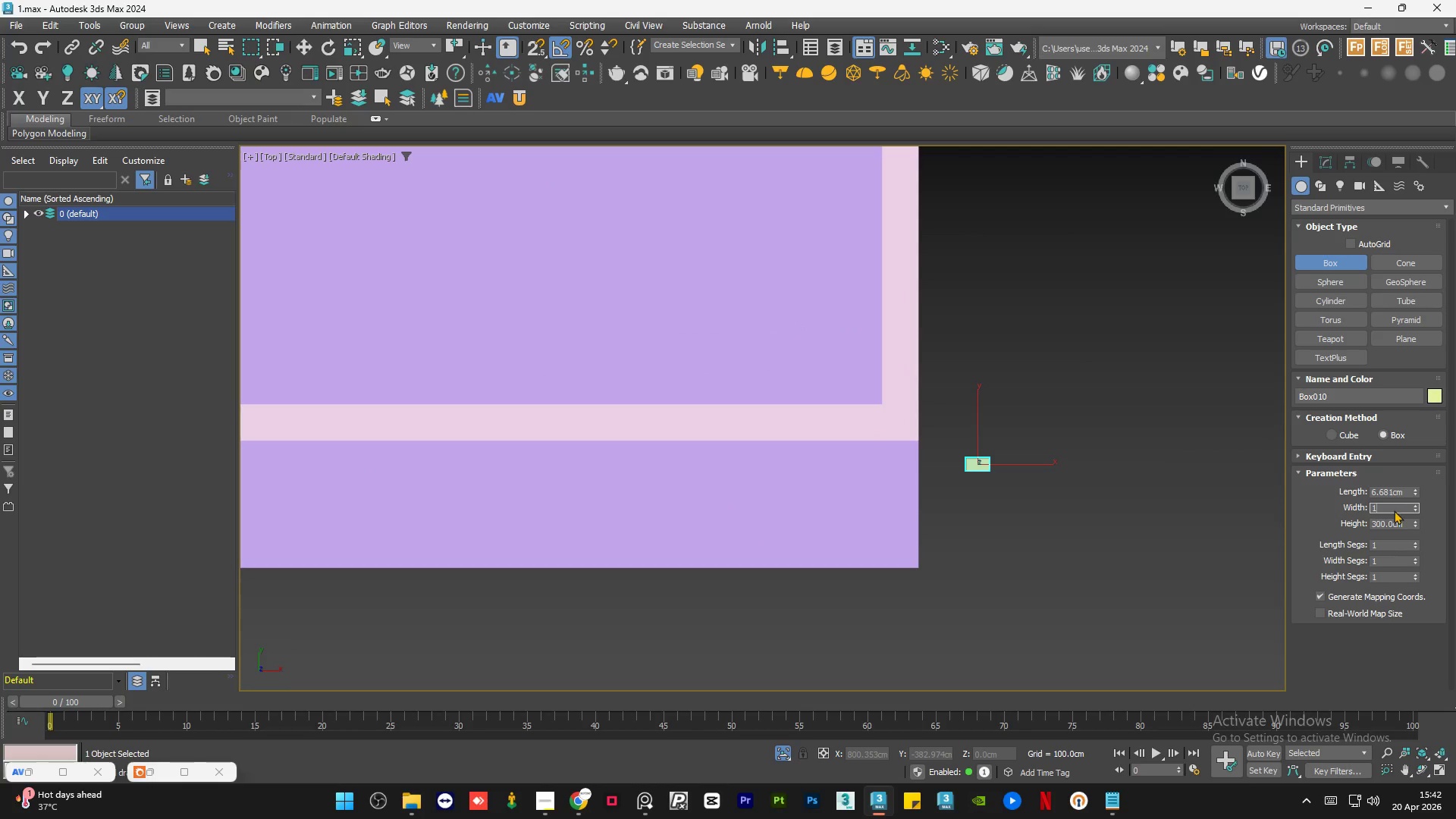 
key(Numpad2)
 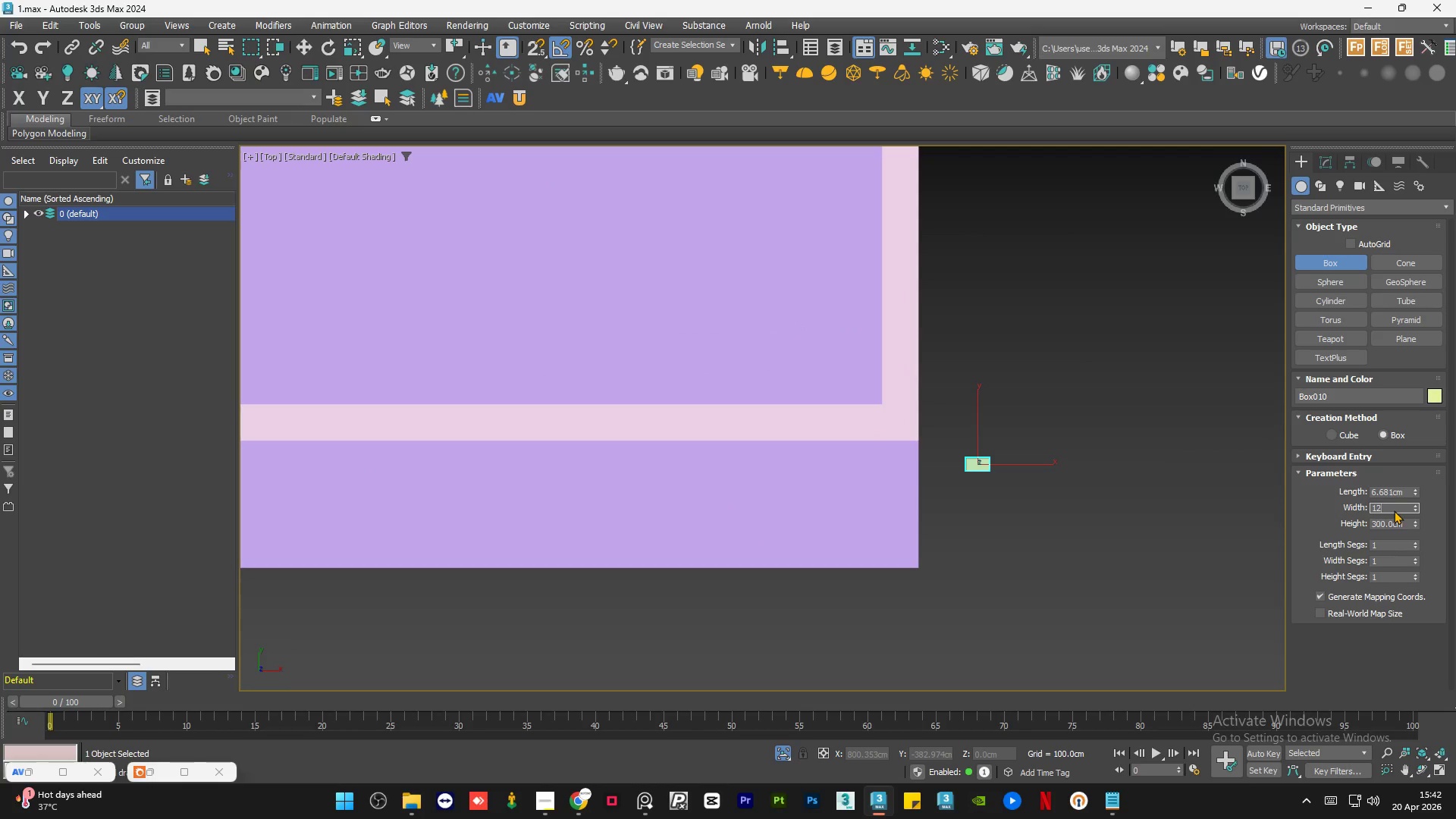 
key(NumpadEnter)
 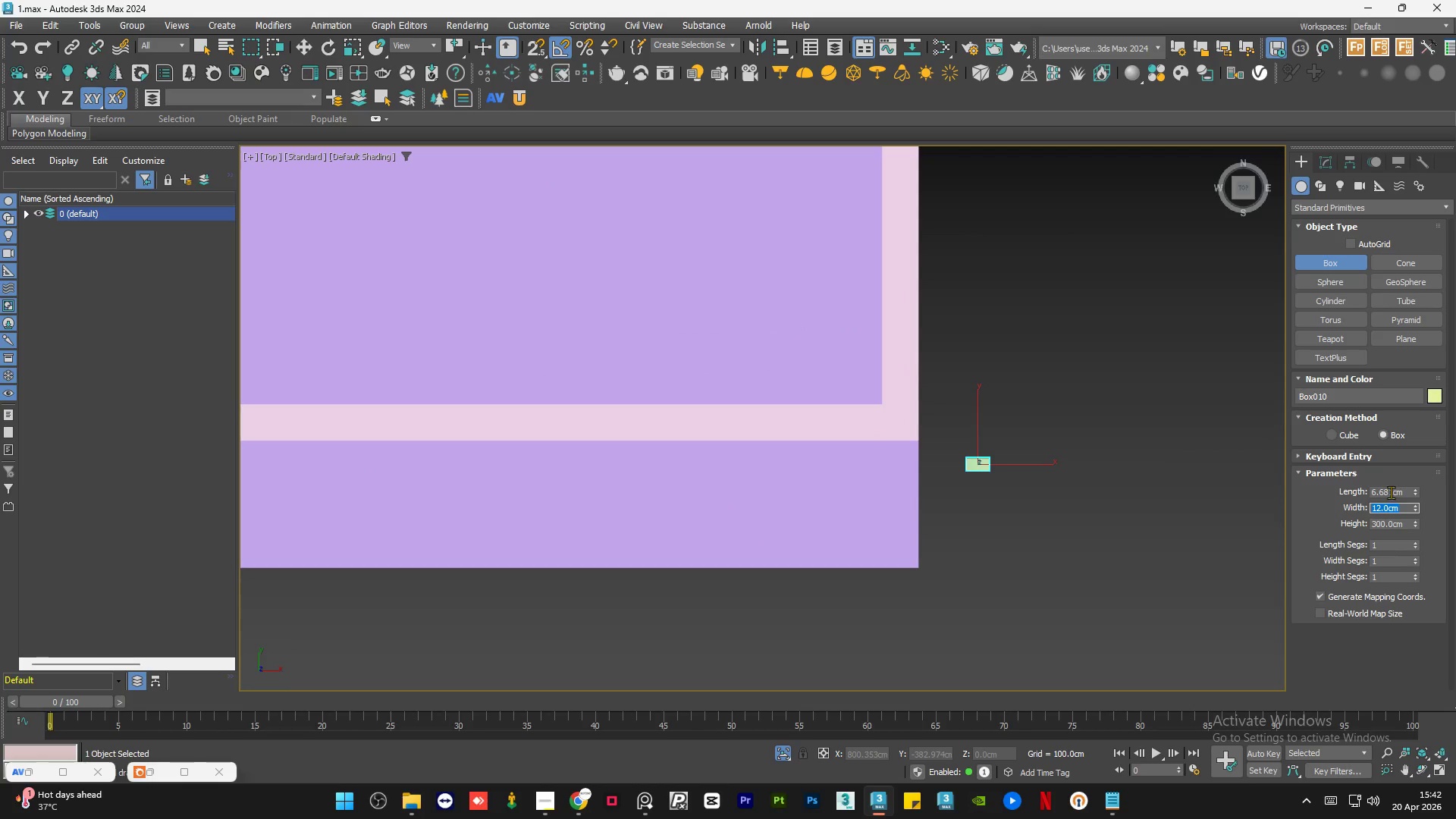 
left_click([1391, 486])
 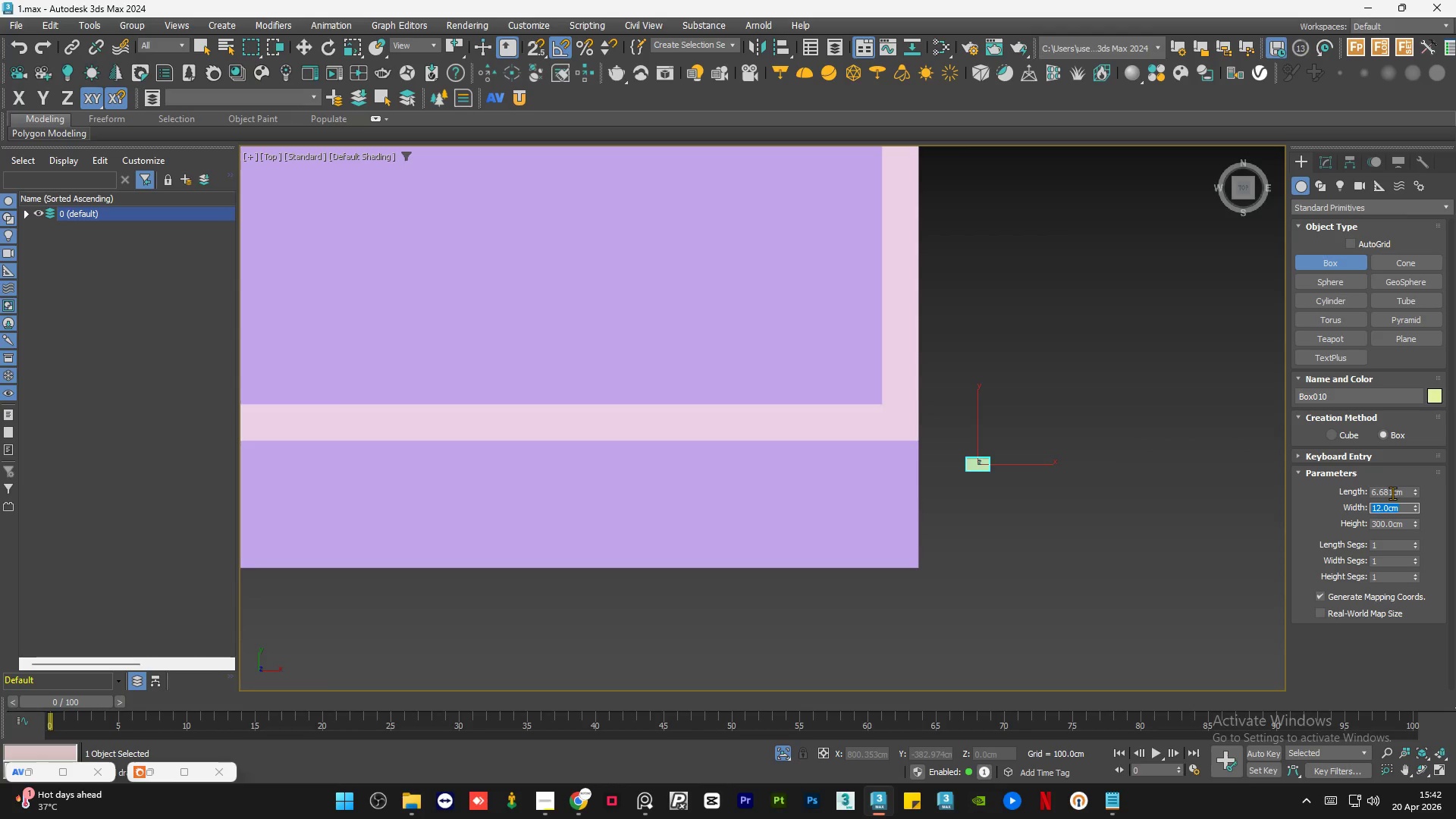 
double_click([1392, 493])
 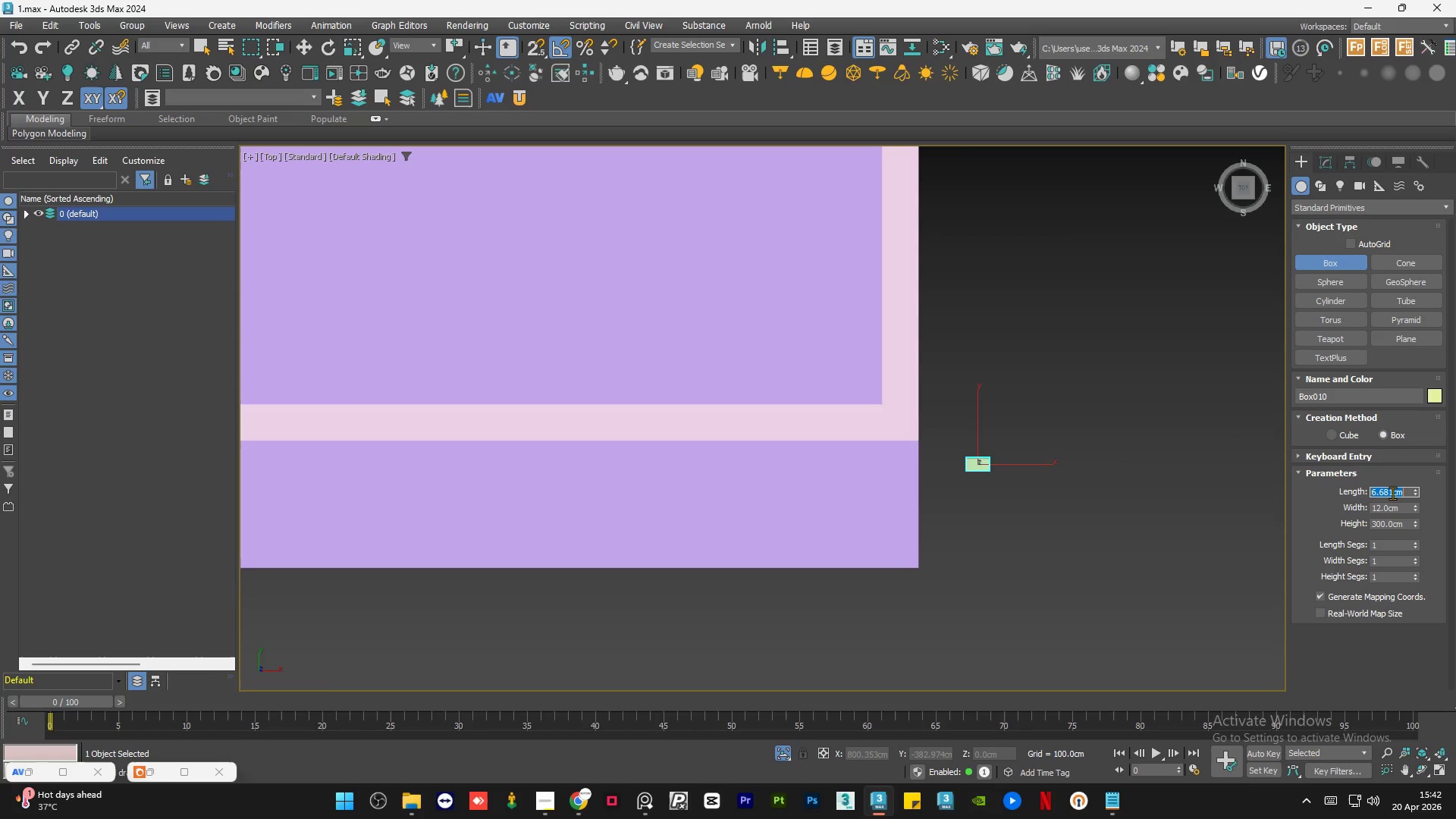 
key(Numpad8)
 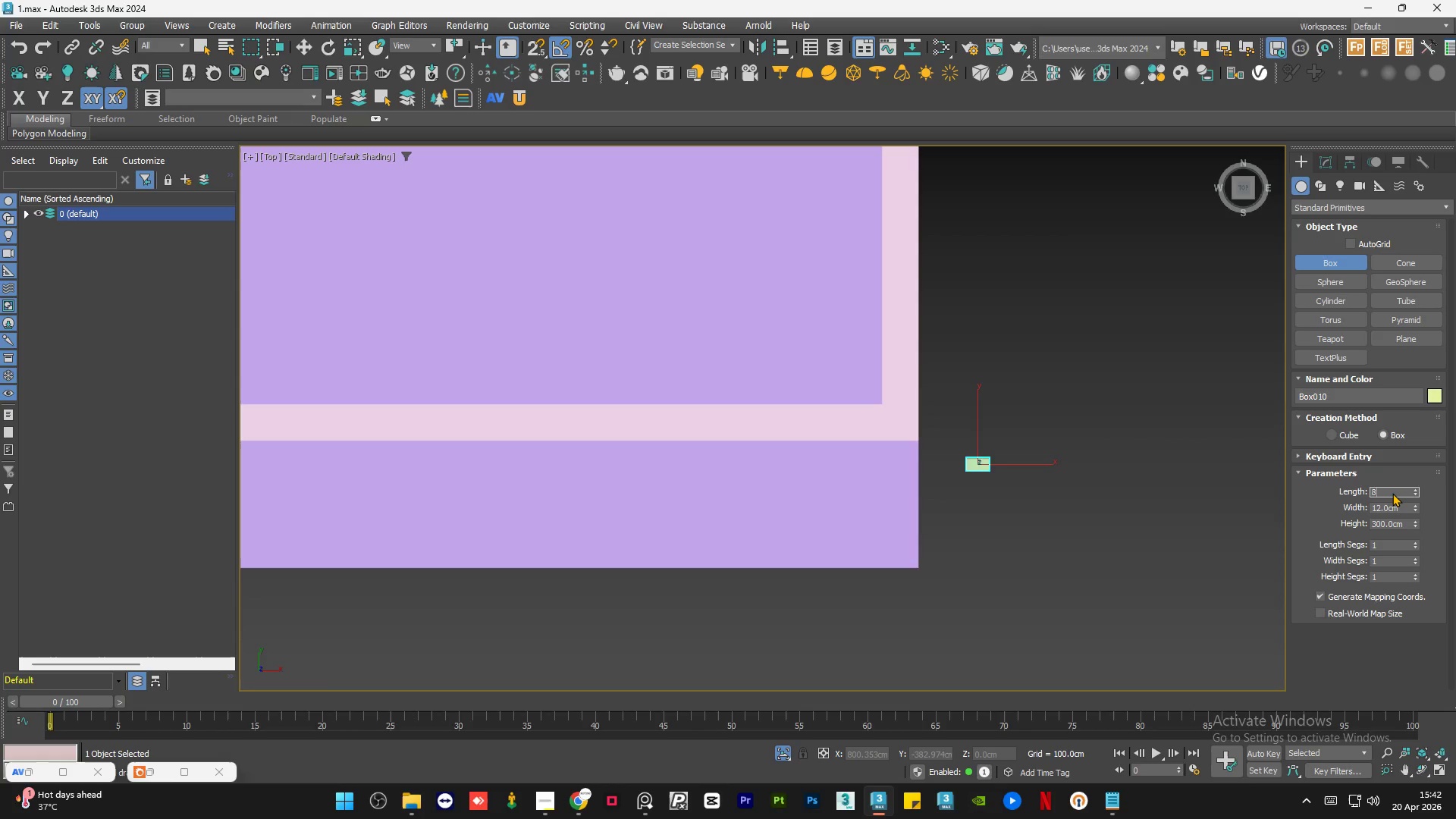 
key(NumpadEnter)
 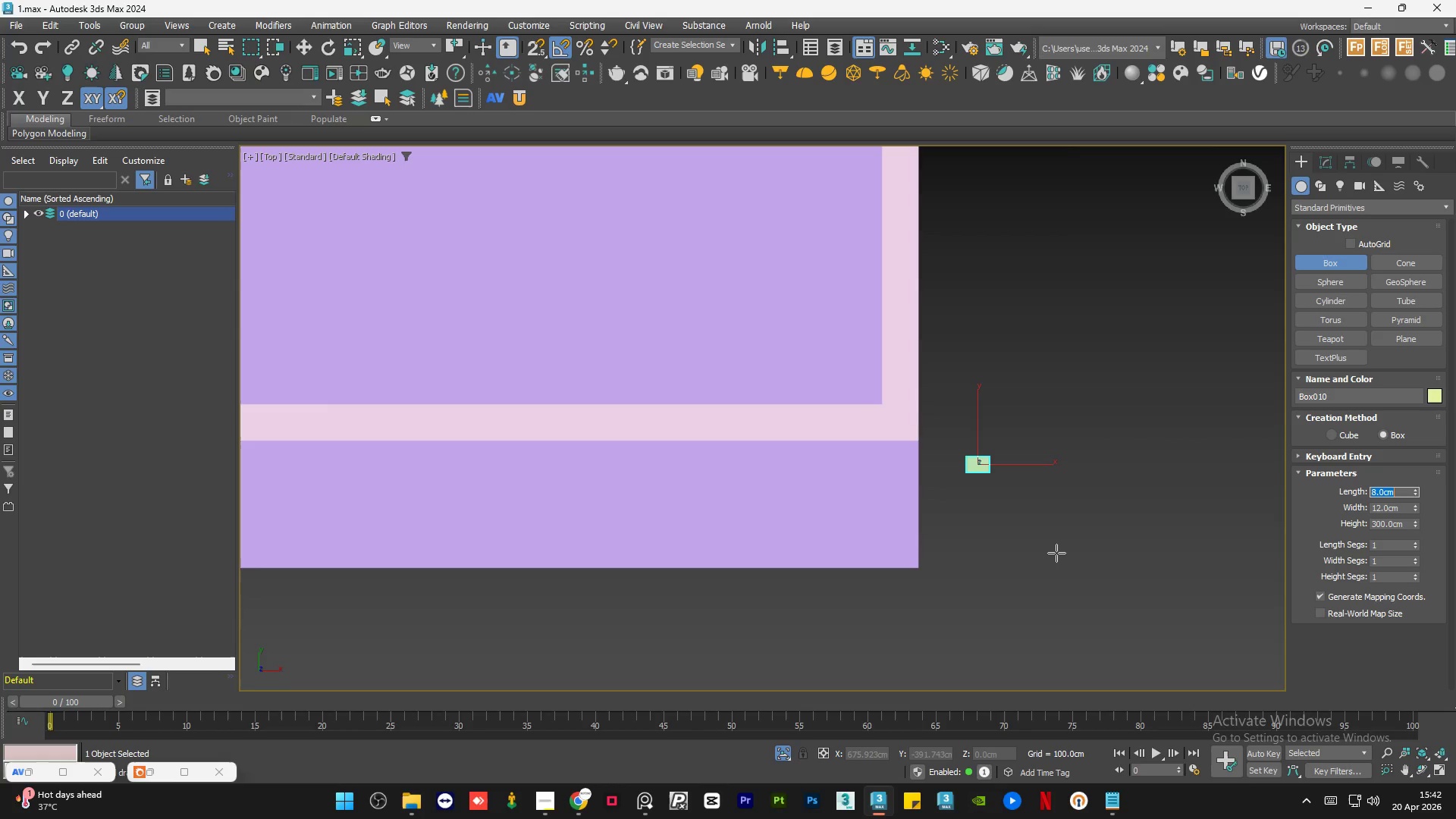 
left_click([1056, 557])
 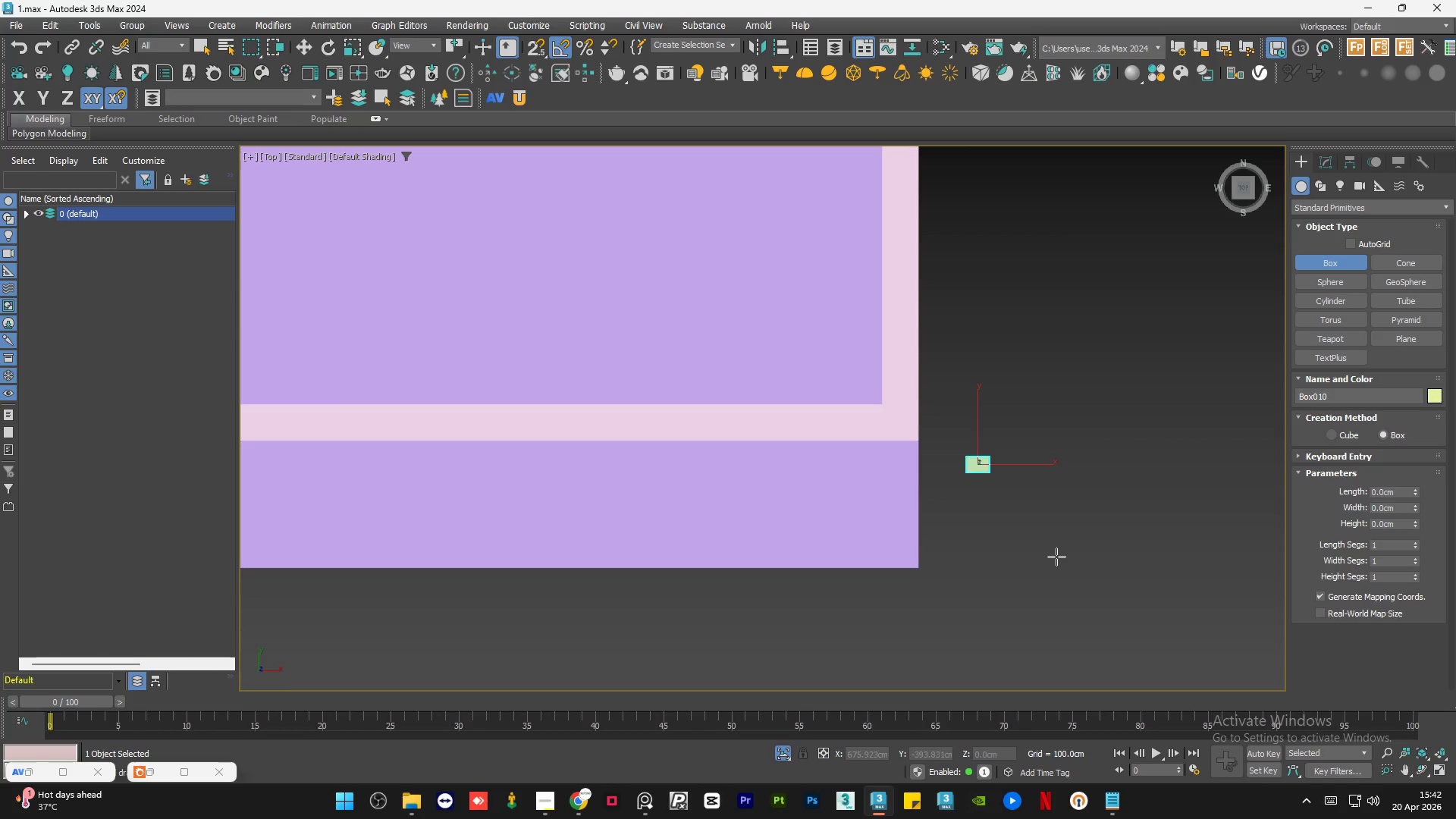 
key(W)
 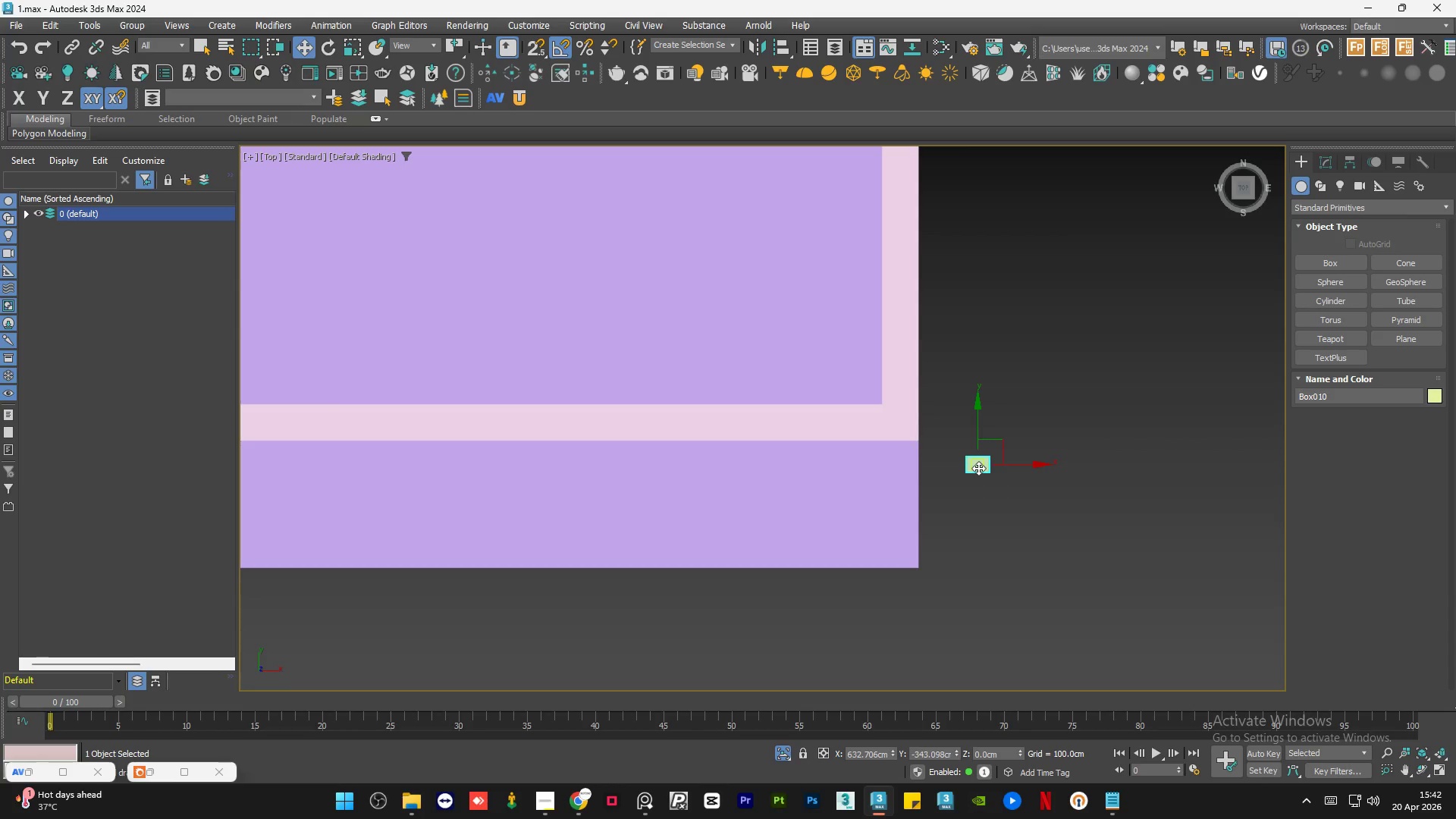 
hold_key(key=AltLeft, duration=0.91)
 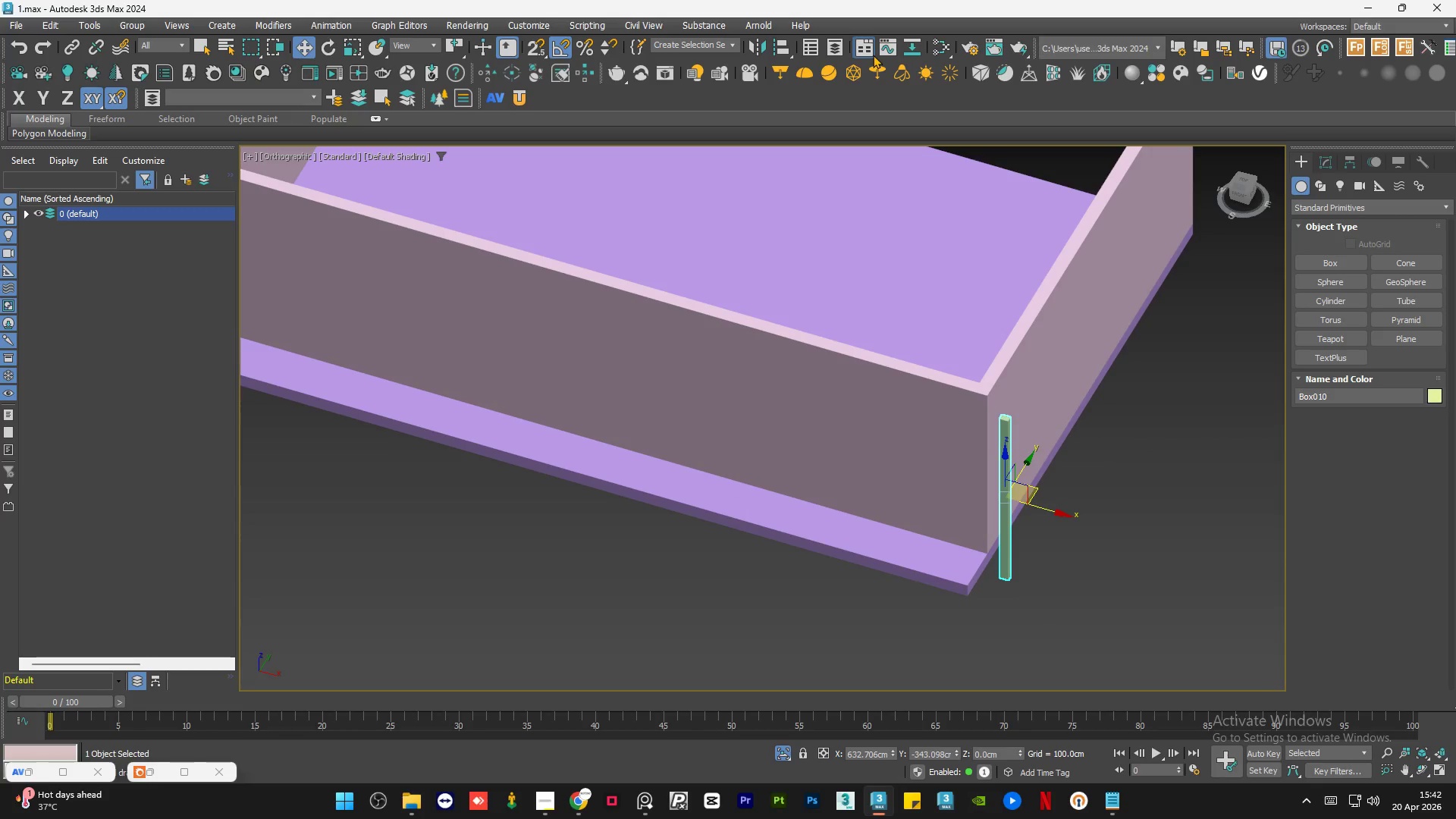 
scroll: coordinate [1026, 525], scroll_direction: down, amount: 3.0
 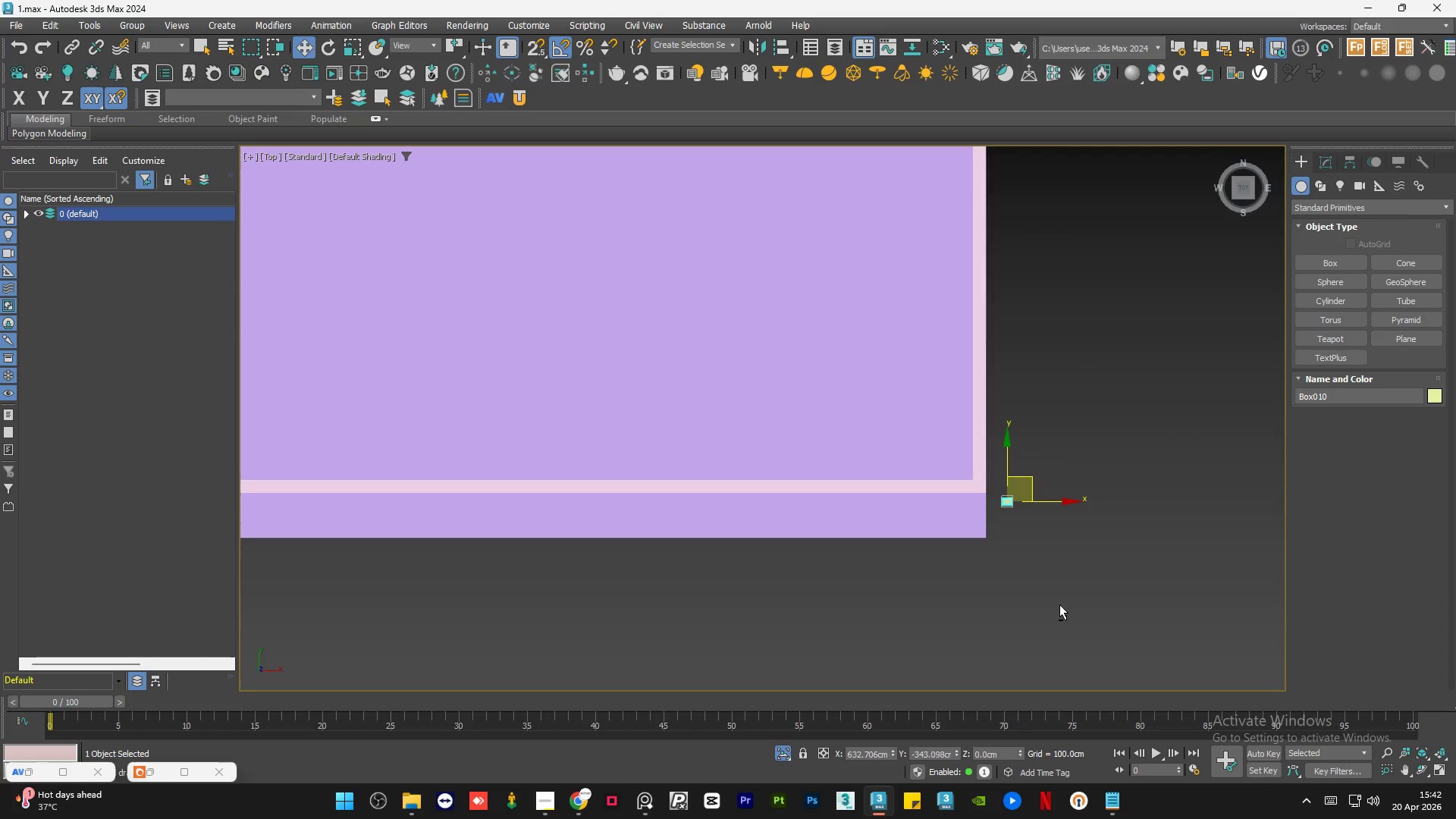 
scroll: coordinate [1022, 534], scroll_direction: up, amount: 1.0
 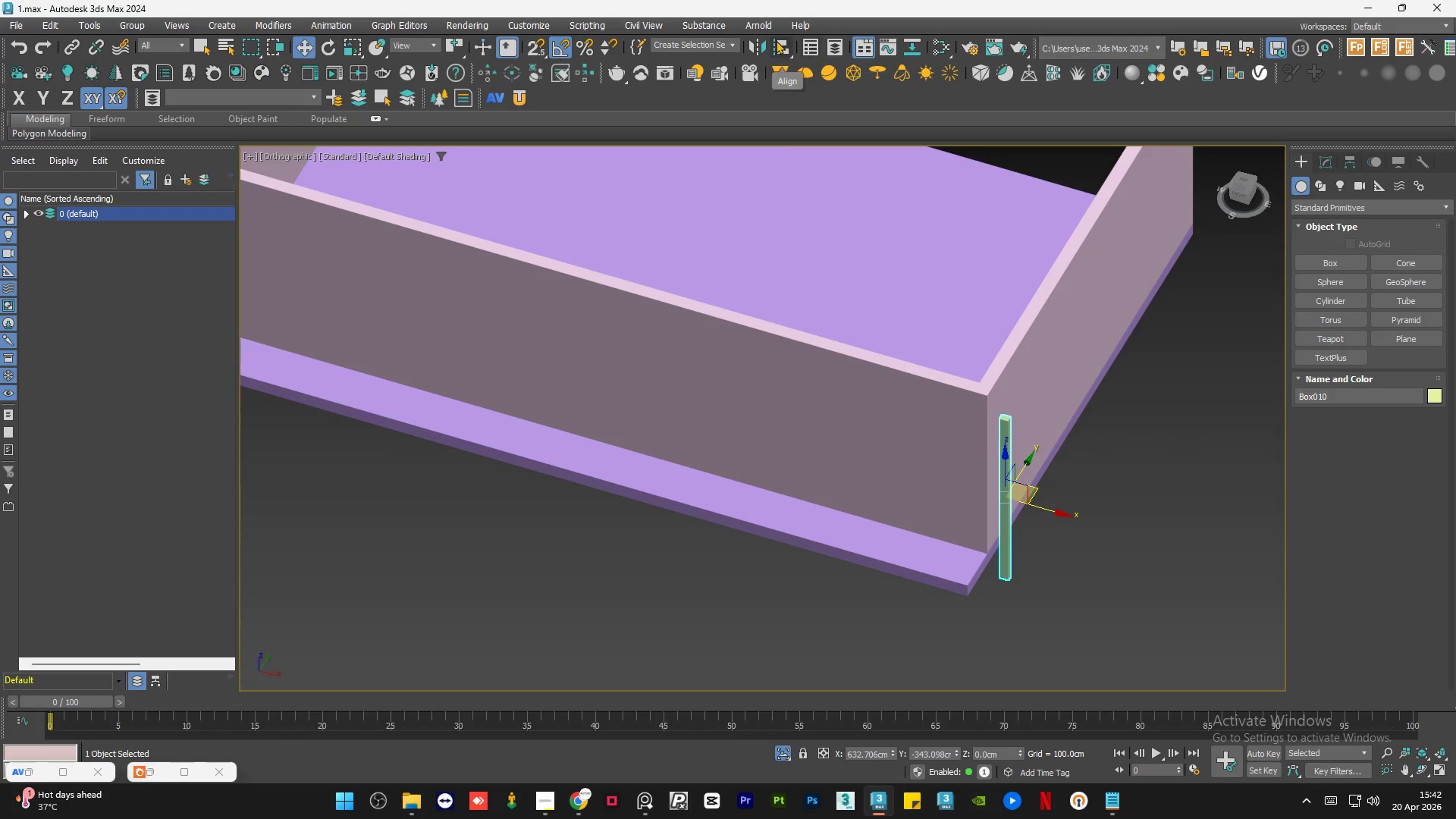 
left_click([776, 40])
 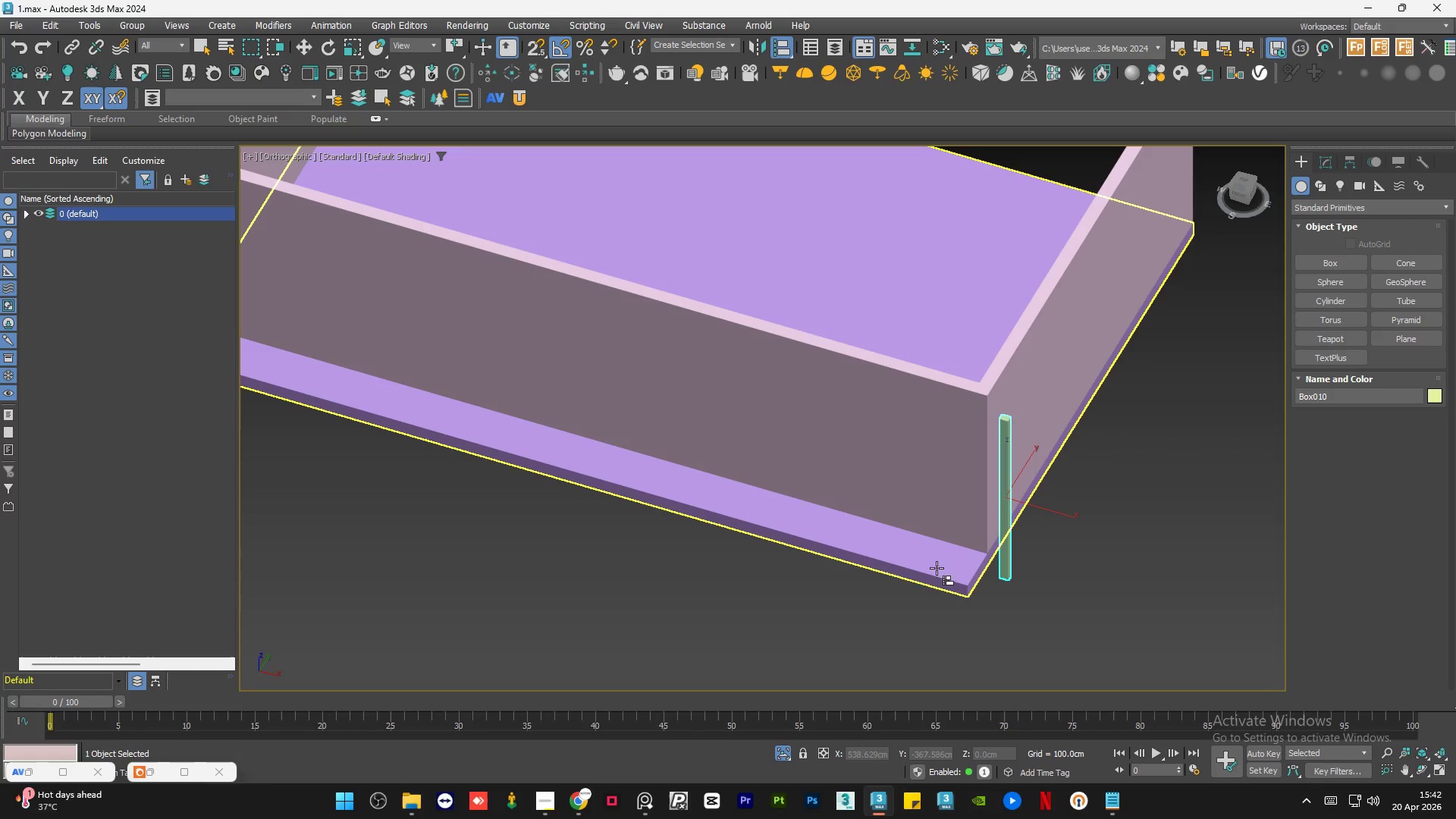 
left_click([940, 558])
 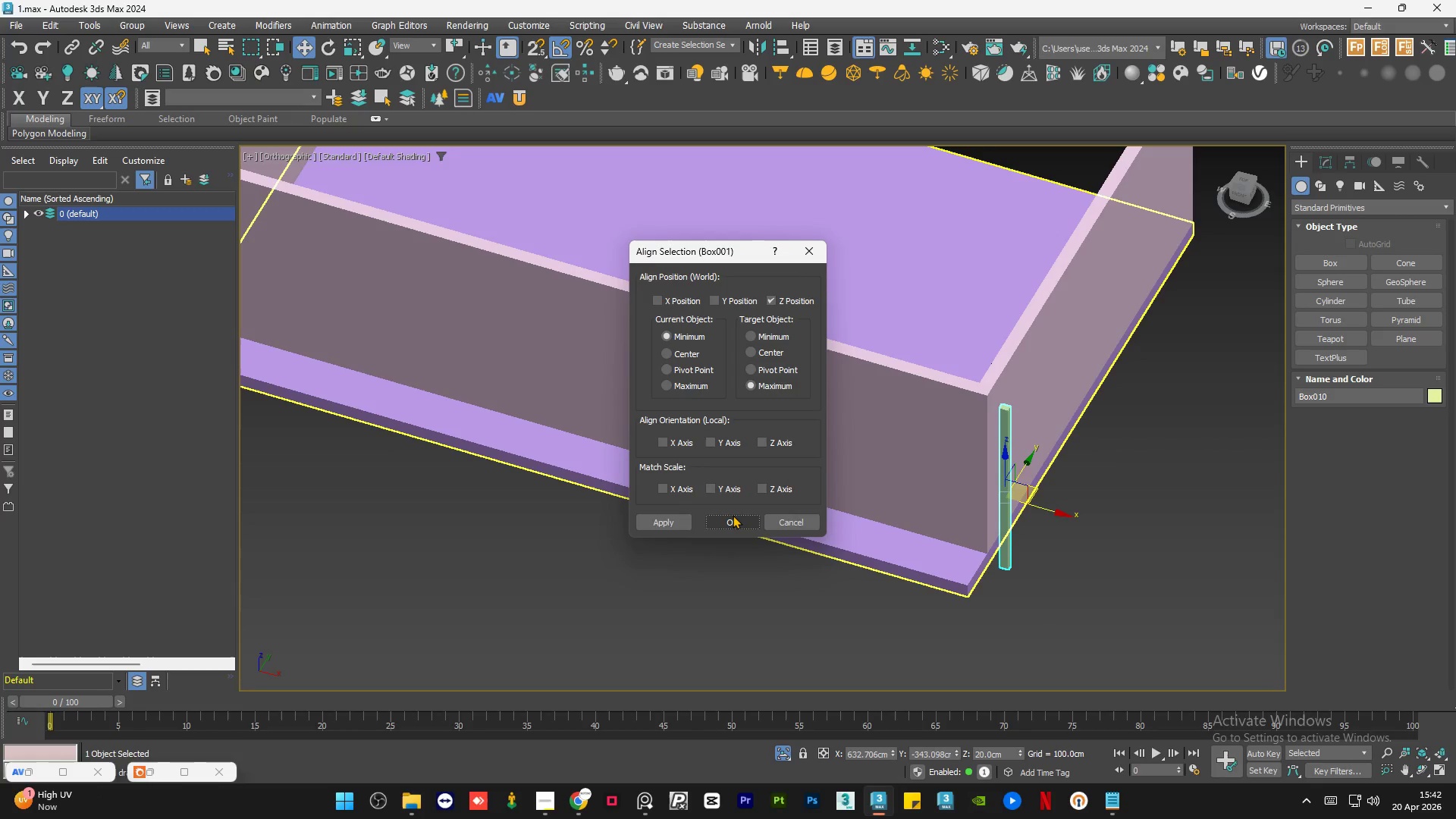 
left_click([733, 515])
 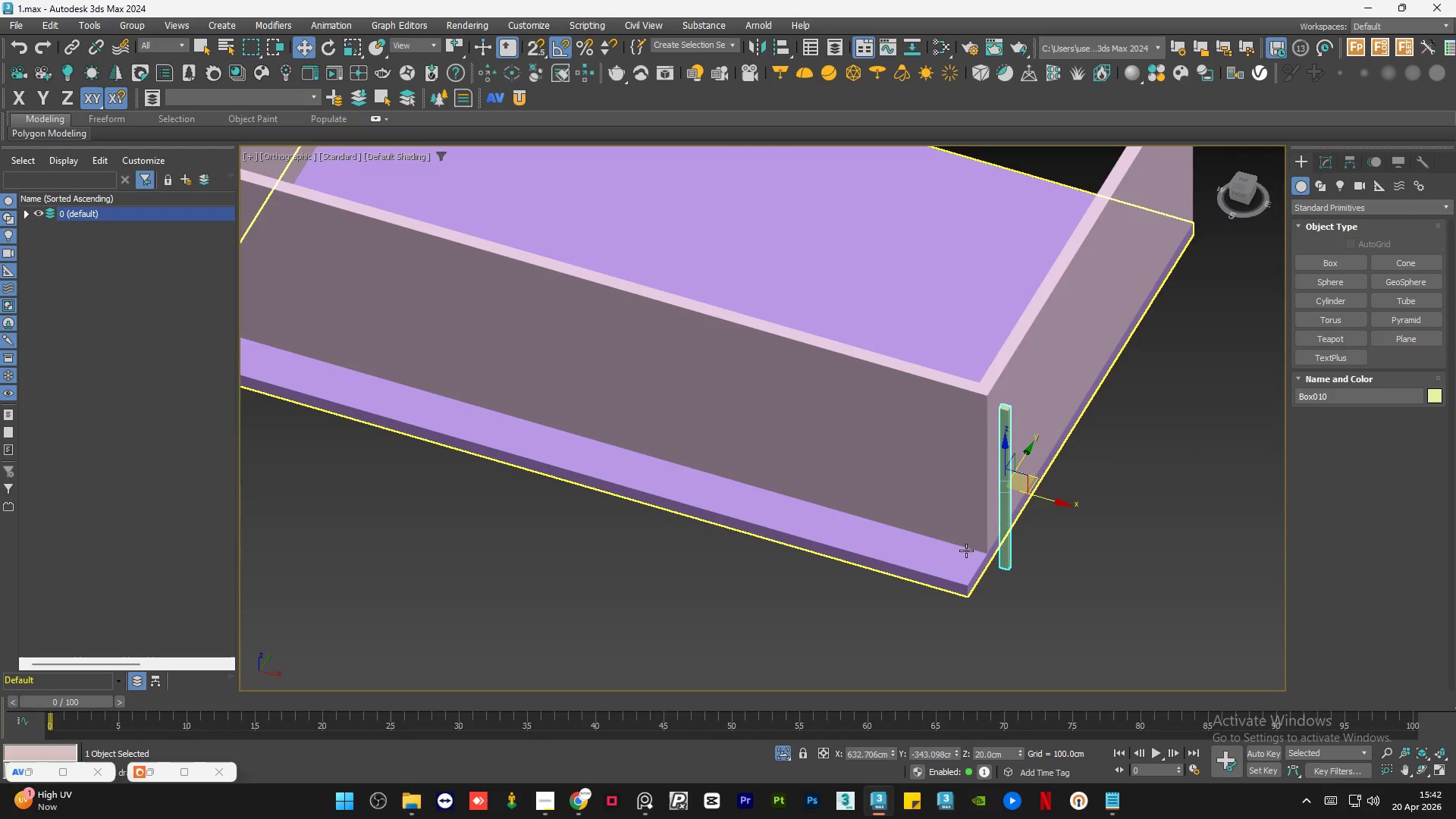 
hold_key(key=AltLeft, duration=1.08)
 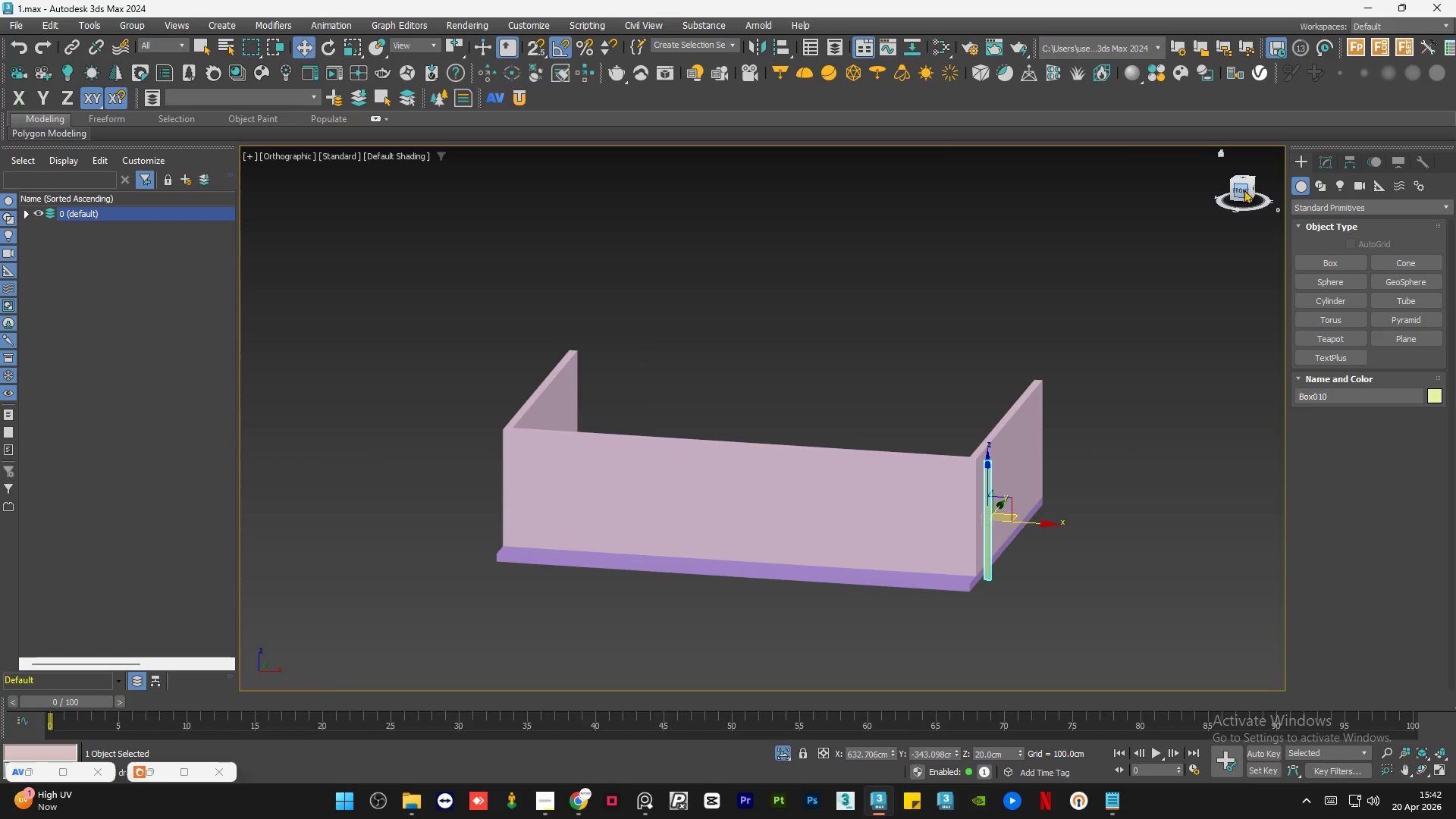 
scroll: coordinate [971, 554], scroll_direction: down, amount: 2.0
 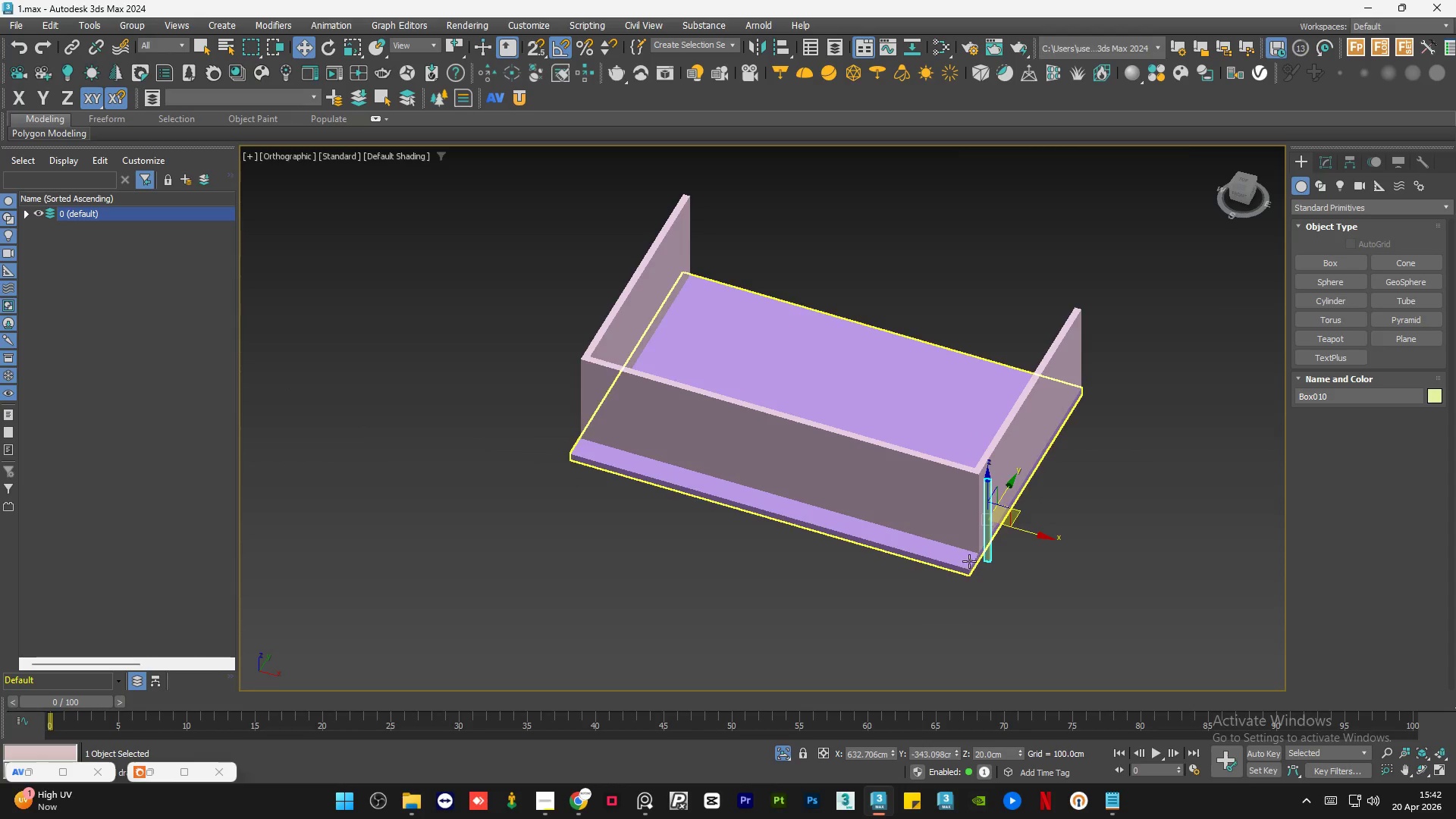 
scroll: coordinate [987, 519], scroll_direction: up, amount: 1.0
 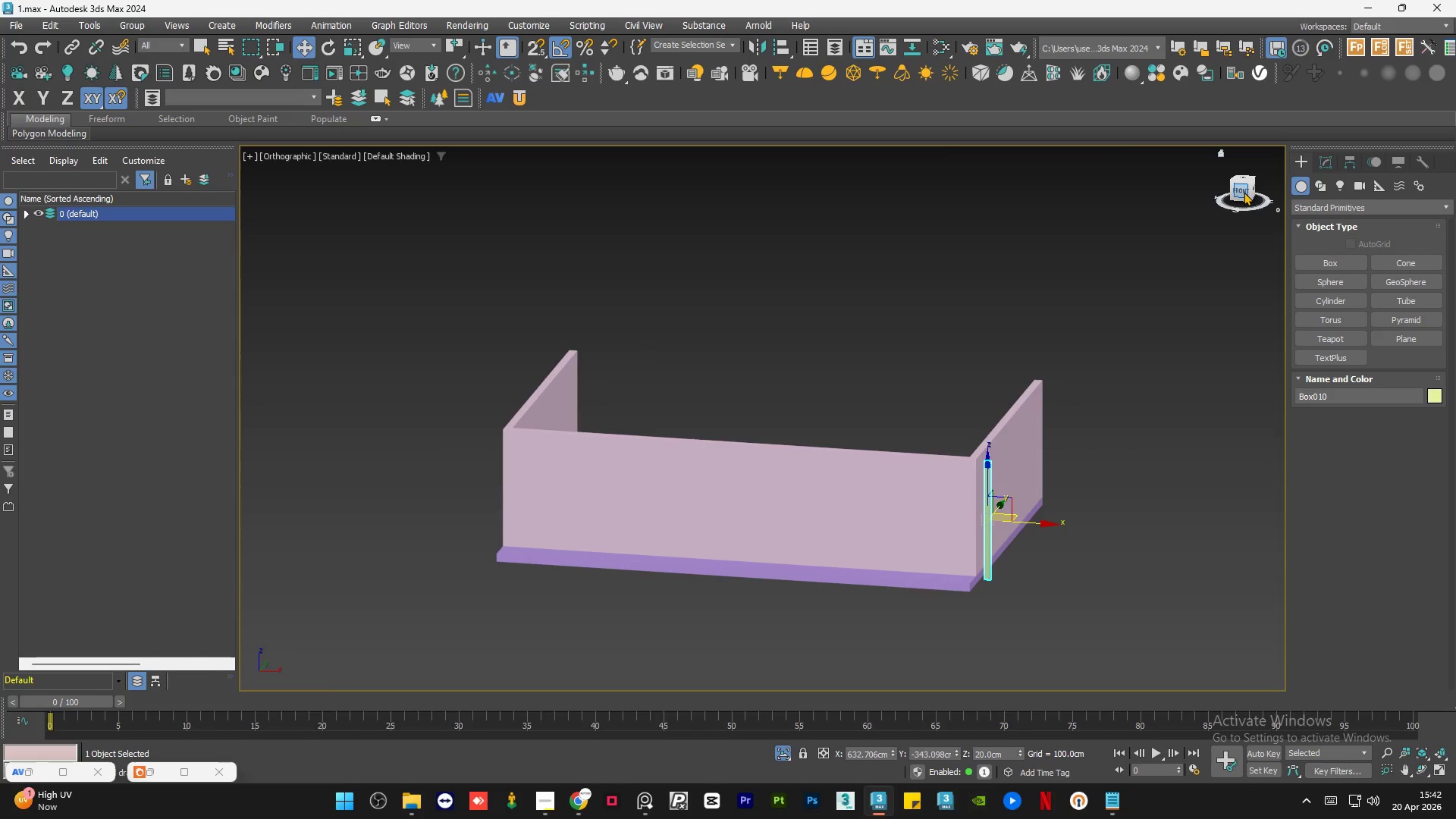 
left_click([1243, 192])
 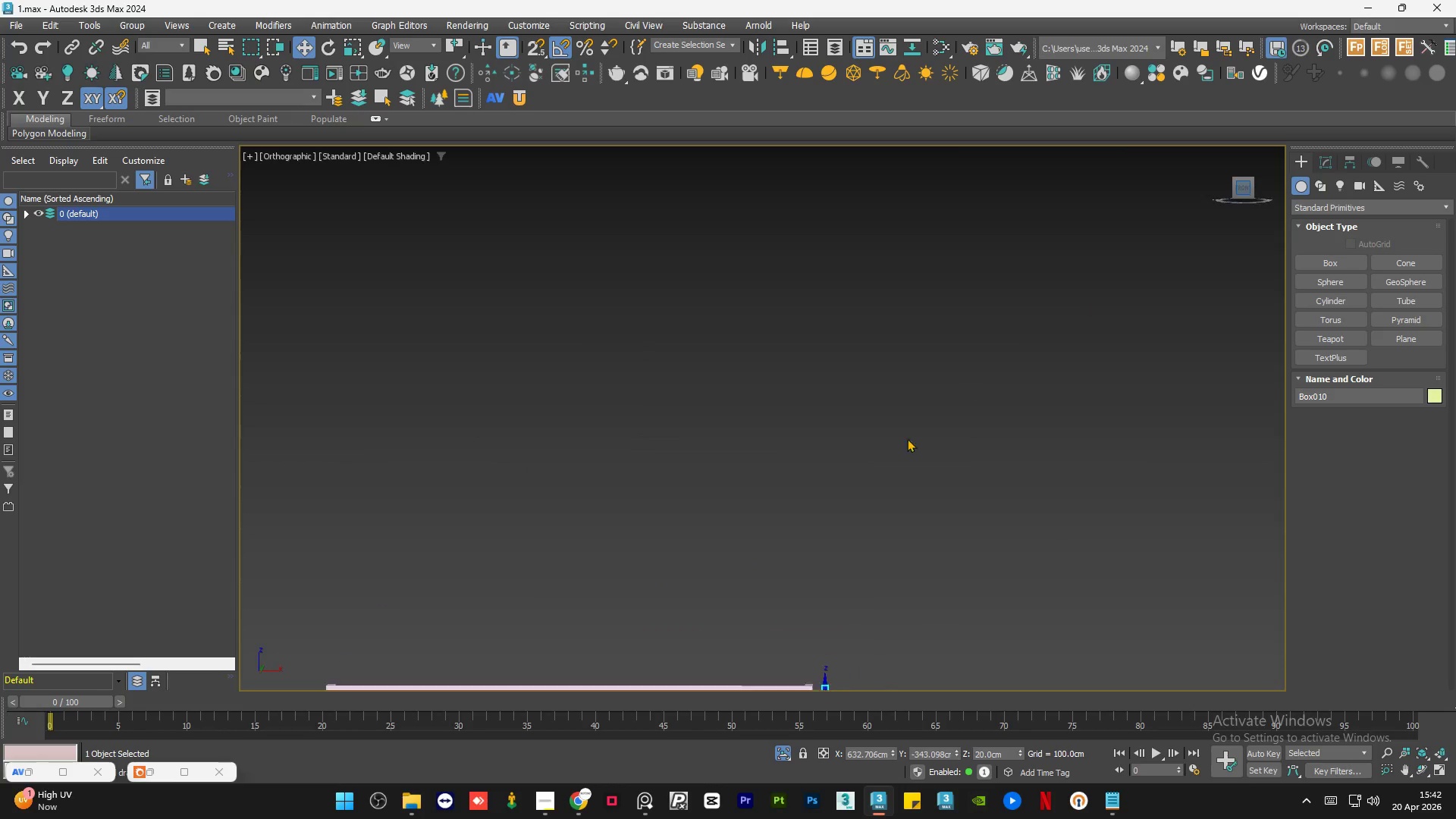 
scroll: coordinate [852, 558], scroll_direction: up, amount: 3.0
 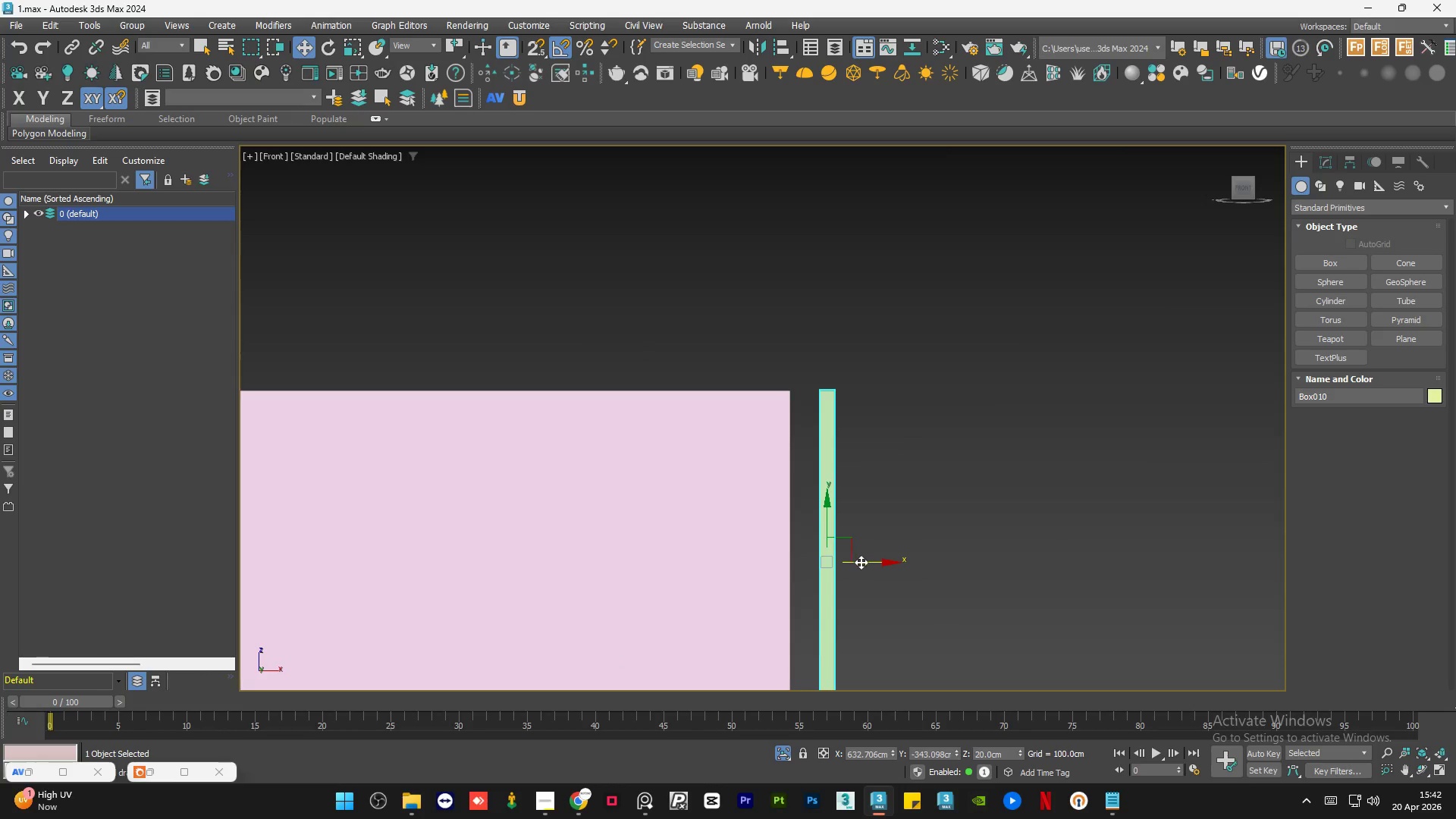 
left_click_drag(start_coordinate=[861, 562], to_coordinate=[963, 555])
 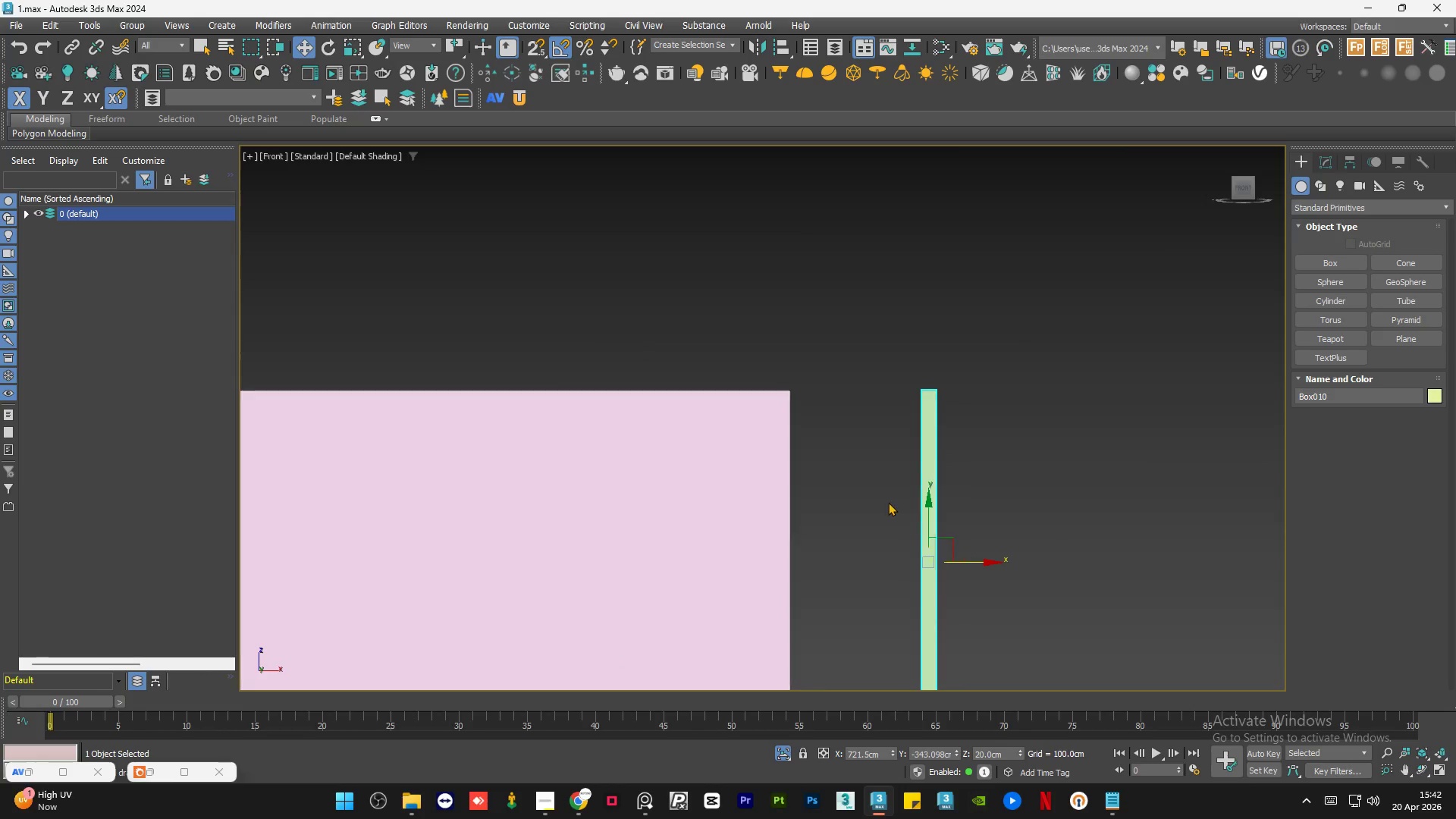 
scroll: coordinate [887, 502], scroll_direction: down, amount: 1.0
 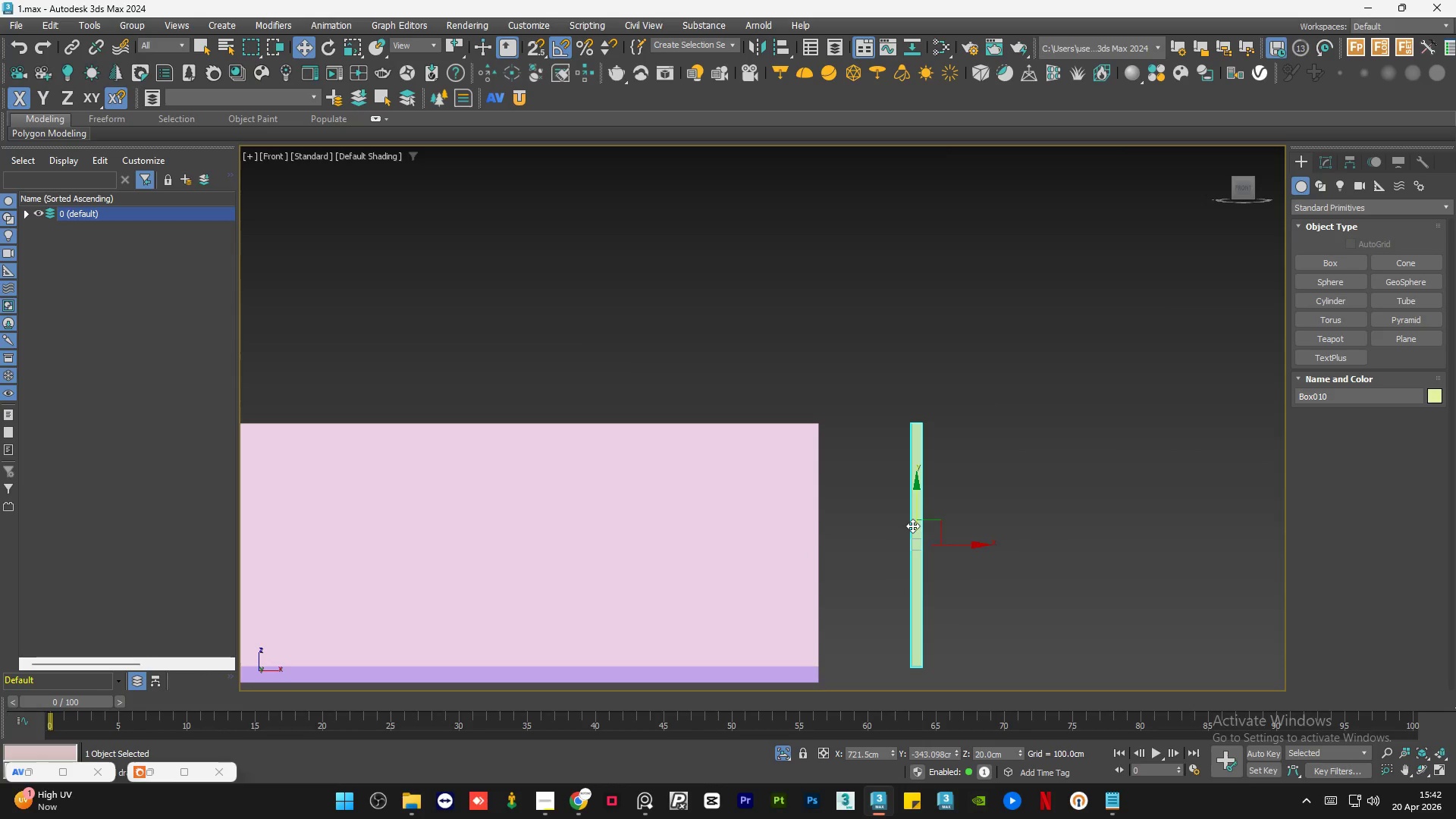 
left_click_drag(start_coordinate=[965, 548], to_coordinate=[1064, 544])
 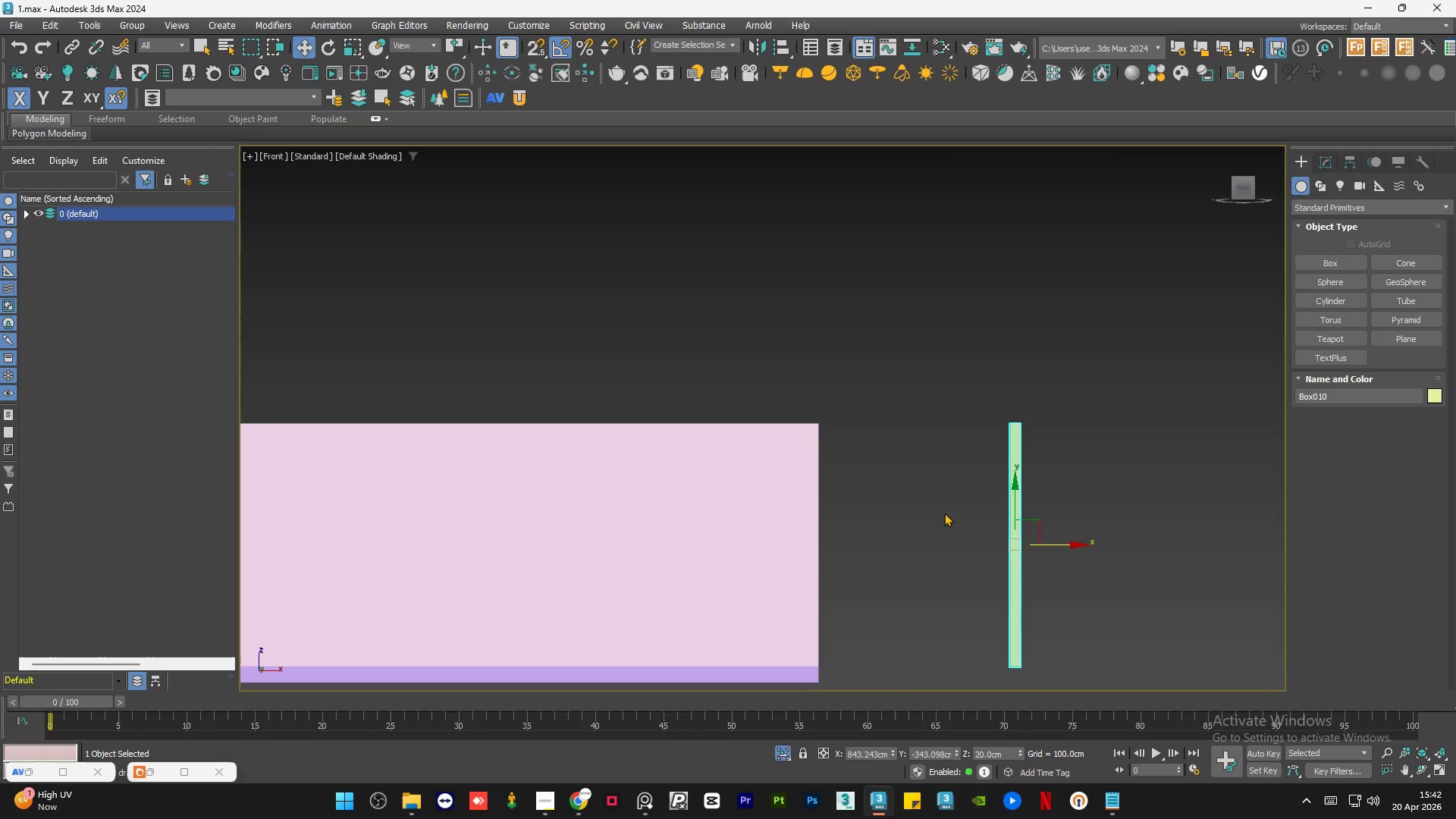 
hold_key(key=AltLeft, duration=0.8)
 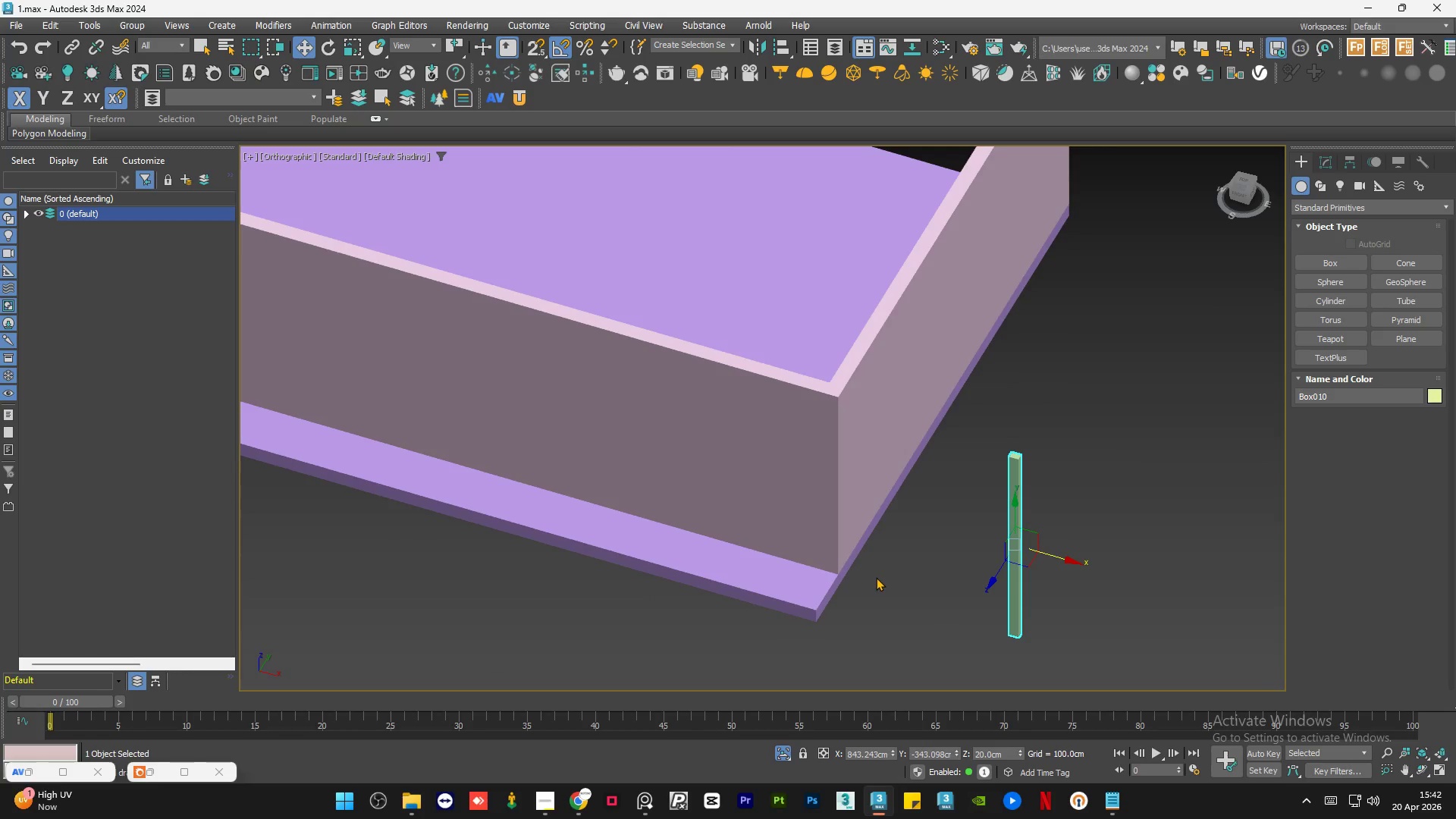 
hold_key(key=AltLeft, duration=1.06)
 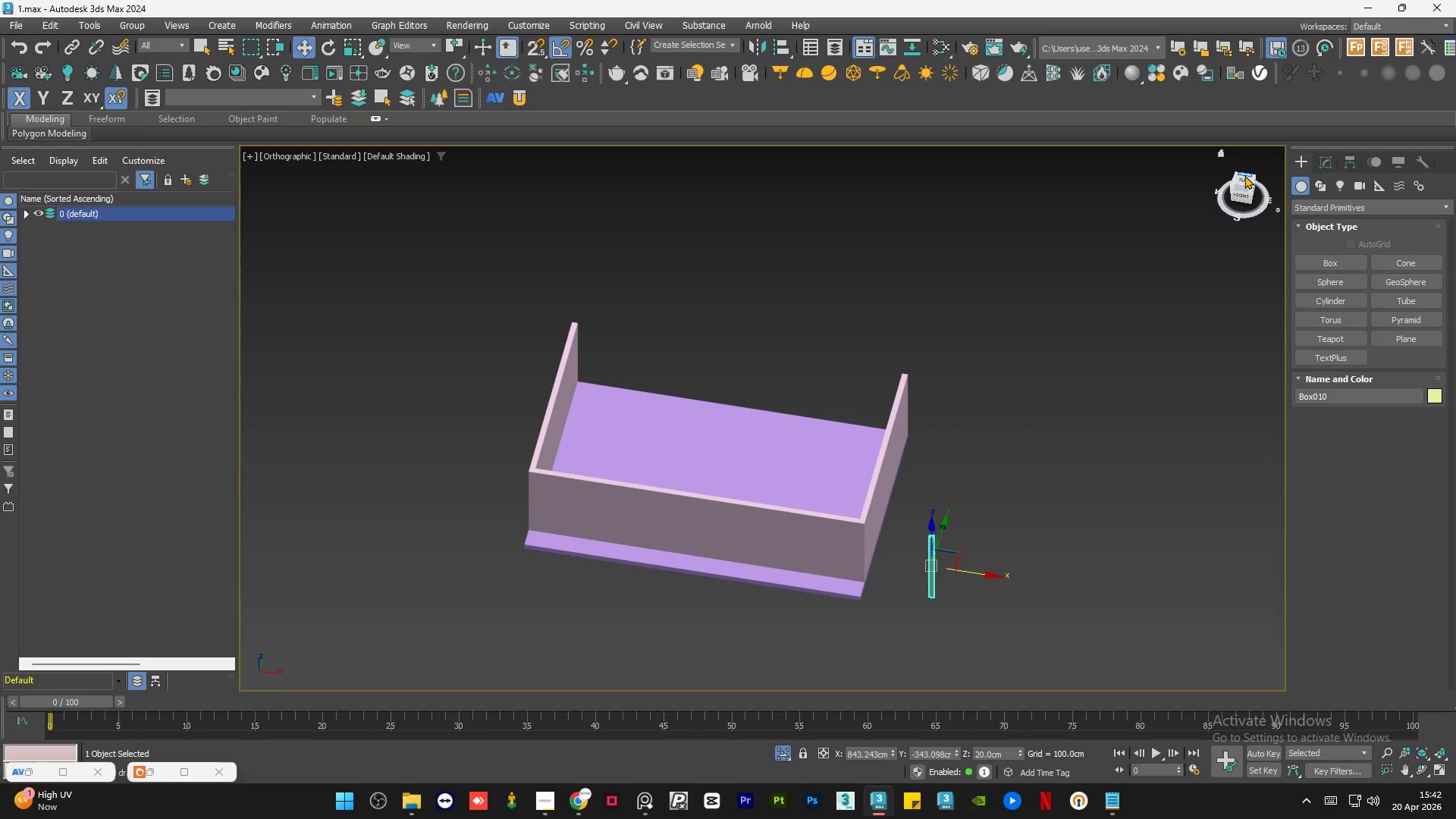 
scroll: coordinate [893, 578], scroll_direction: down, amount: 3.0
 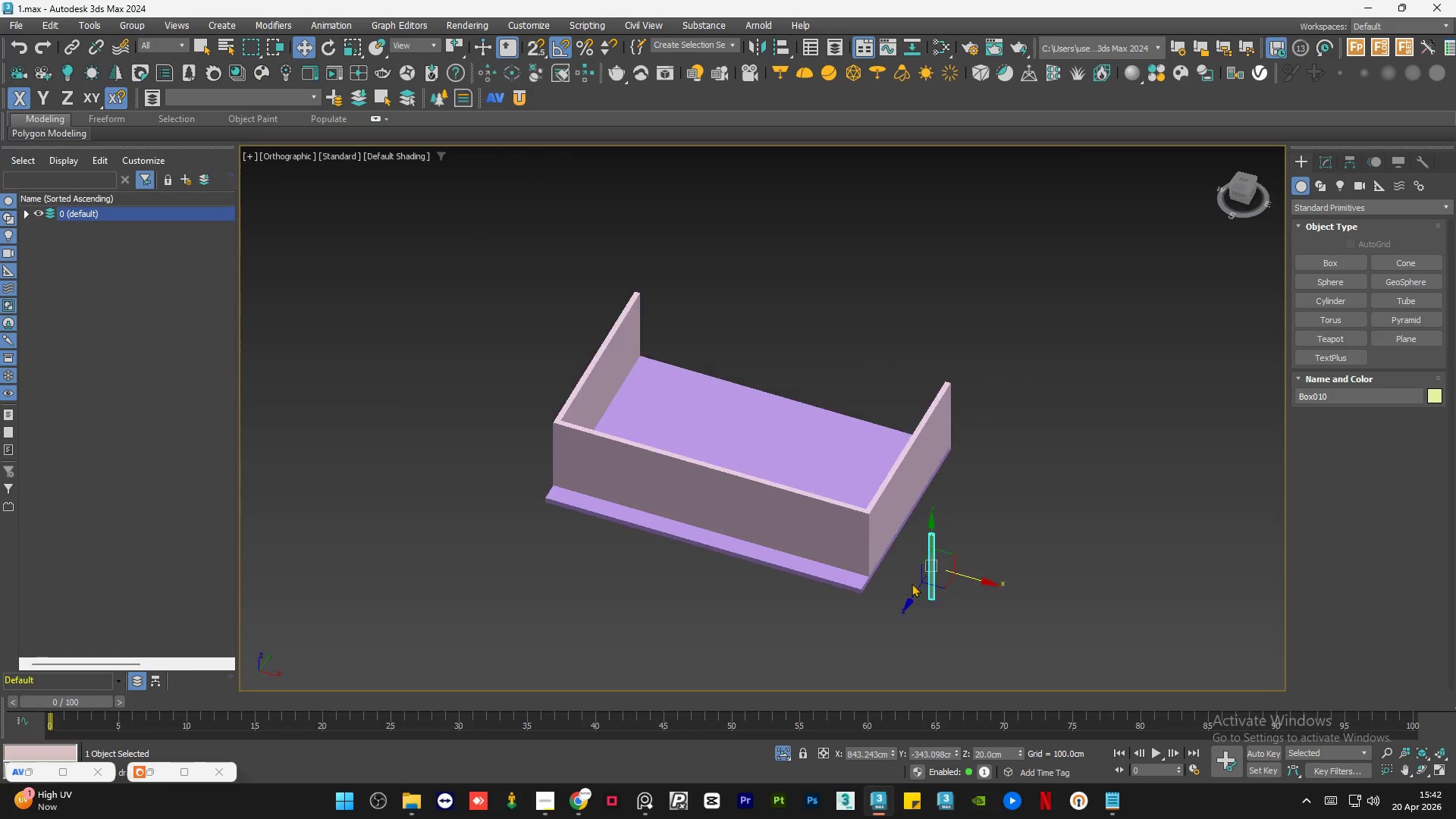 
left_click([1242, 177])
 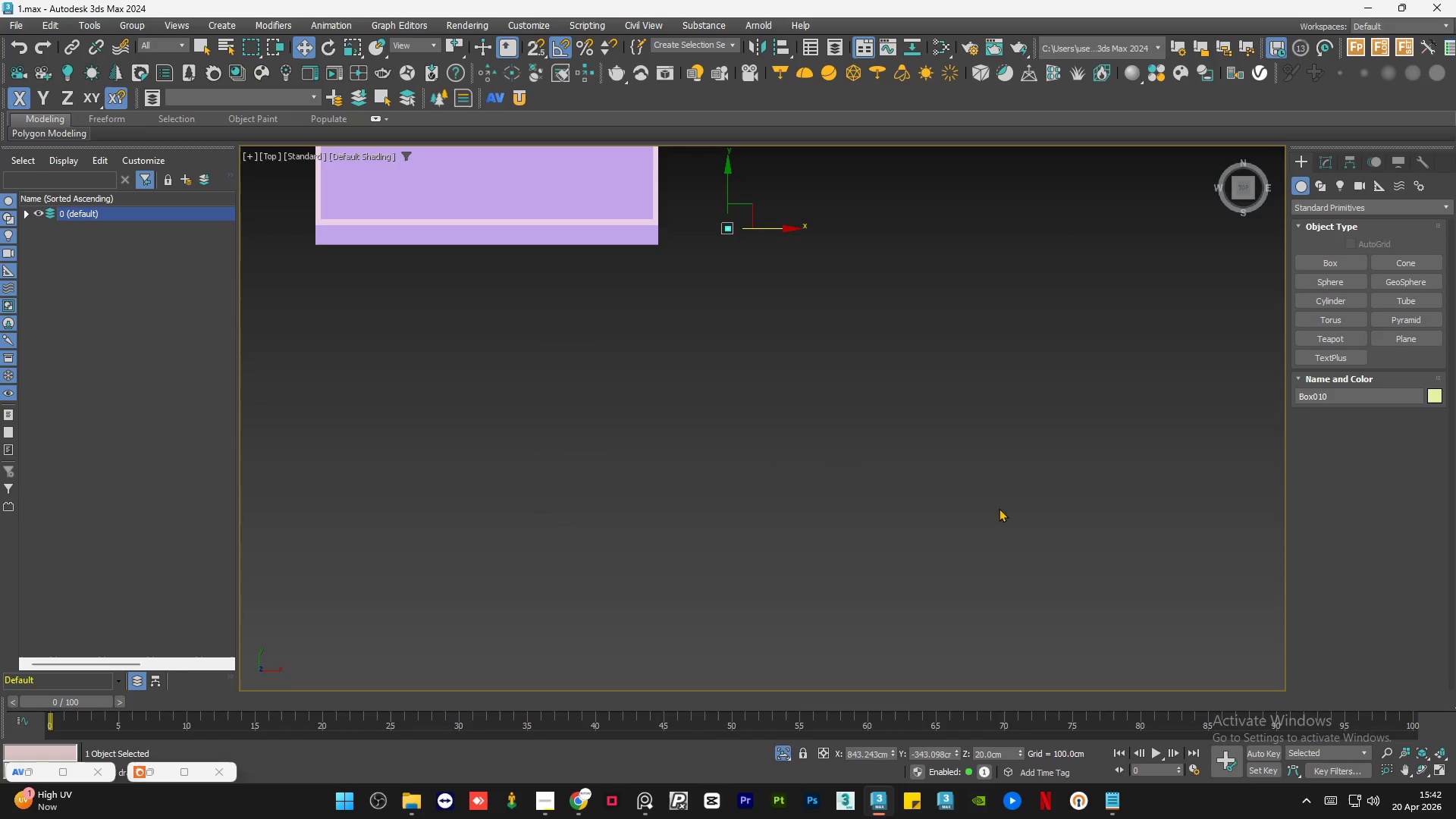 
scroll: coordinate [923, 613], scroll_direction: down, amount: 1.0
 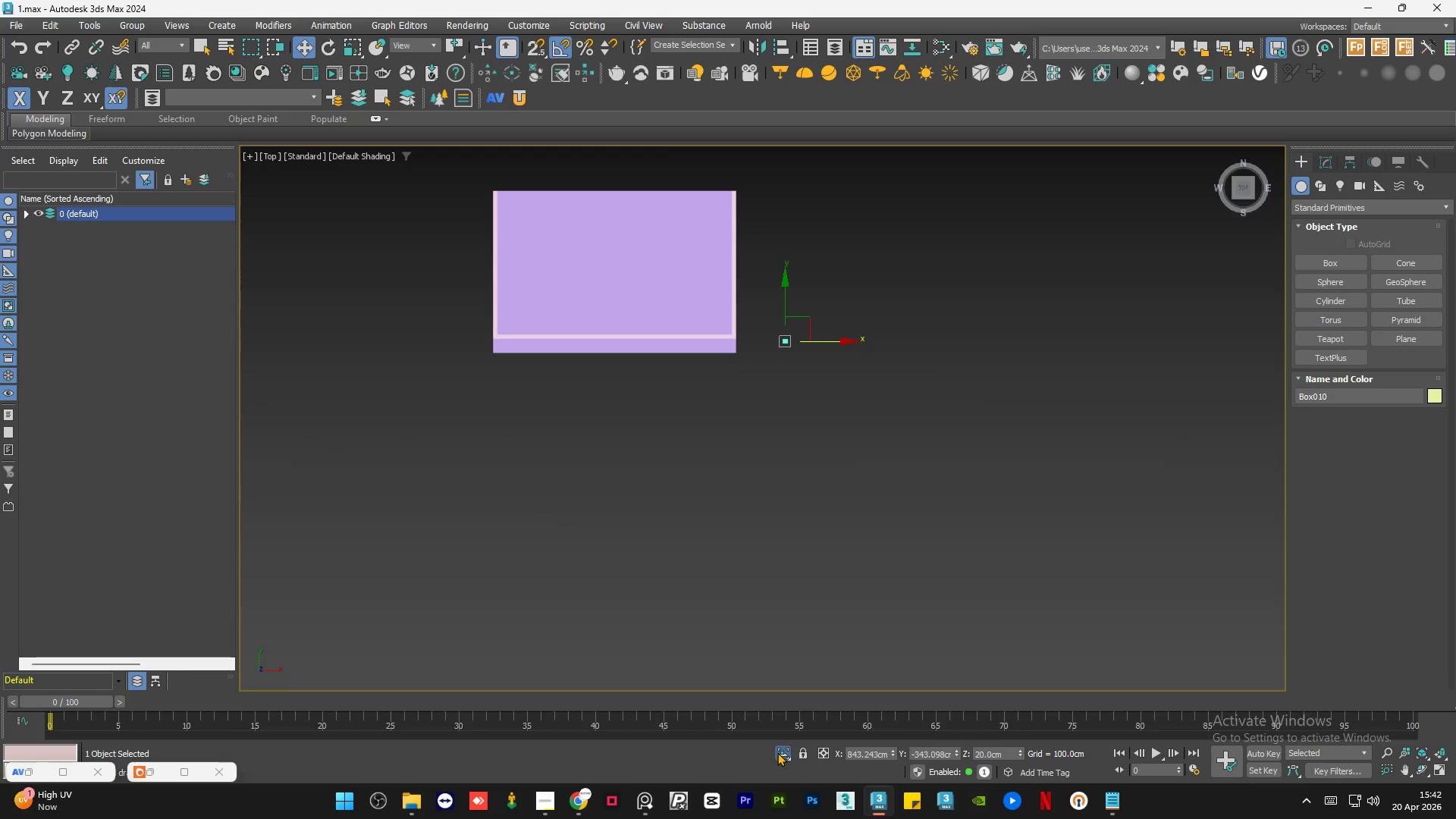 
double_click([777, 752])
 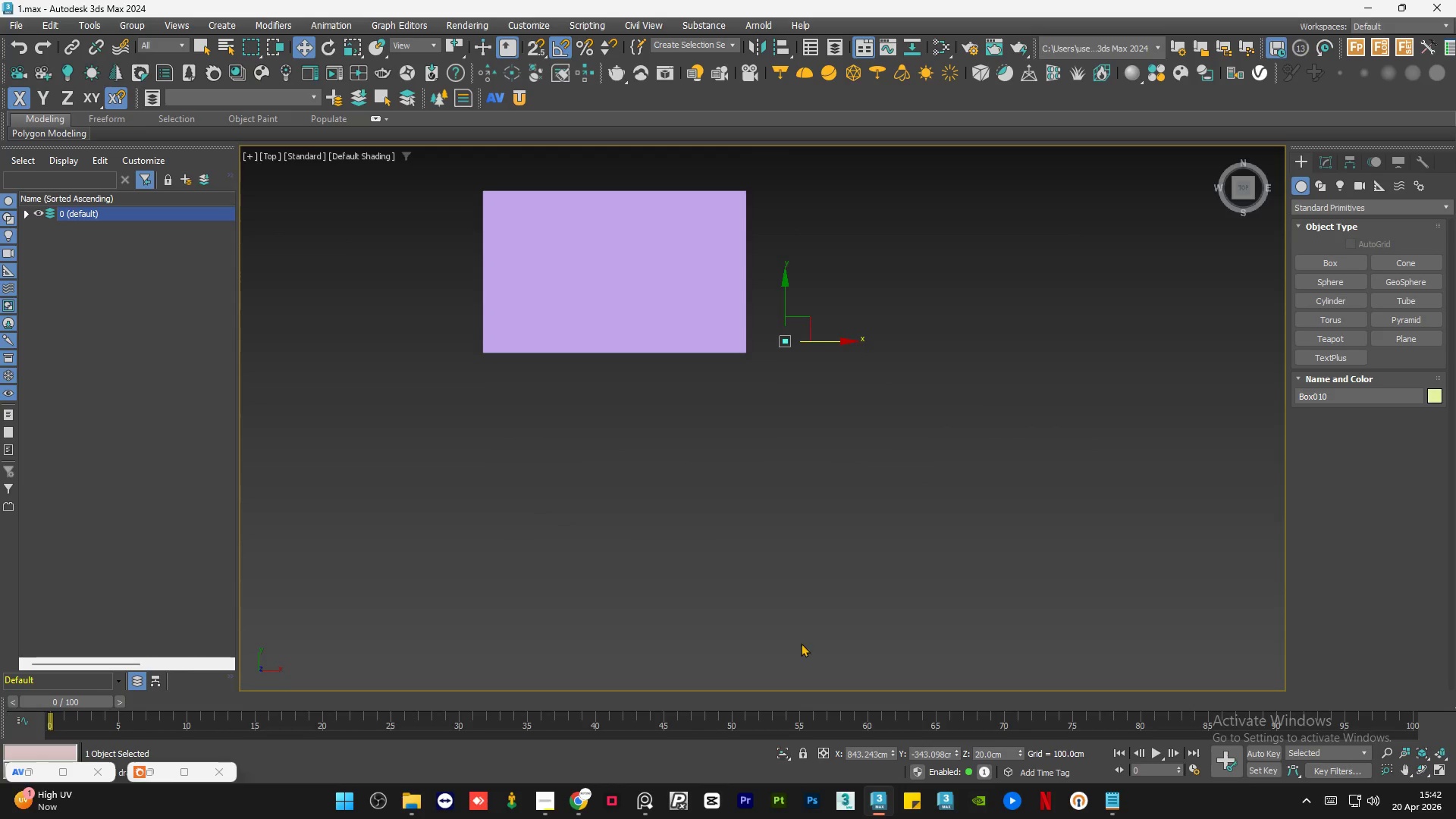 
hold_key(key=AltLeft, duration=0.83)
 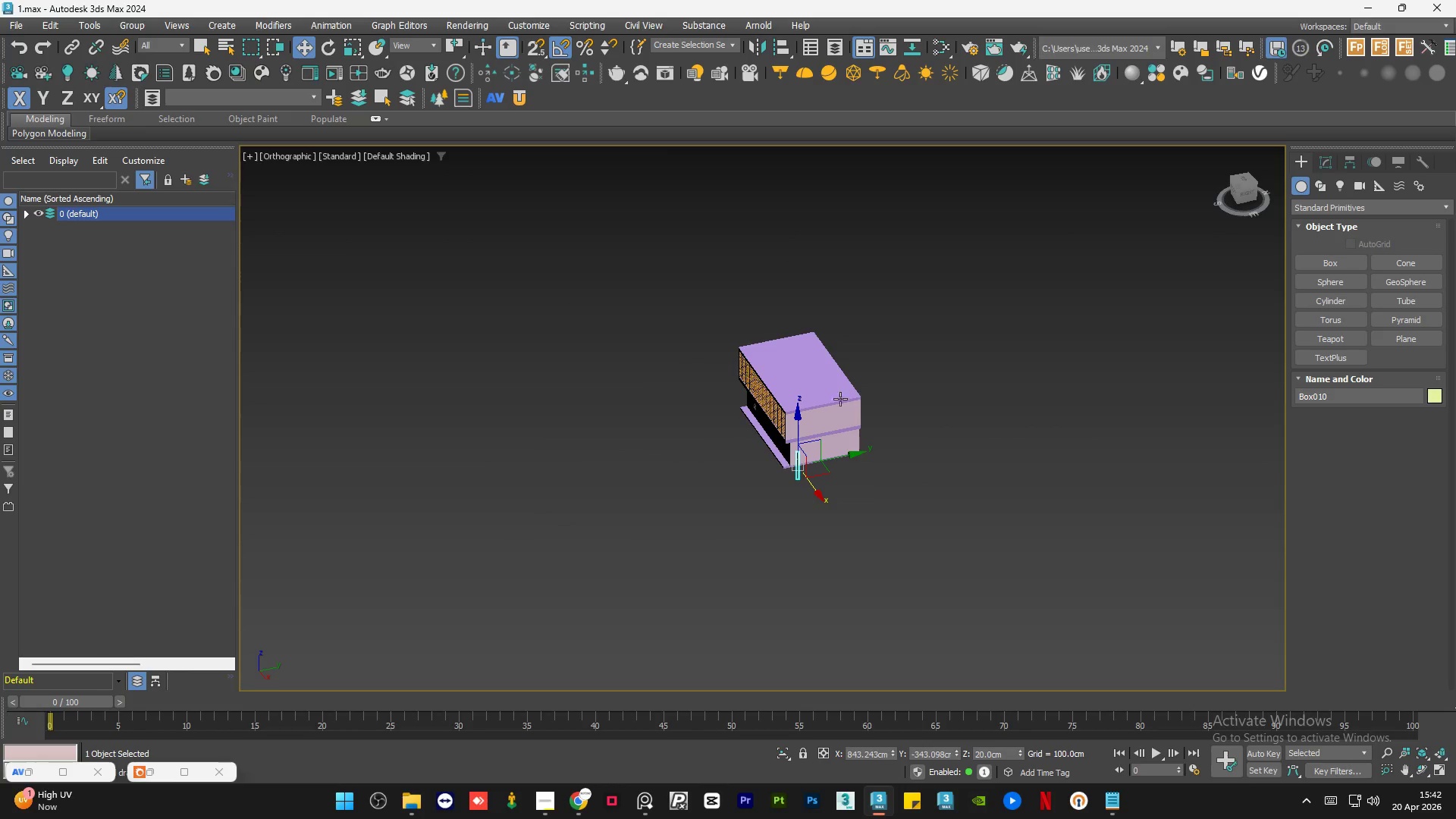 
scroll: coordinate [811, 585], scroll_direction: down, amount: 2.0
 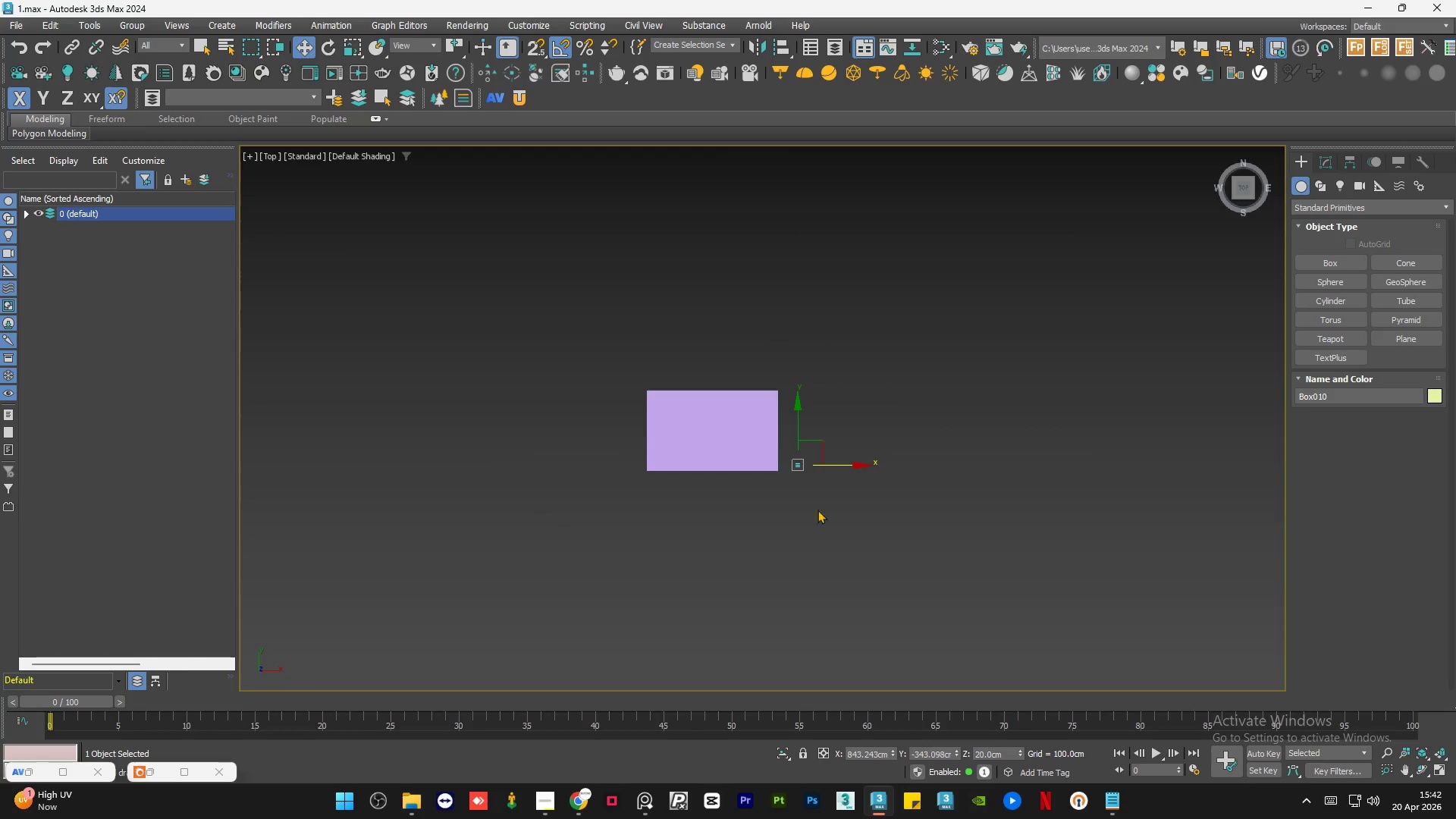 
hold_key(key=AltLeft, duration=0.84)
 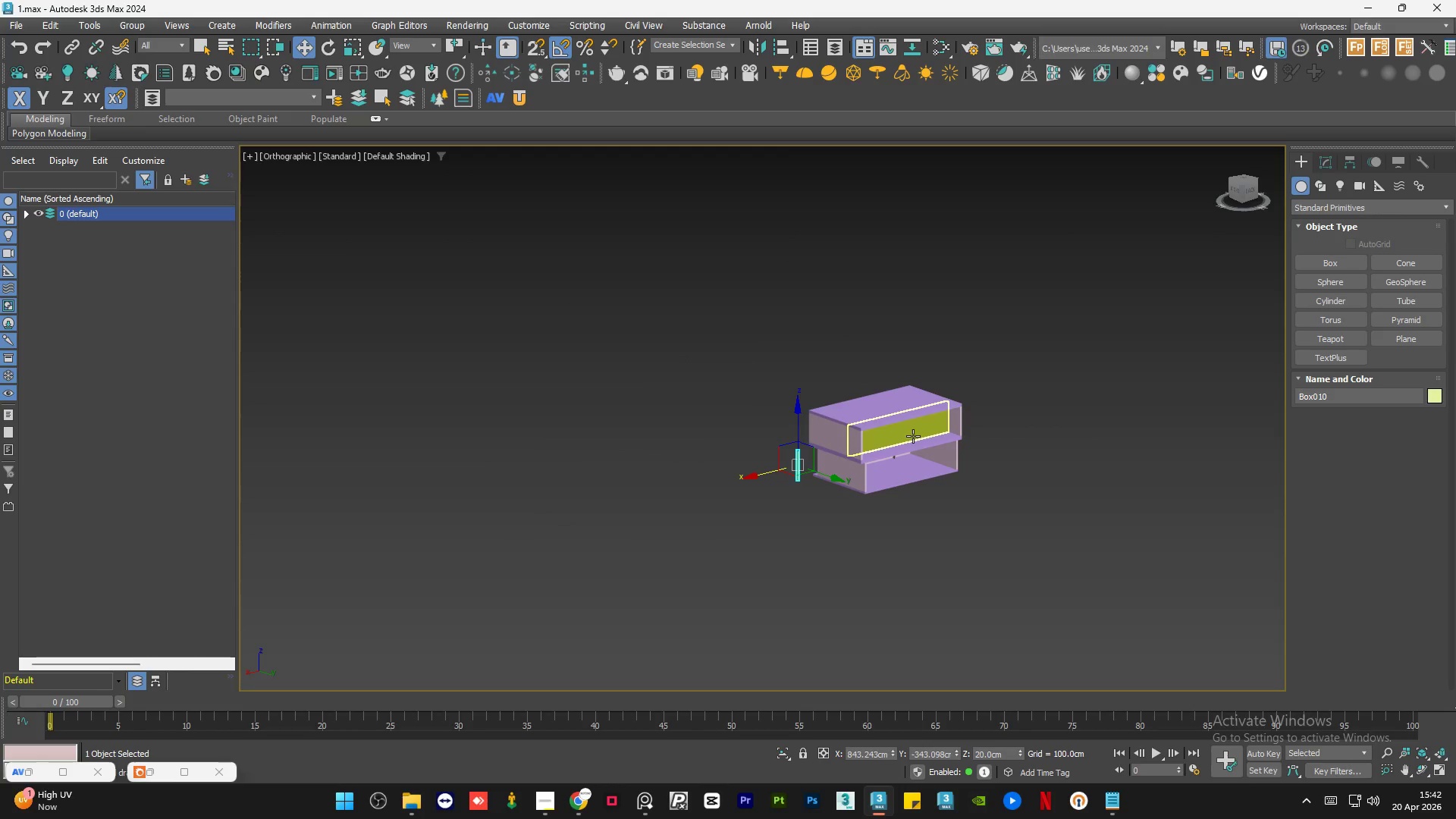 
left_click([913, 436])
 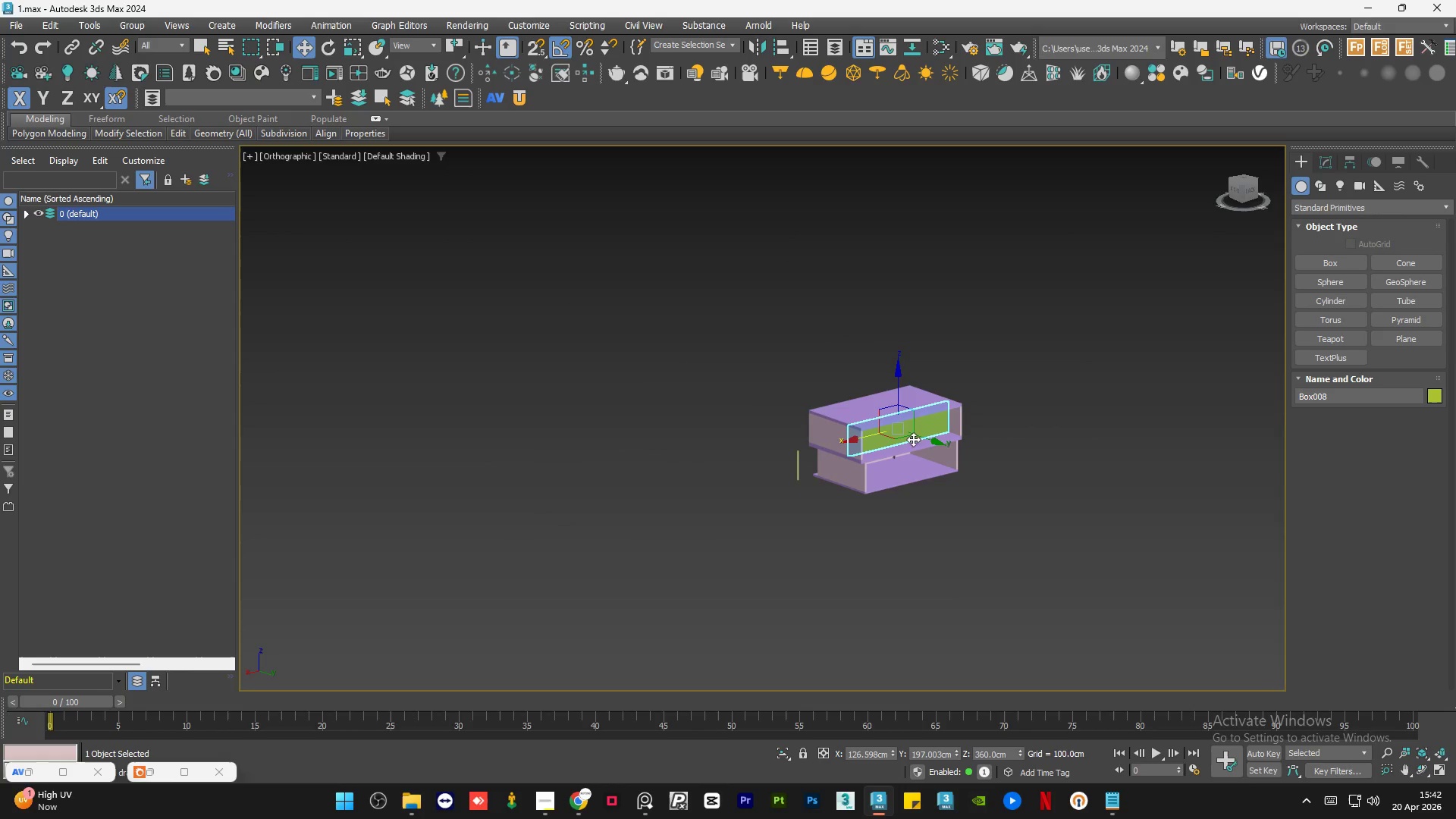 
hold_key(key=AltLeft, duration=0.58)
 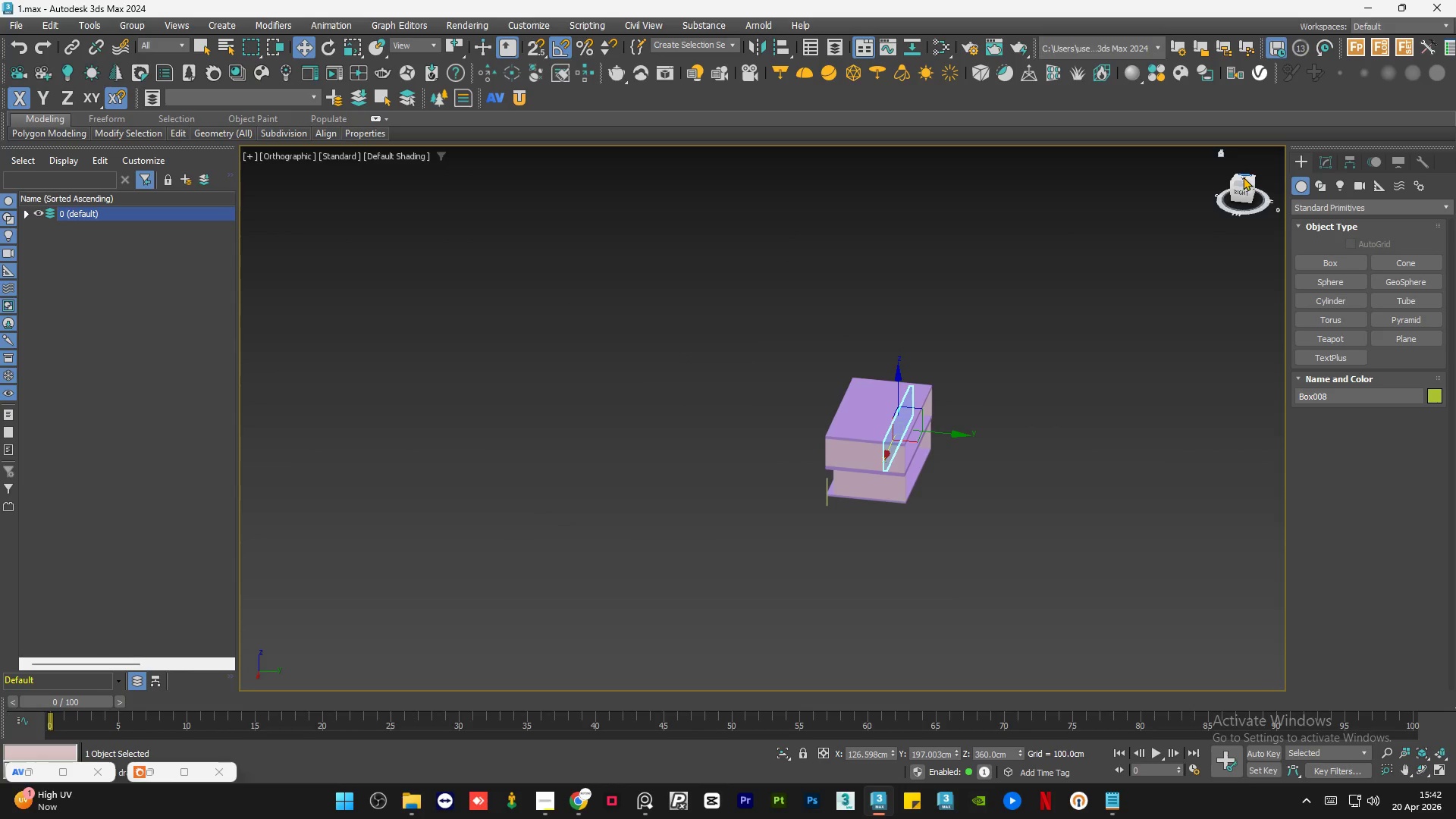 
left_click([1243, 177])
 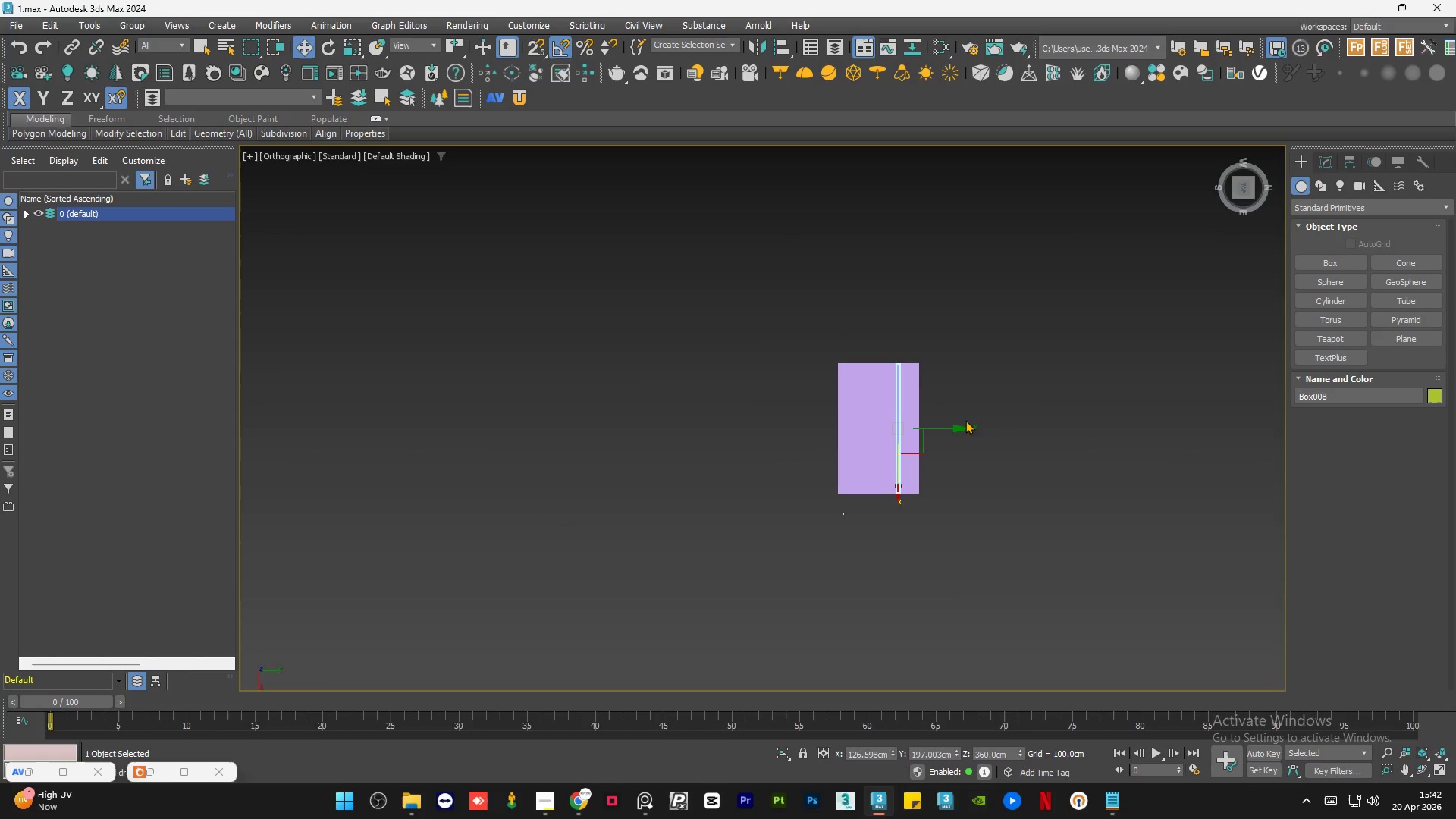 
hold_key(key=ShiftLeft, duration=1.7)
left_click_drag(start_coordinate=[941, 425], to_coordinate=[1010, 435])
 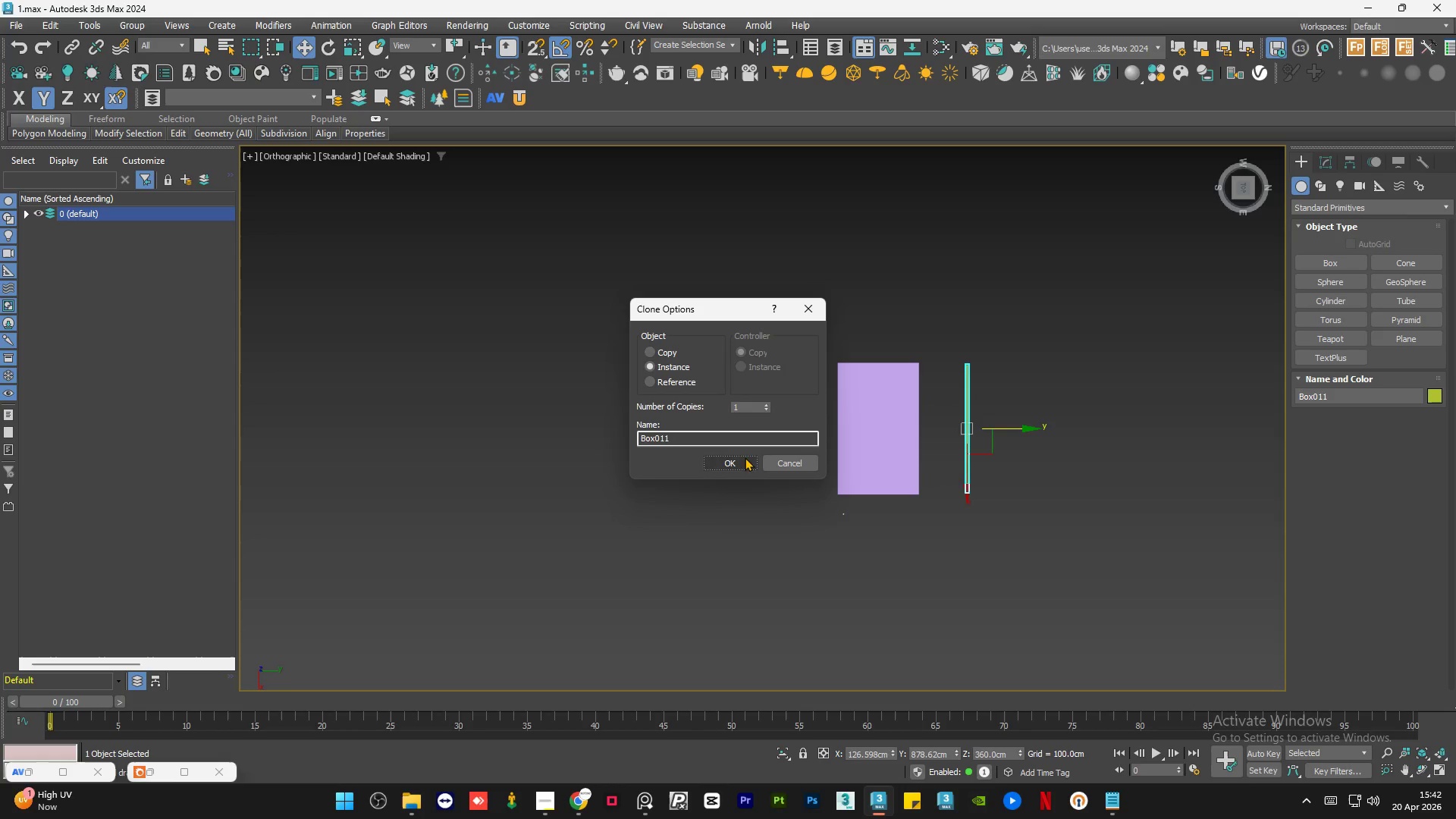 
left_click([739, 463])
 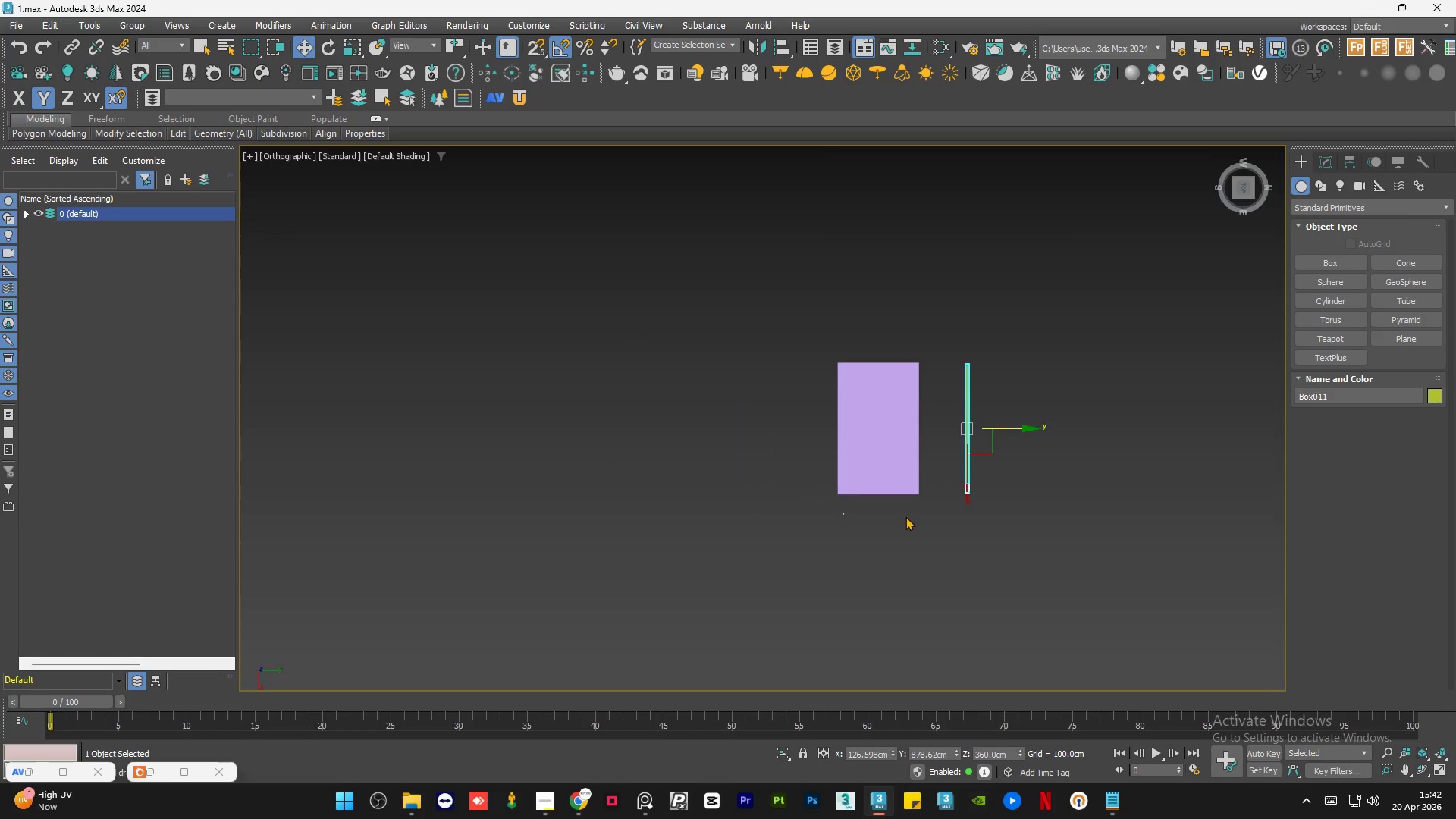 
hold_key(key=AltLeft, duration=1.97)
 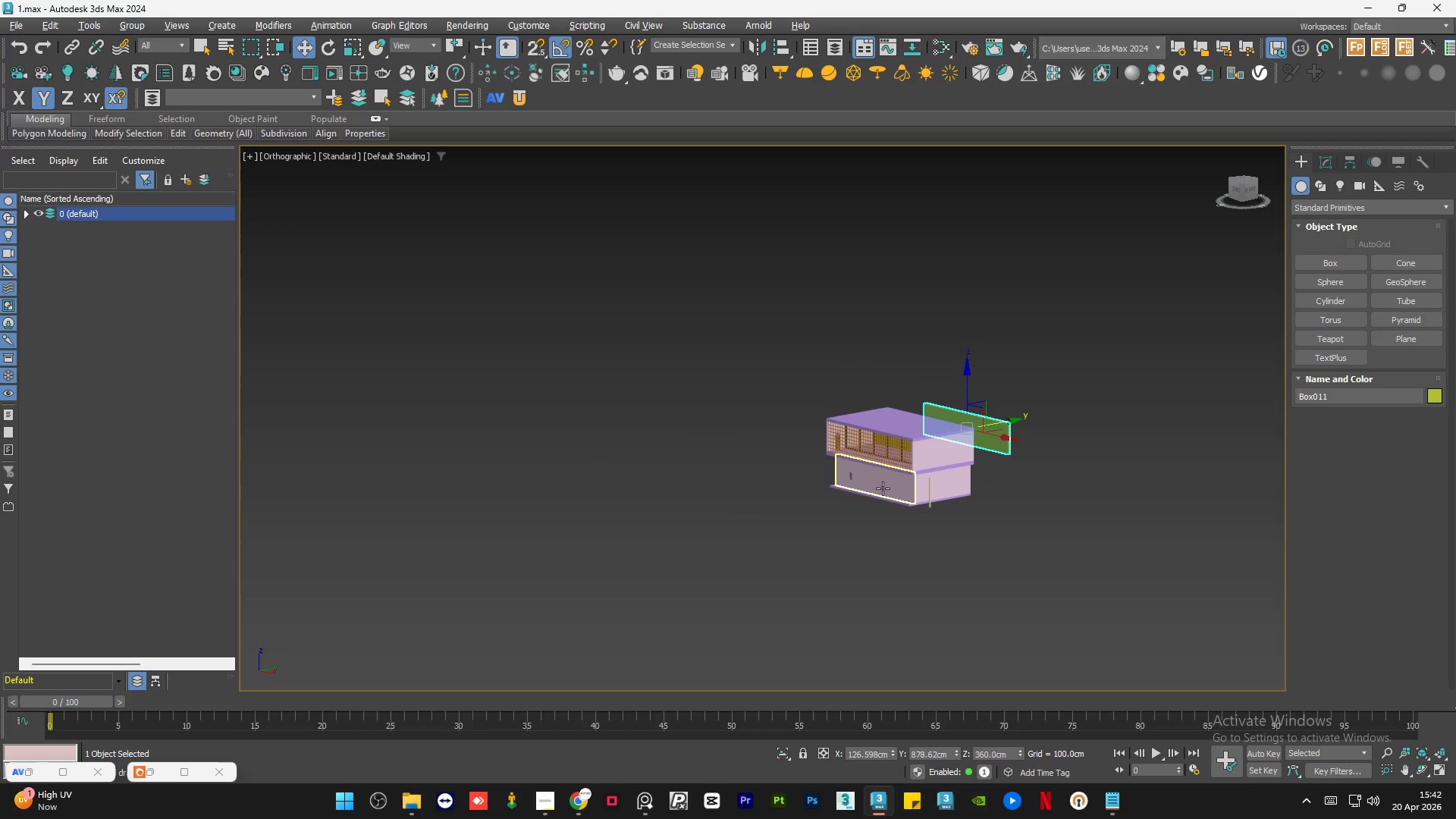 
left_click([883, 488])
 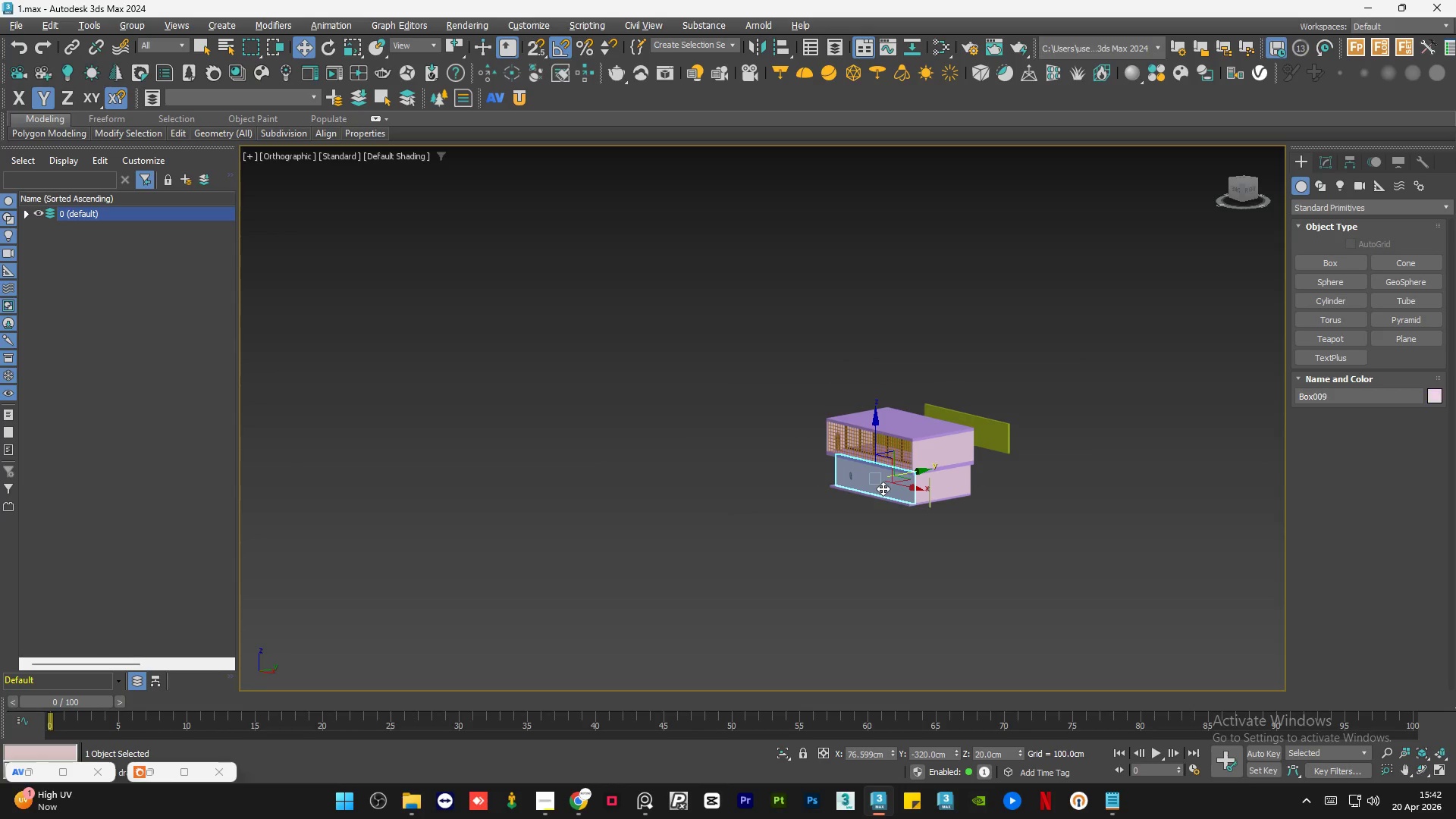 
hold_key(key=AltLeft, duration=0.83)
 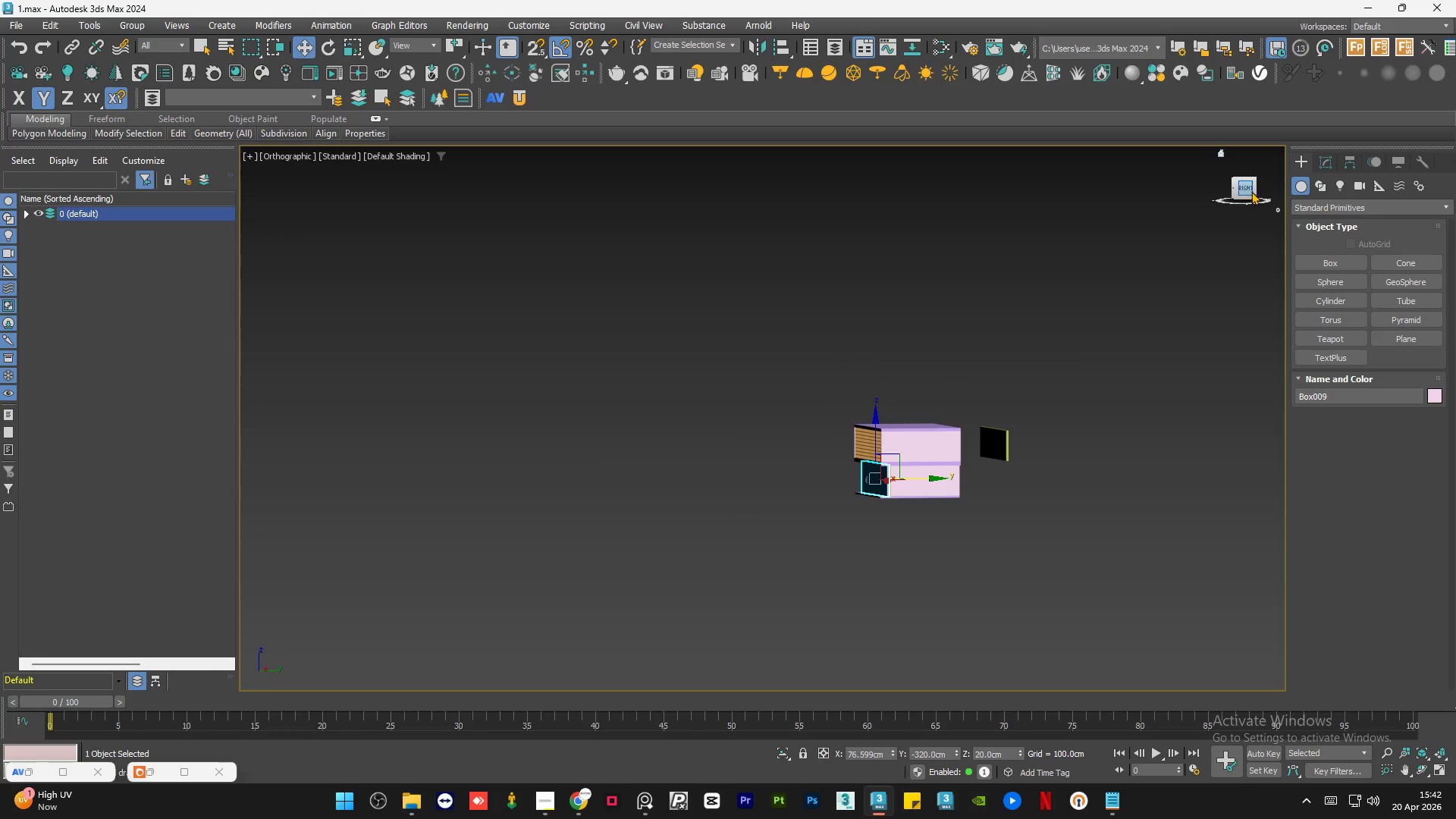 
left_click([1244, 188])
 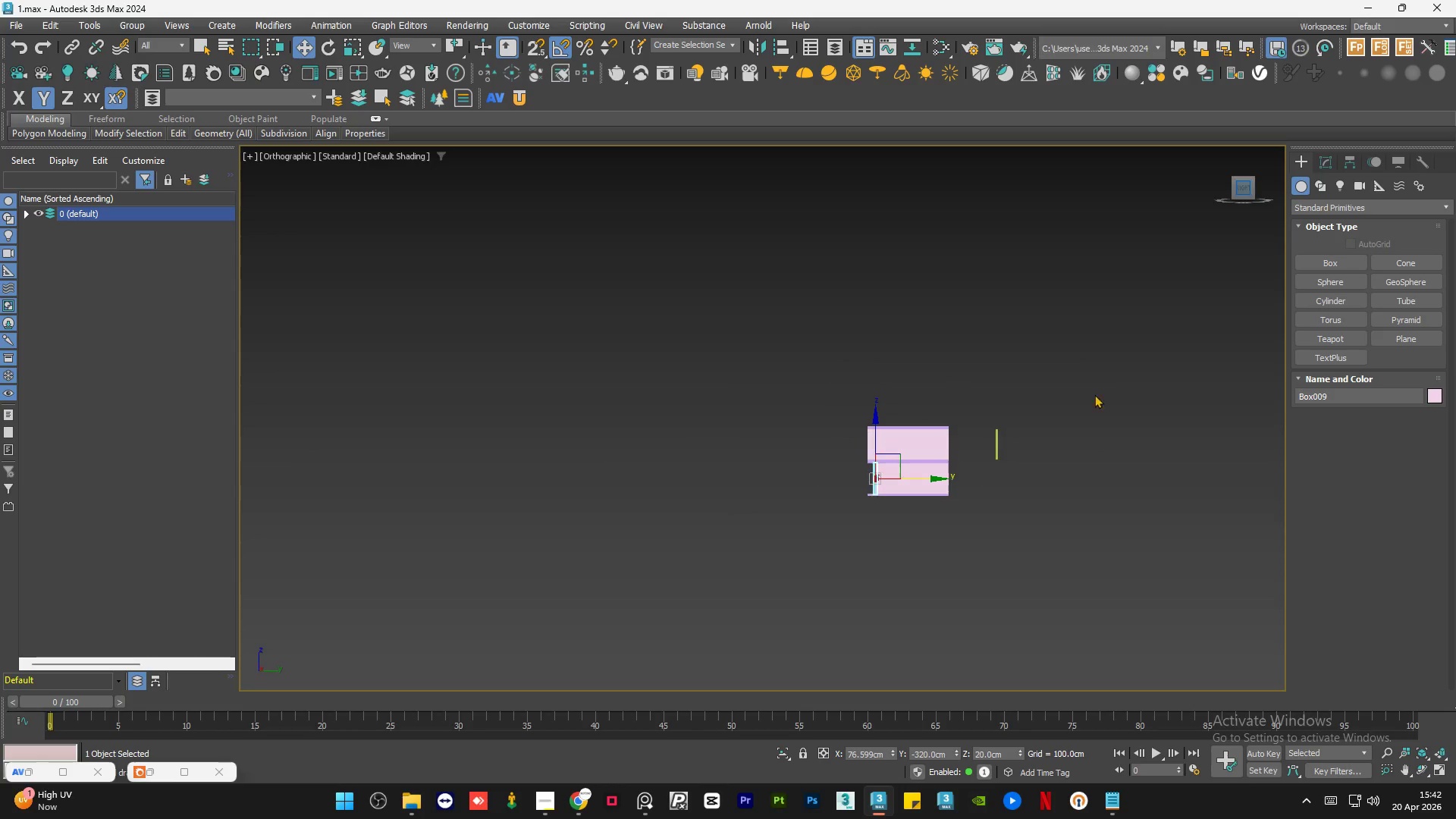 
hold_key(key=ShiftLeft, duration=1.97)
 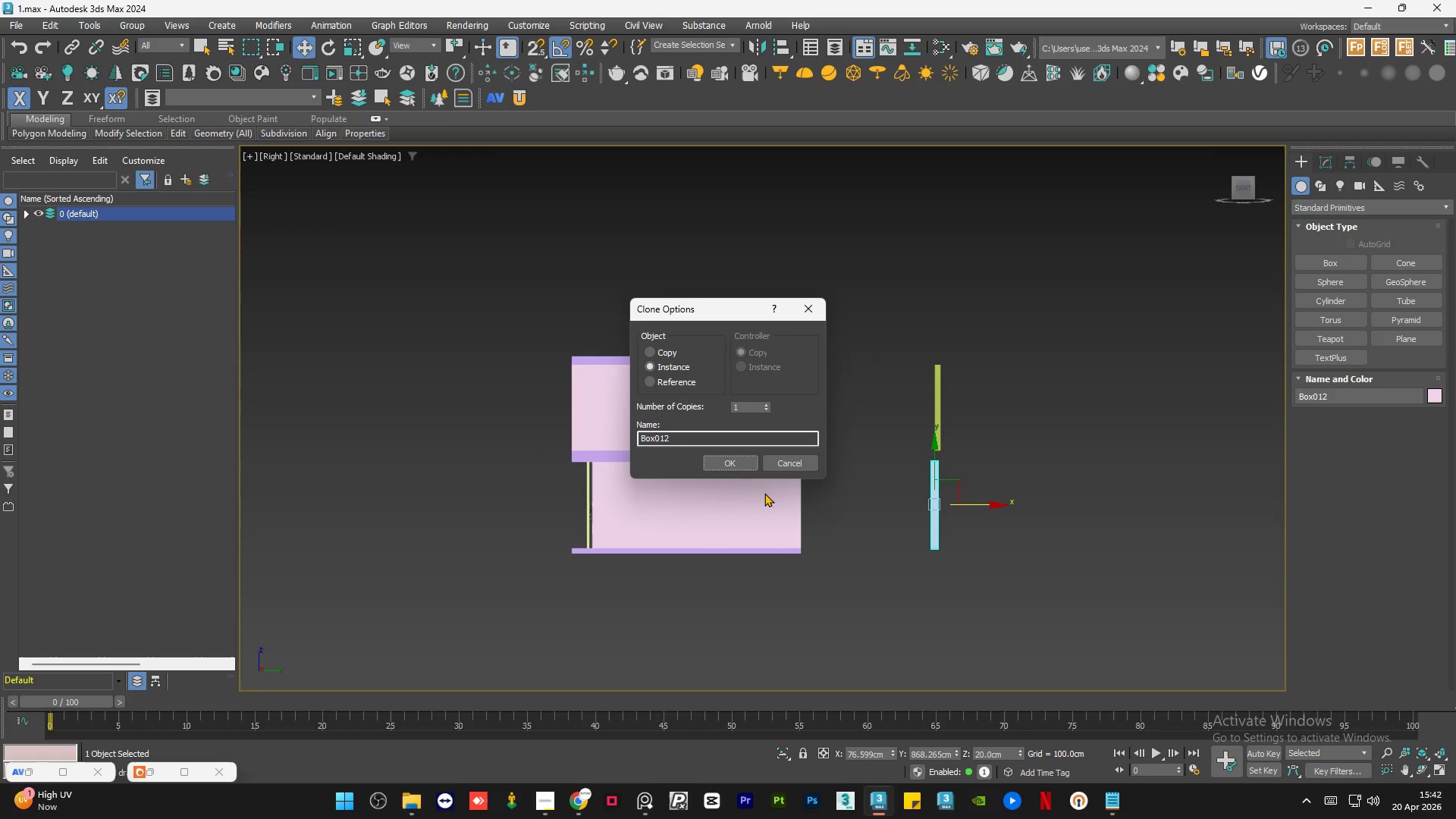 
scroll: coordinate [1028, 465], scroll_direction: up, amount: 3.0
 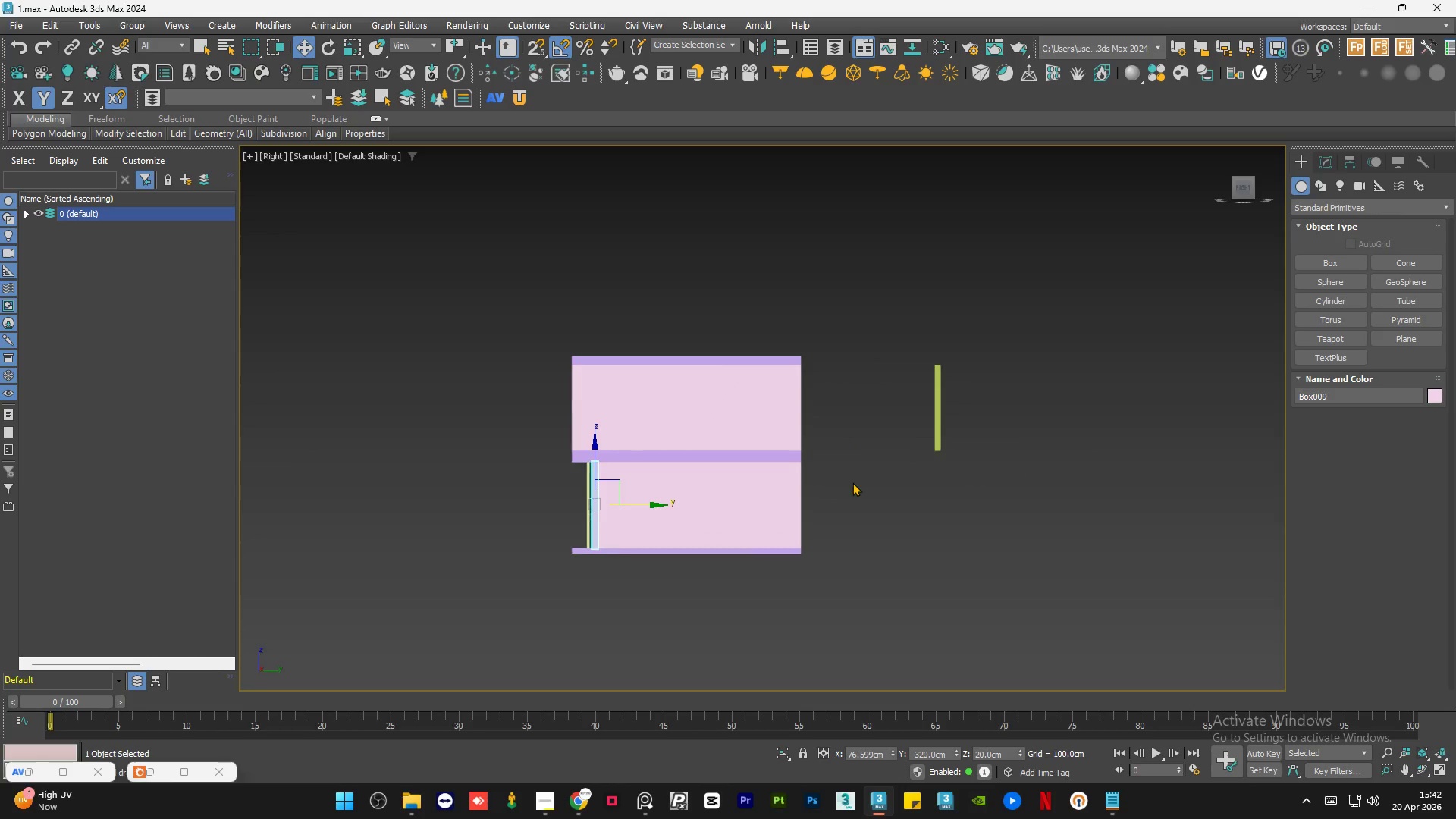 
left_click_drag(start_coordinate=[653, 505], to_coordinate=[993, 508])
 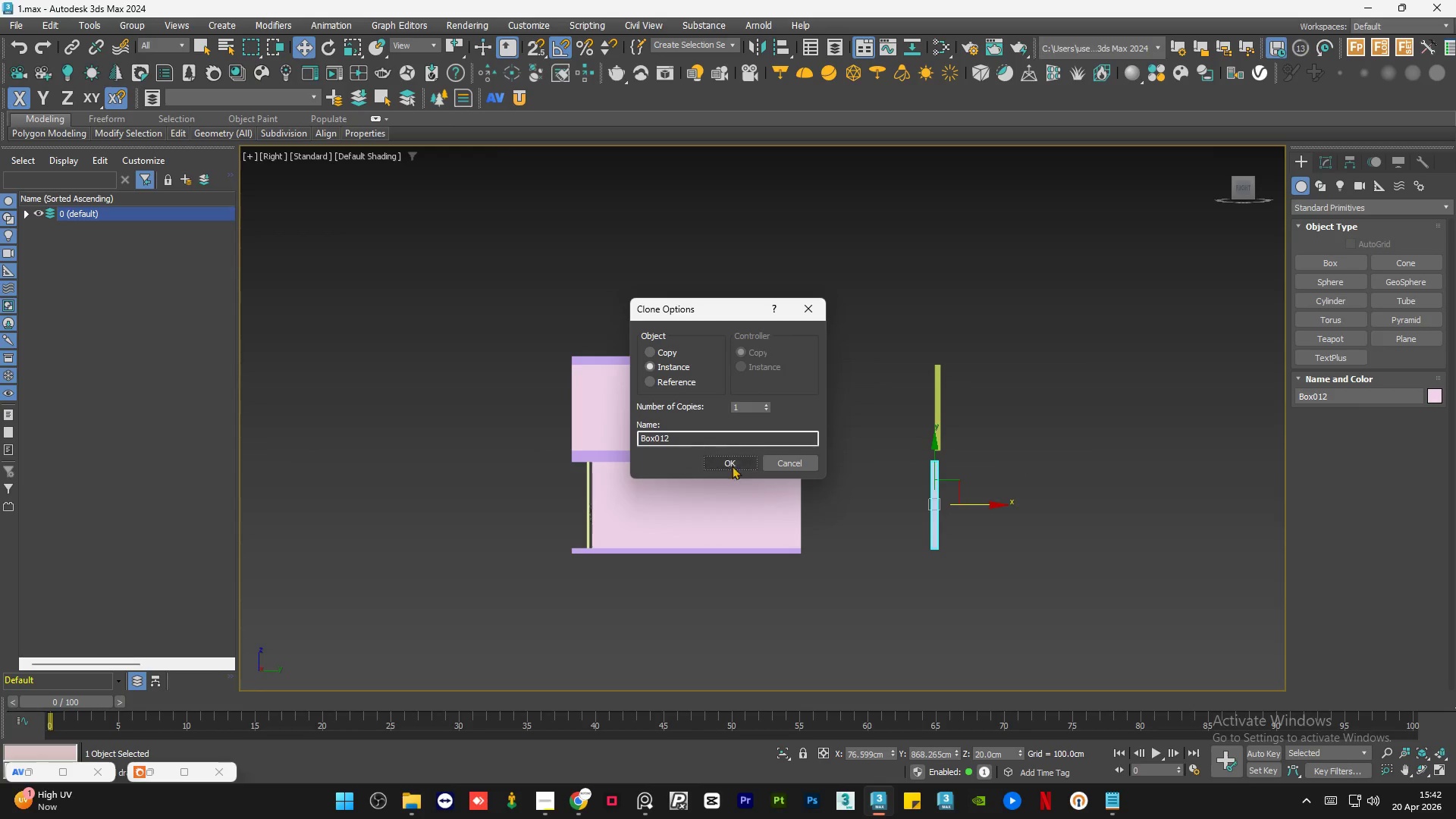 
left_click([732, 460])
 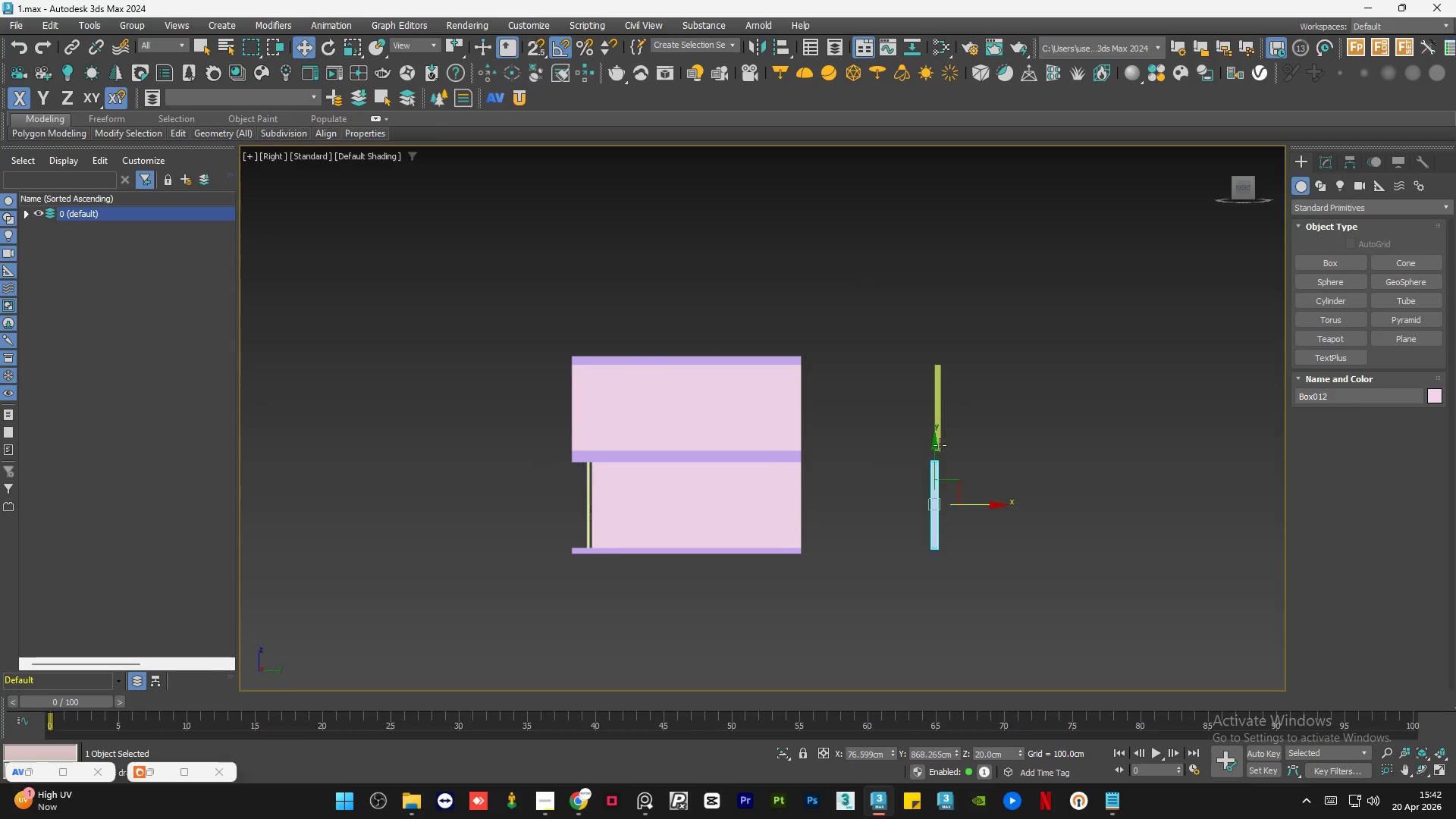 
key(S)
 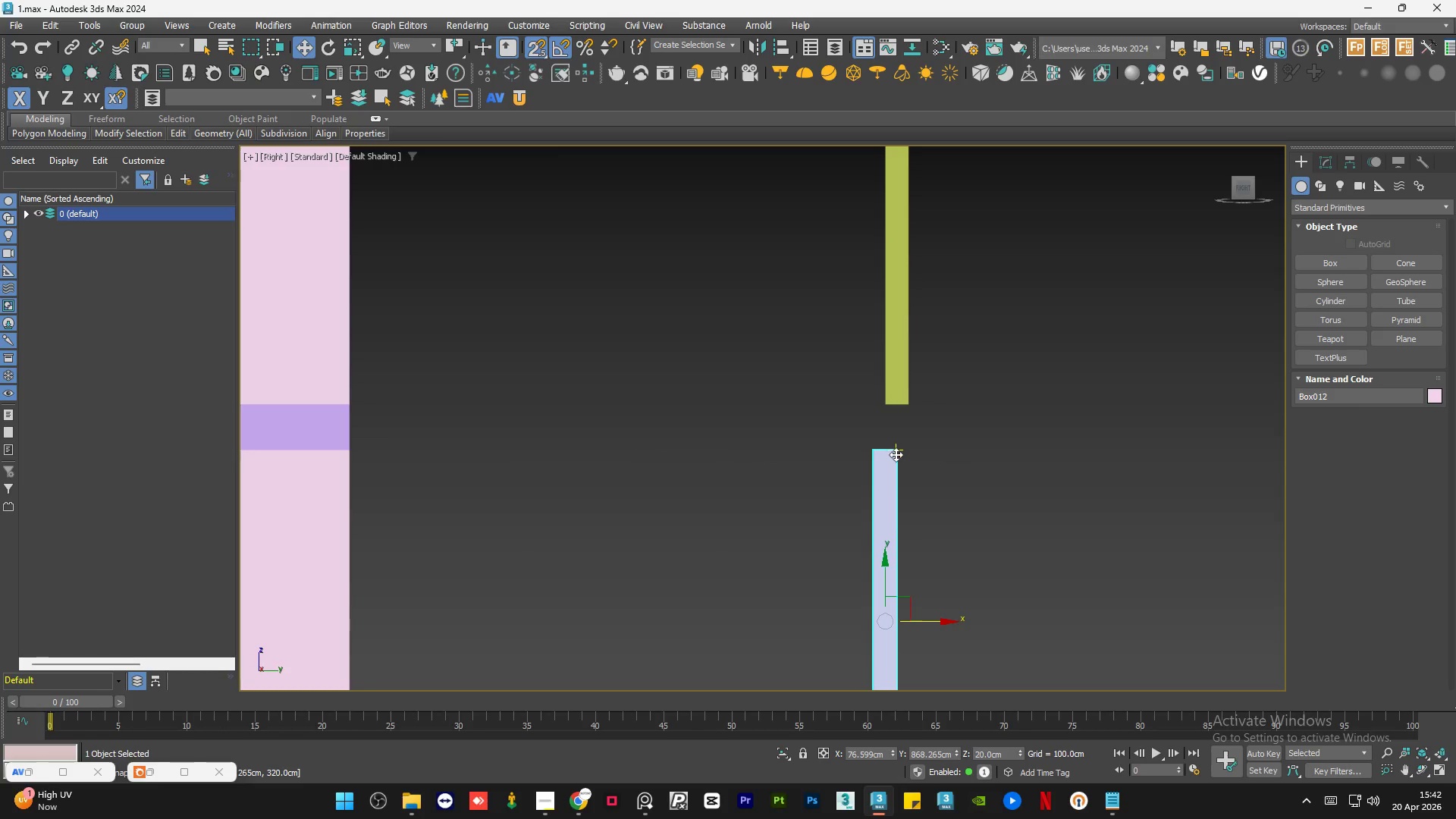 
scroll: coordinate [951, 466], scroll_direction: up, amount: 4.0
 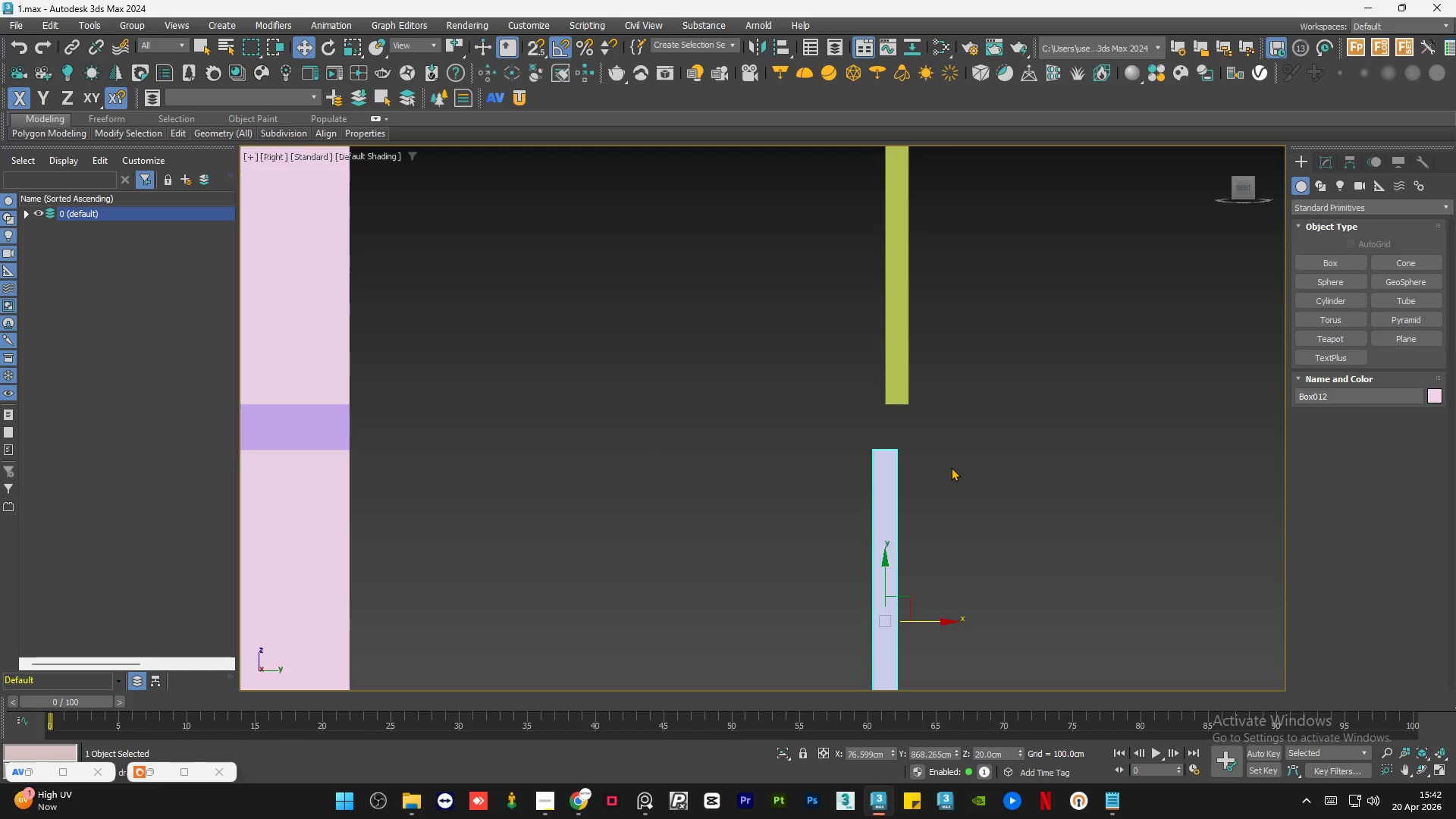 
left_click_drag(start_coordinate=[895, 454], to_coordinate=[915, 408])
 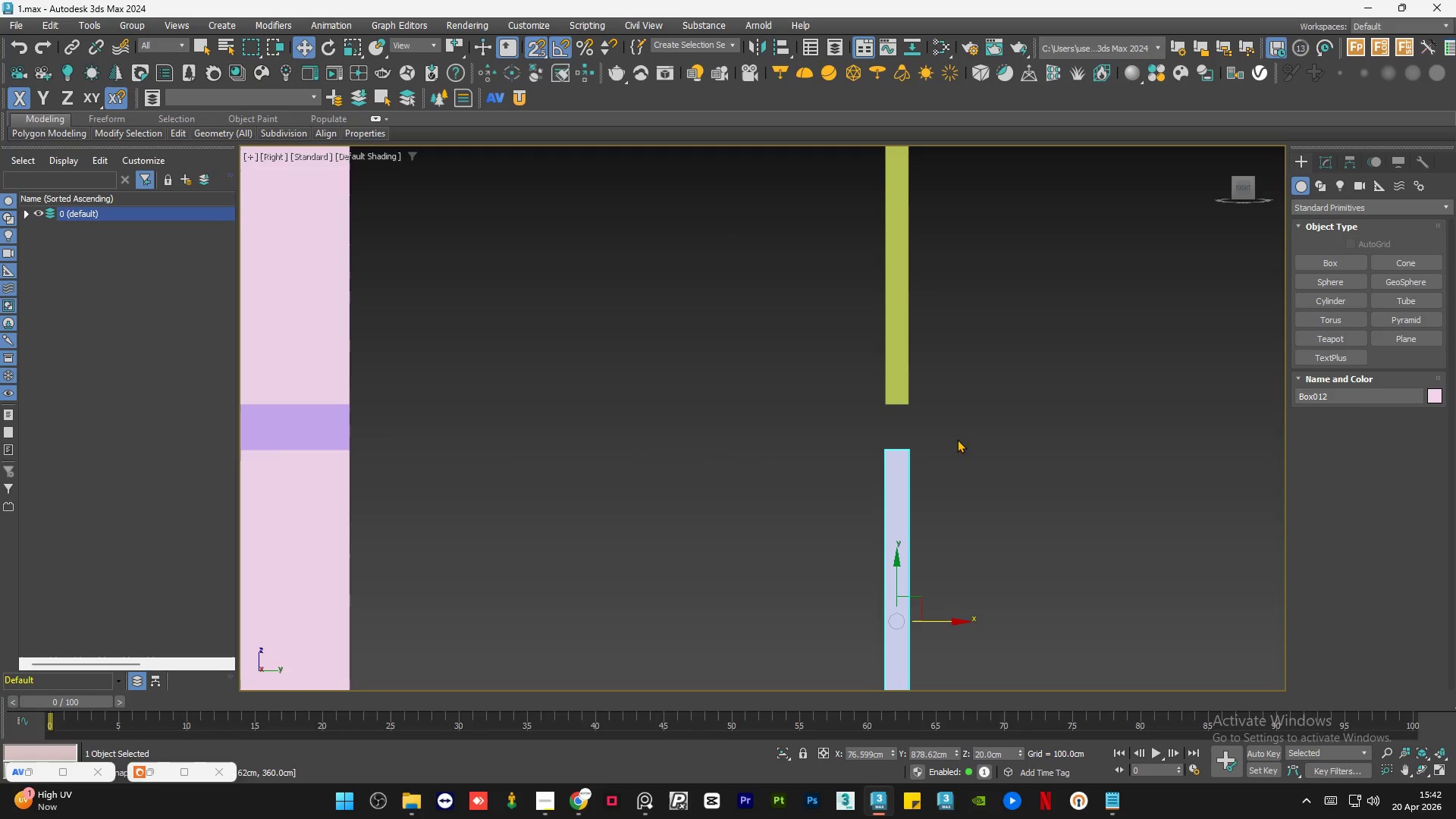 
left_click([974, 447])
 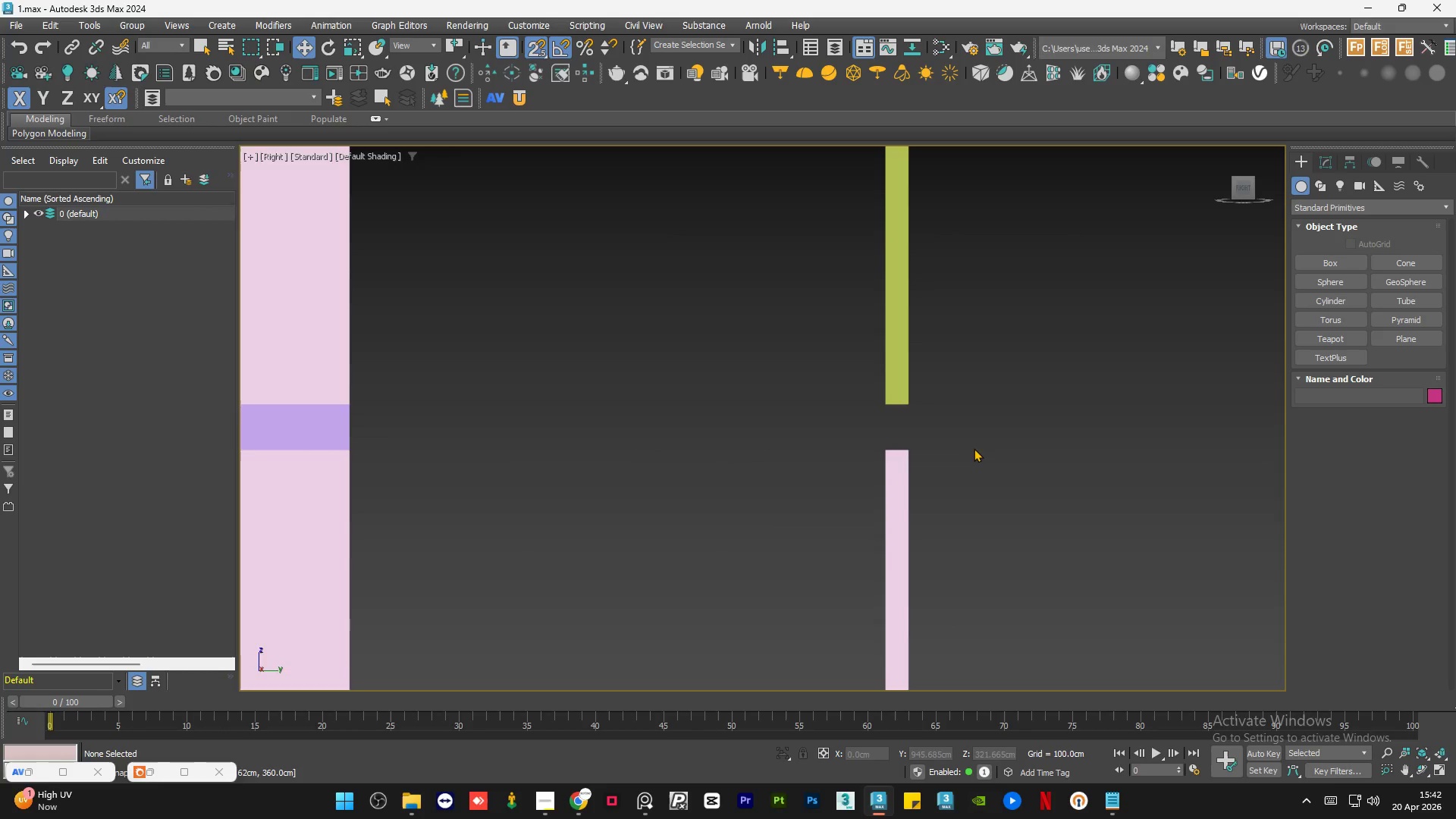 
key(S)
 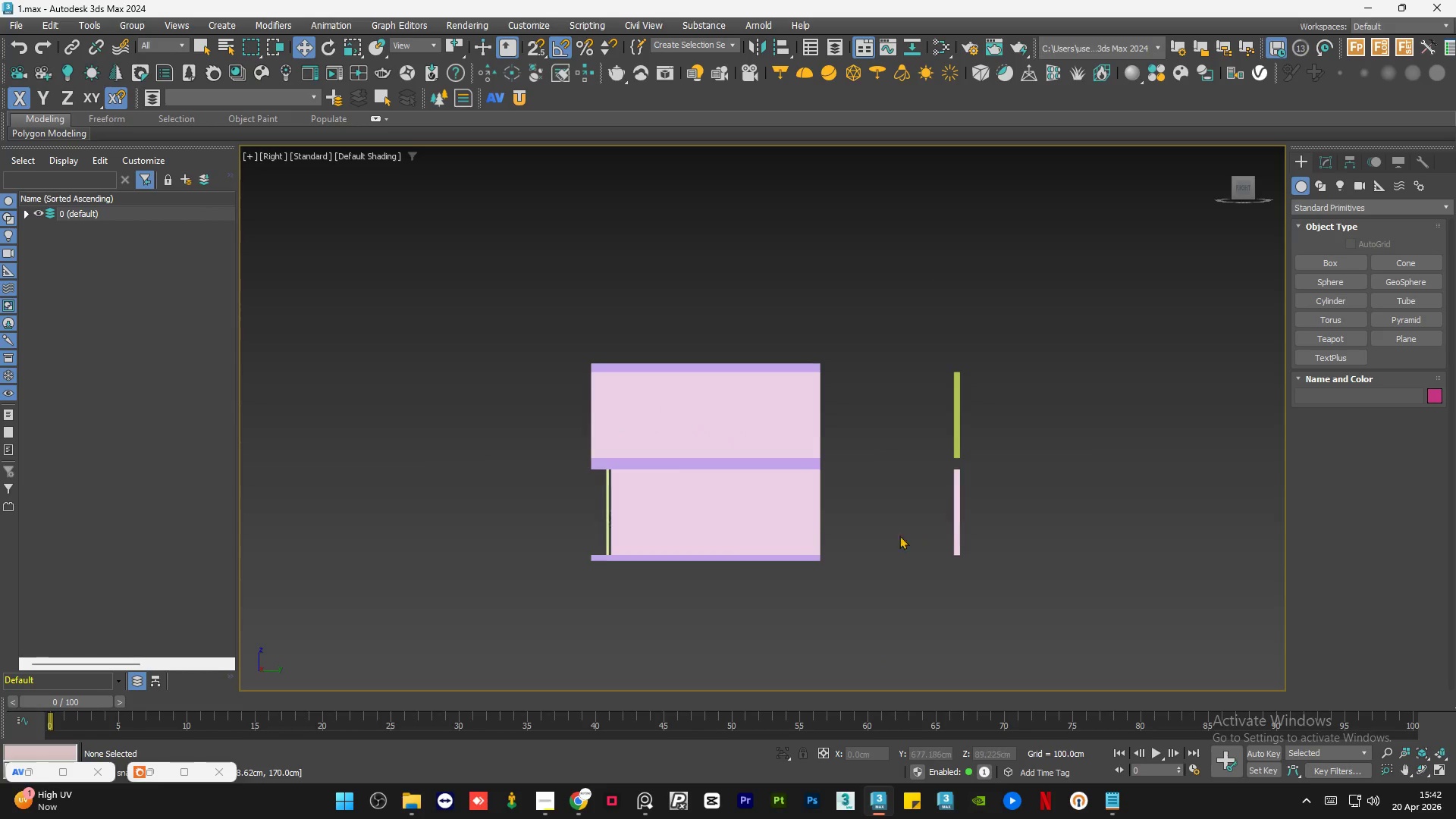 
scroll: coordinate [977, 482], scroll_direction: down, amount: 4.0
 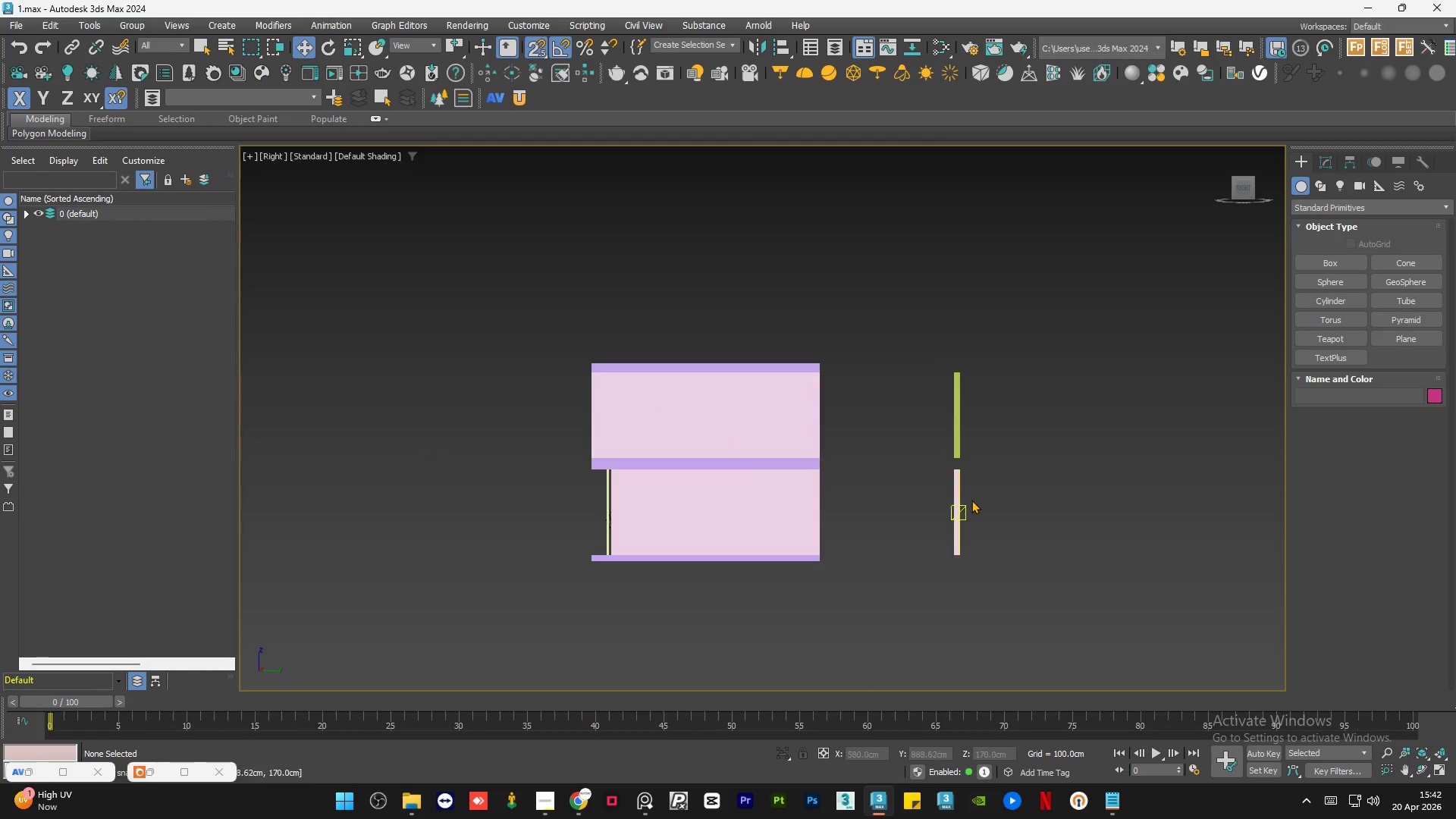 
hold_key(key=AltLeft, duration=1.0)
 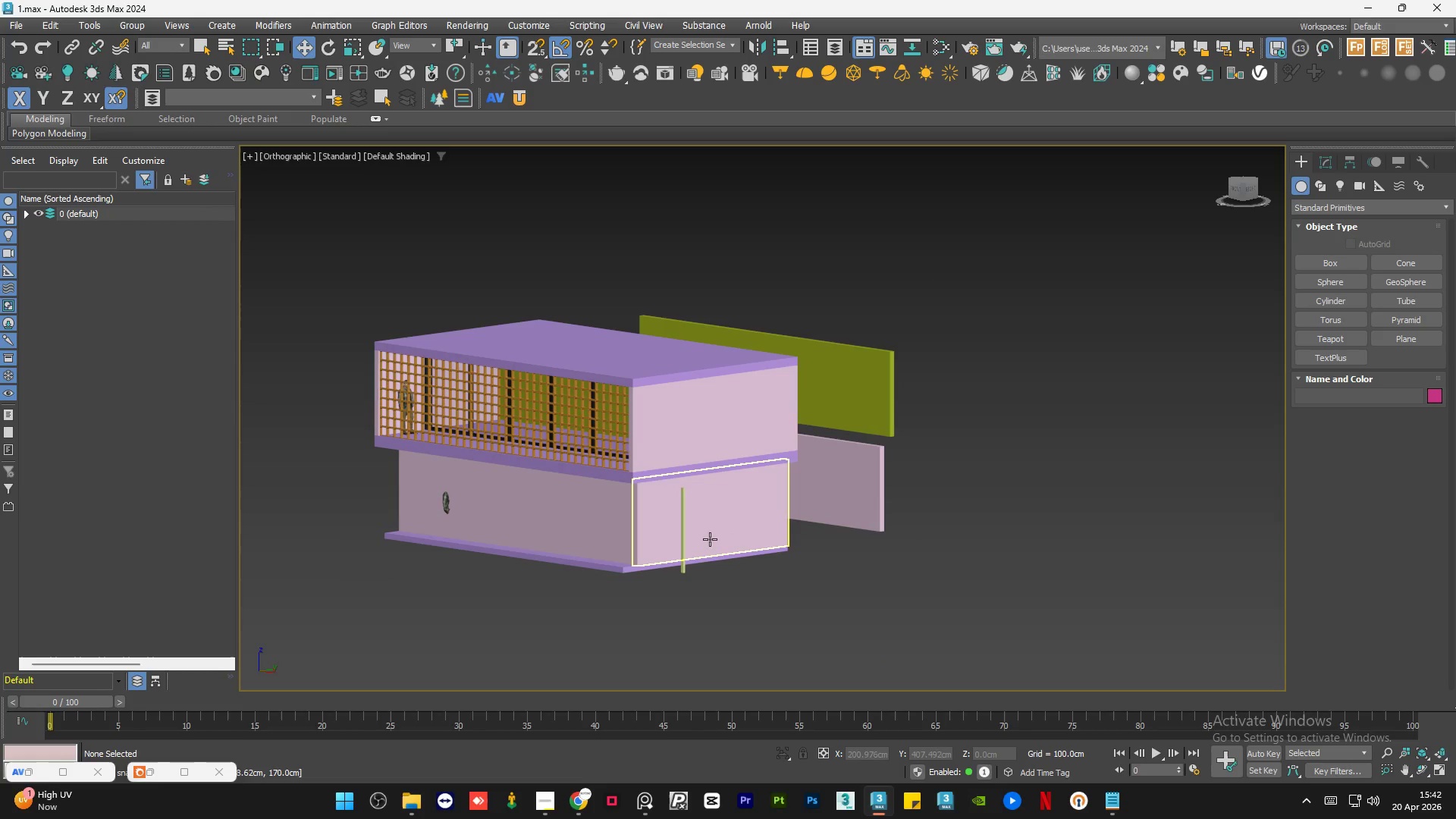 
hold_key(key=ControlLeft, duration=1.58)
left_click([684, 535])
 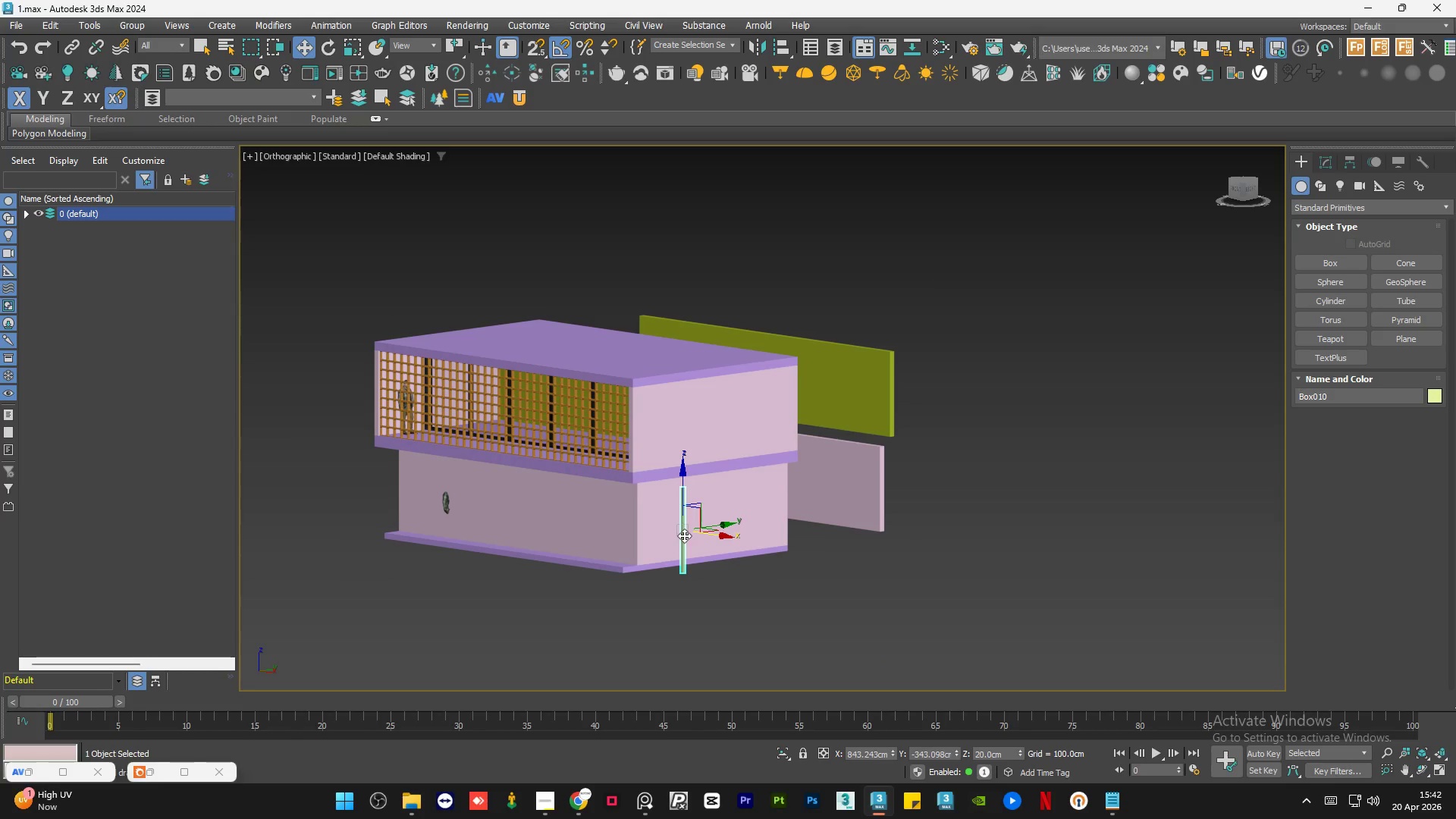 
hold_key(key=ControlLeft, duration=0.33)
double_click([657, 538])
 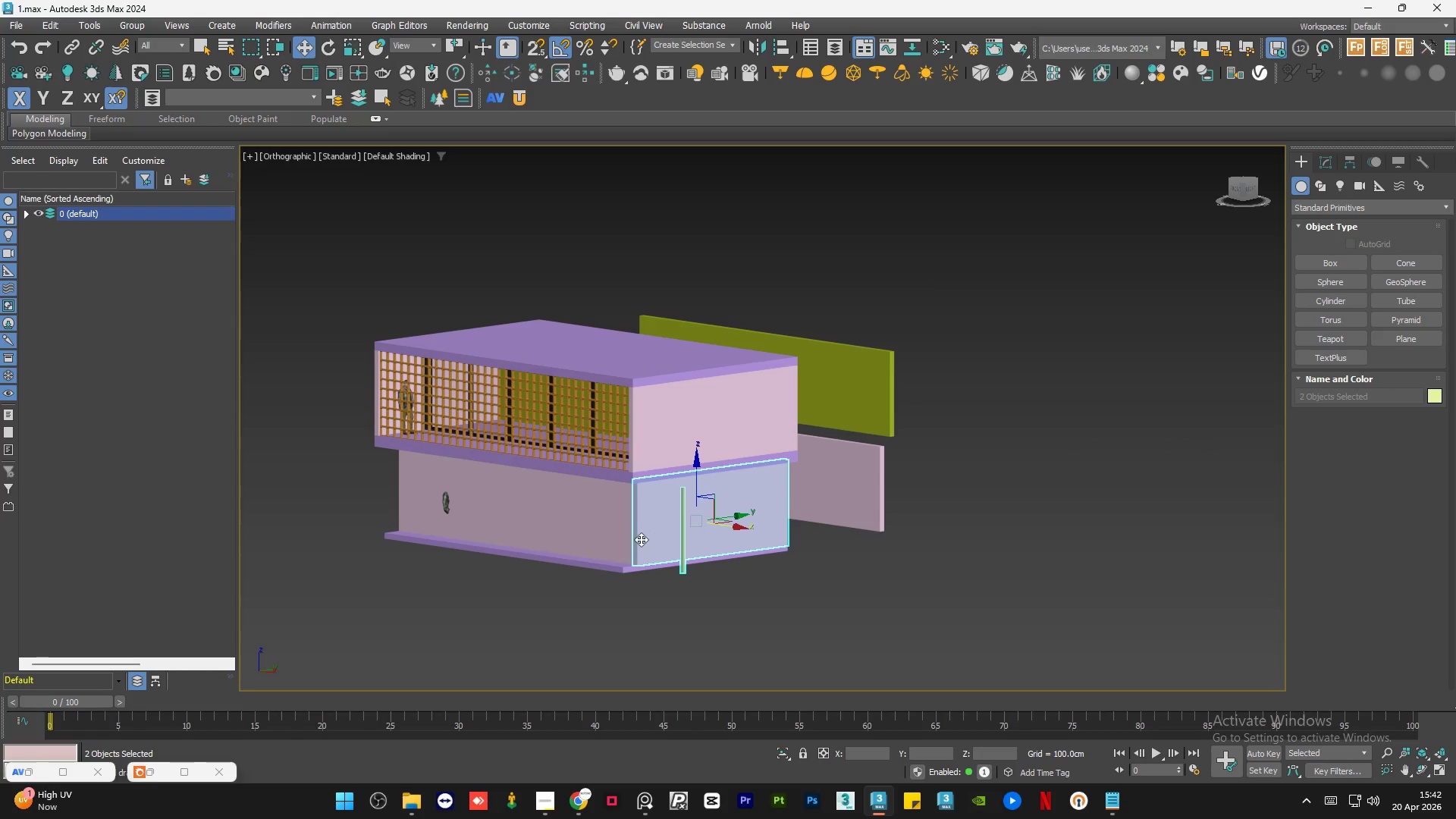 
key(Control+ControlLeft)
 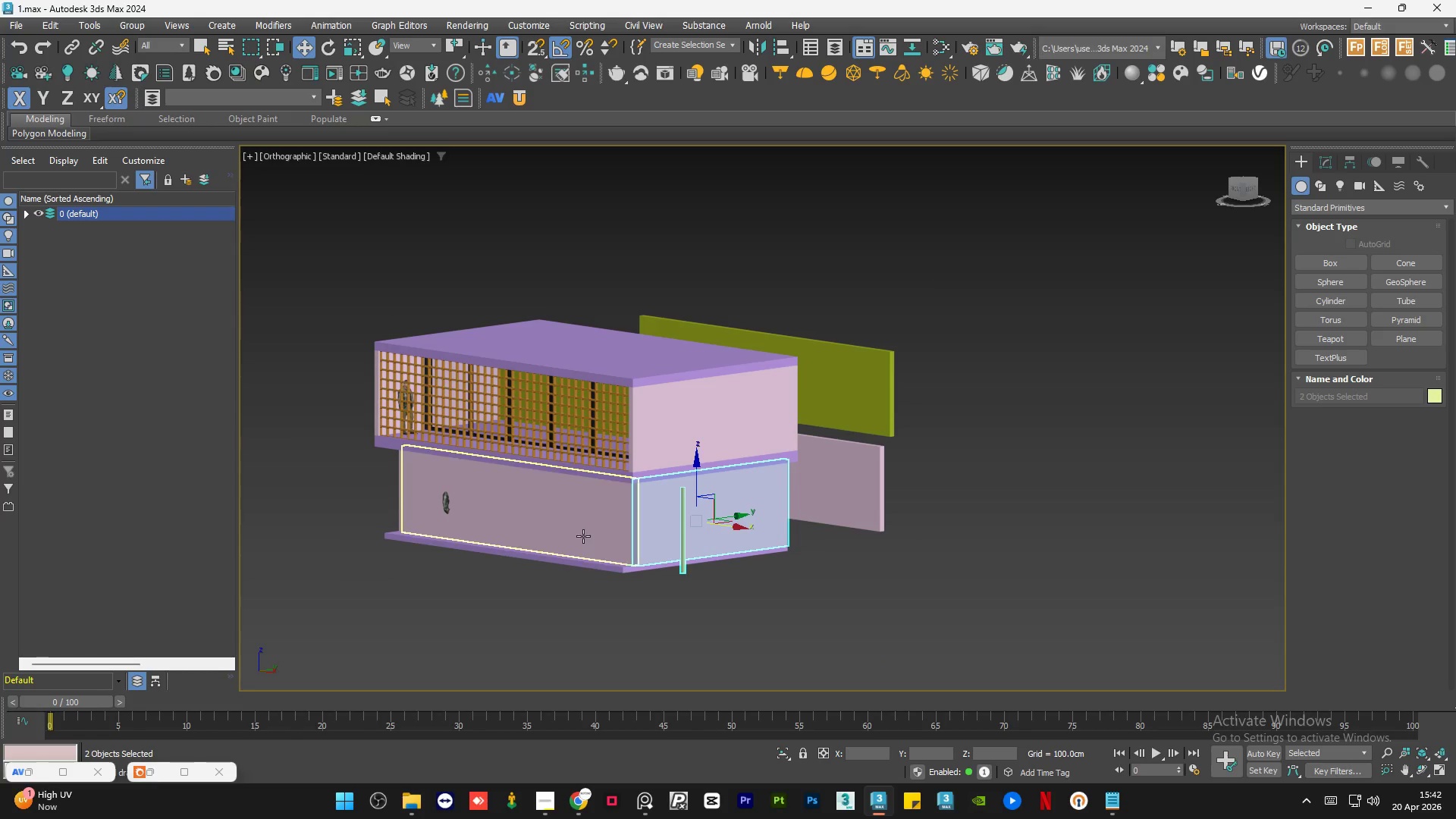 
triple_click([583, 536])
 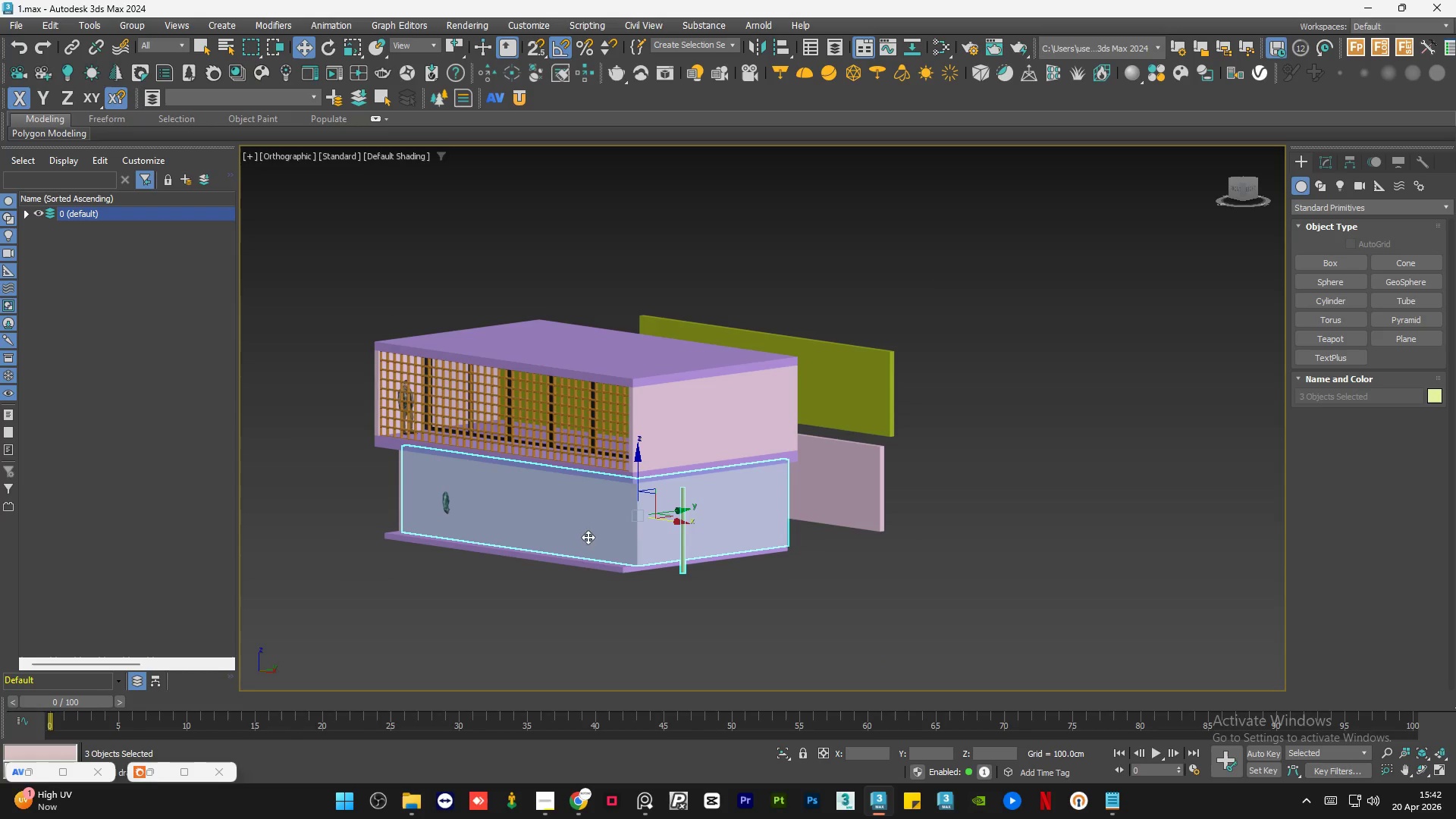 
hold_key(key=AltLeft, duration=0.8)
 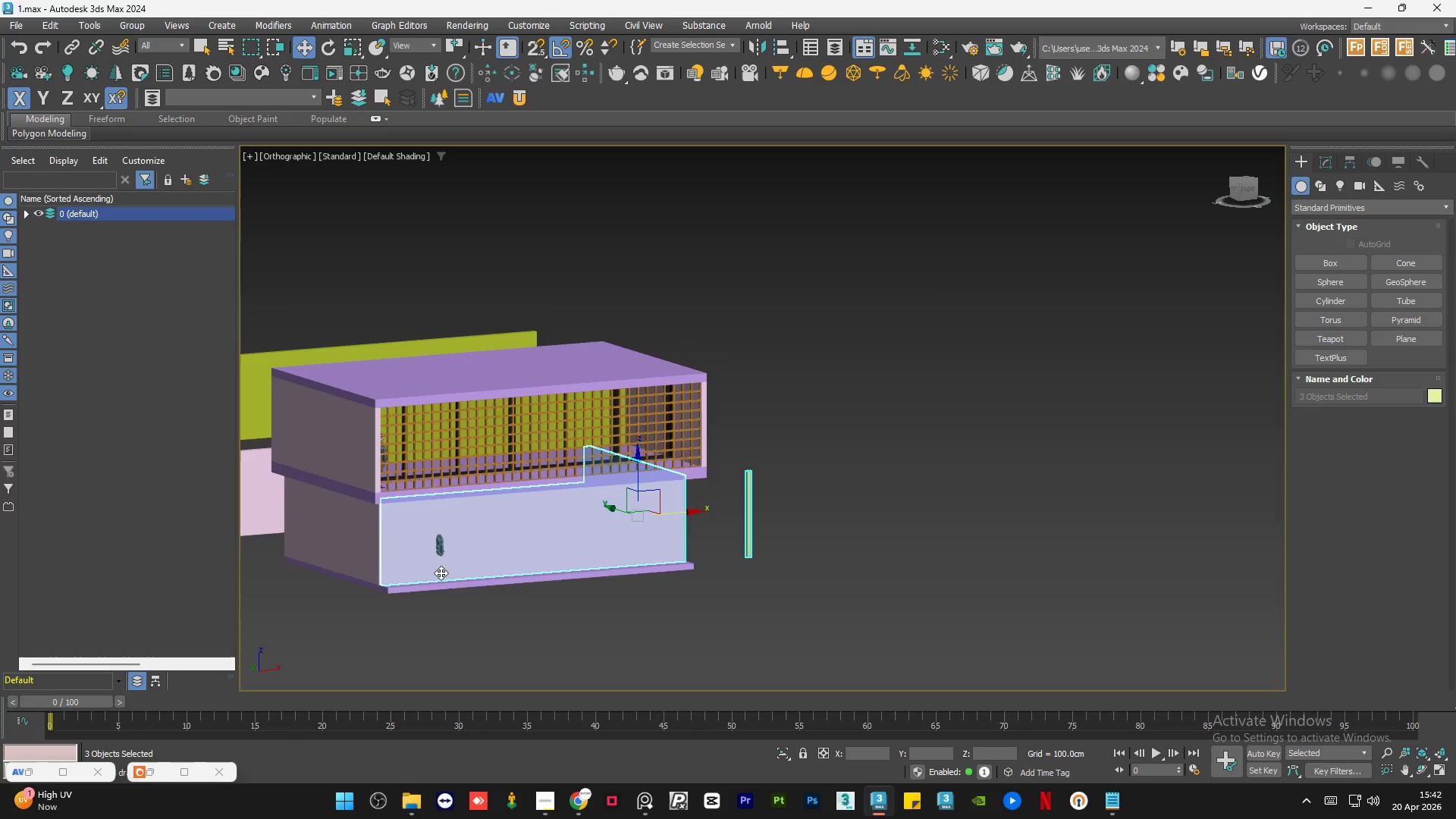 
hold_key(key=ControlLeft, duration=0.66)
left_click([354, 544])
 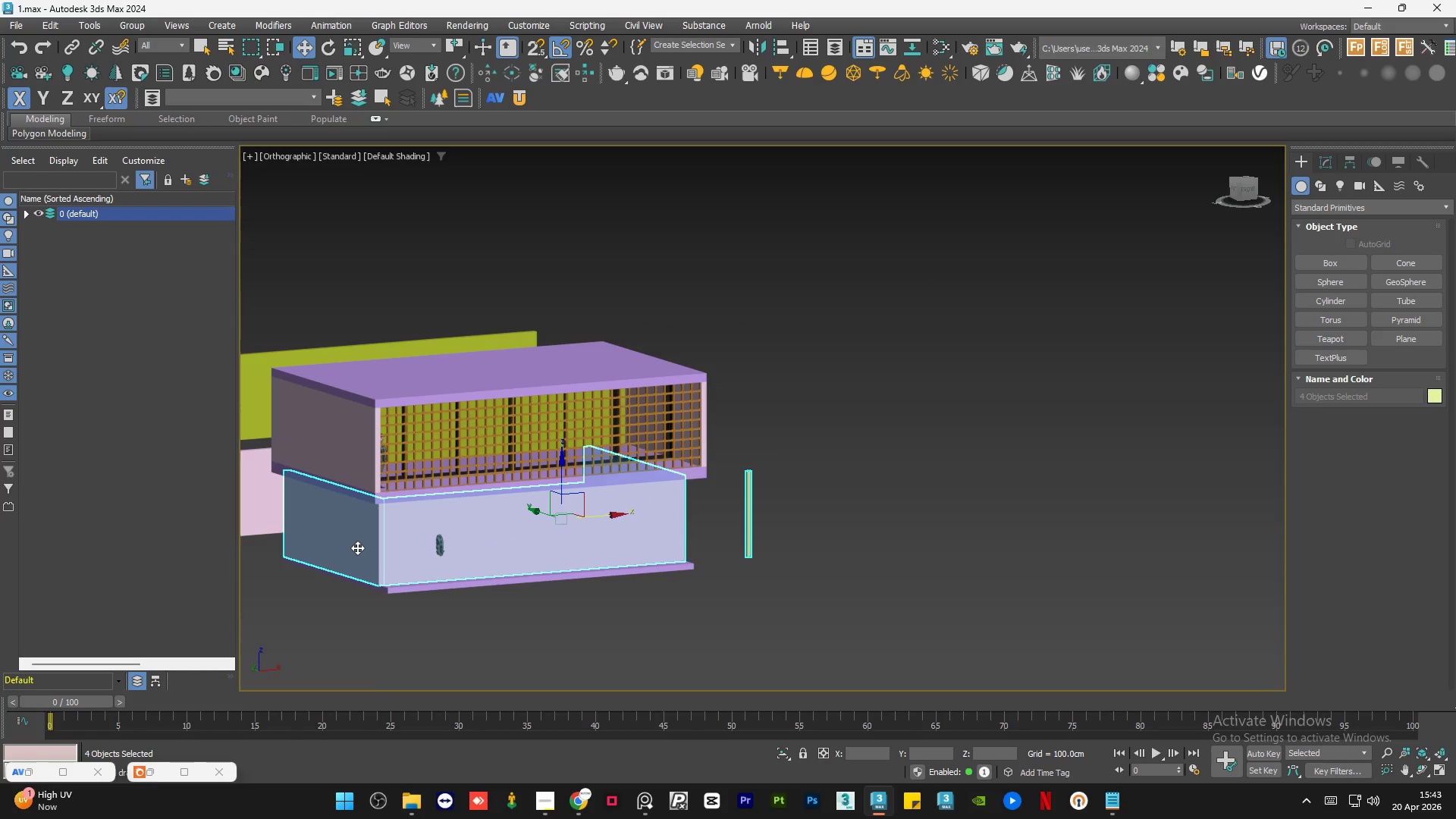 
hold_key(key=ControlLeft, duration=0.73)
left_click([403, 586])
 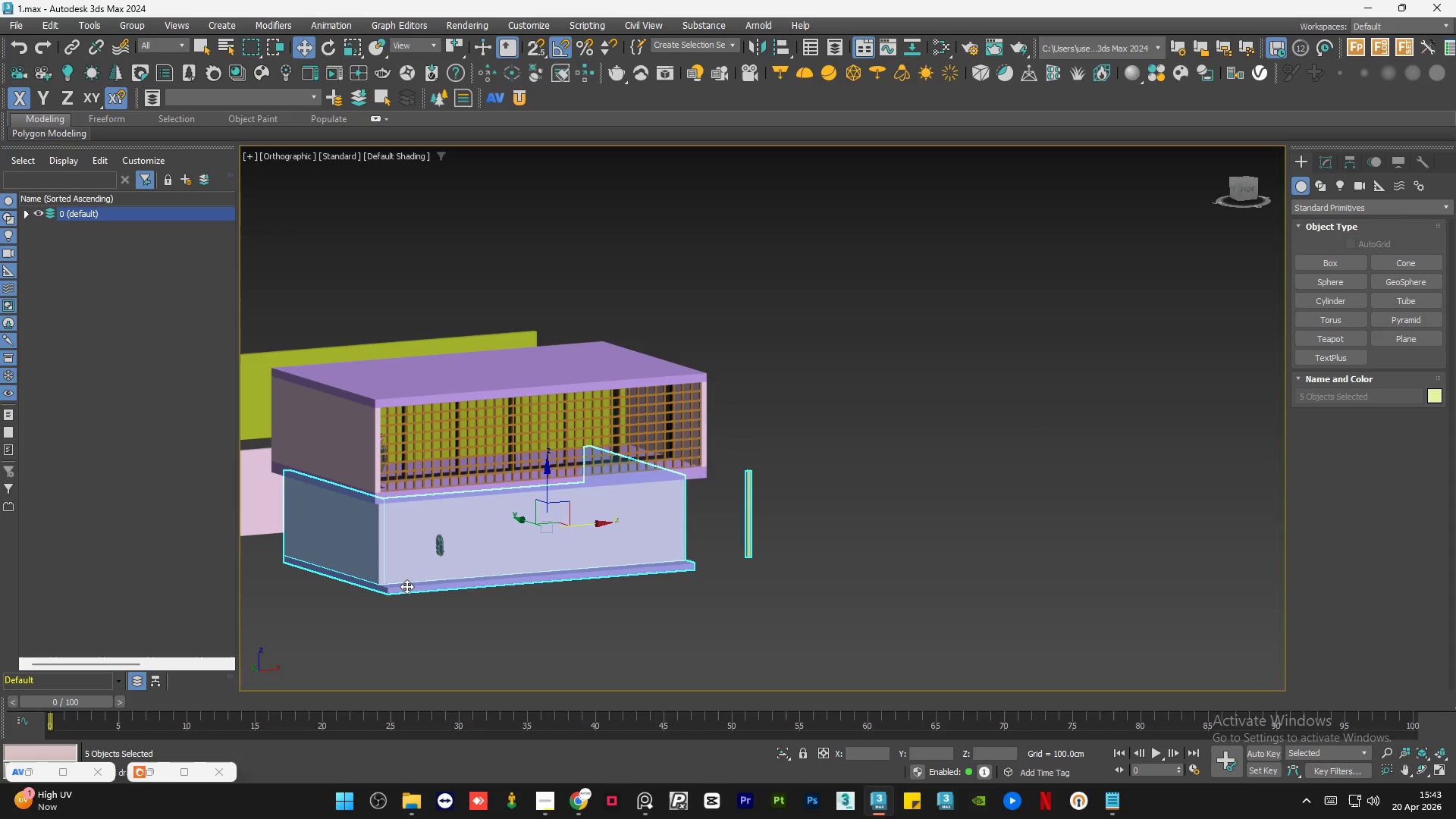 
hold_key(key=AltLeft, duration=0.75)
 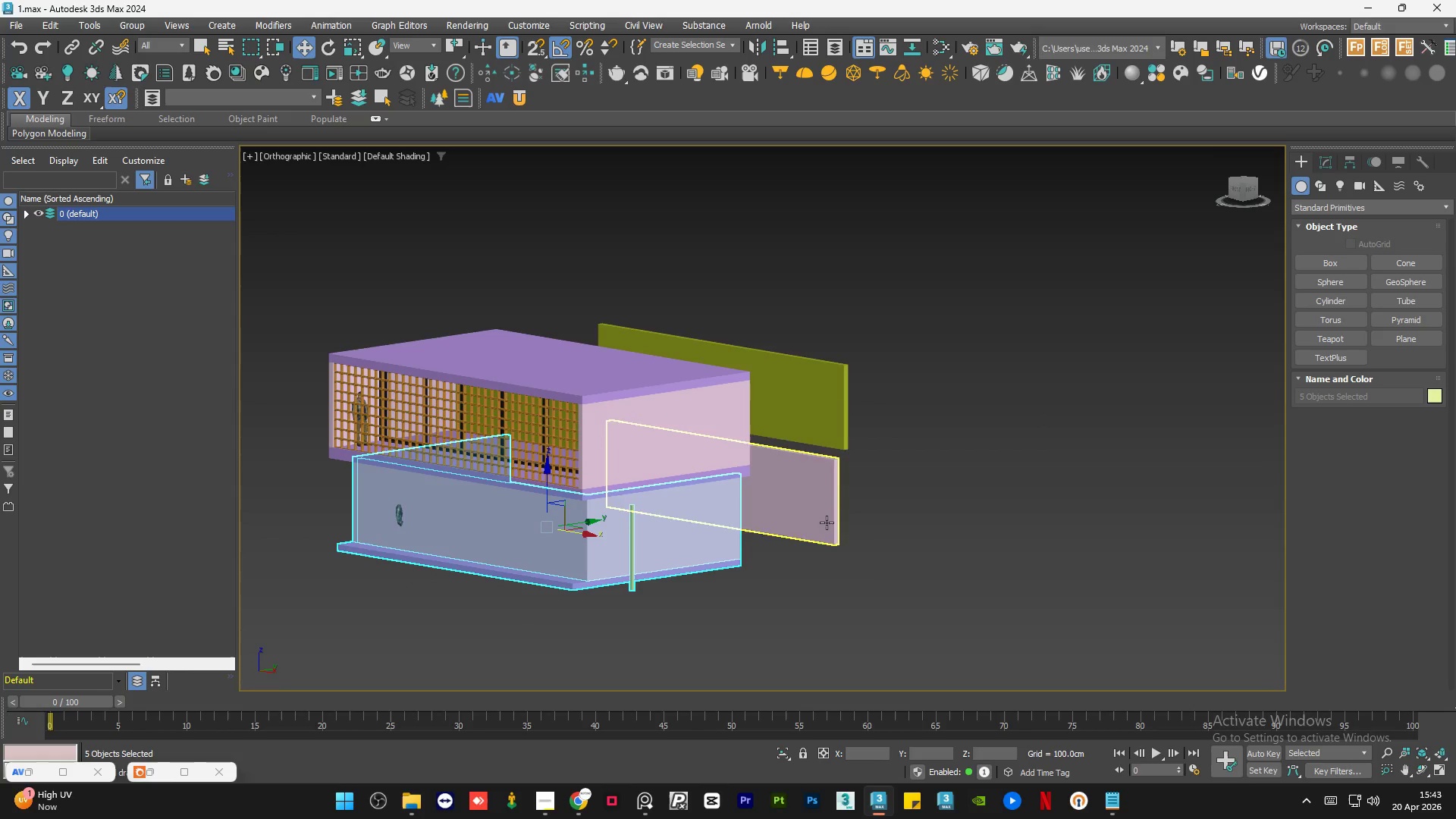 
hold_key(key=ControlLeft, duration=0.78)
left_click([825, 507])
 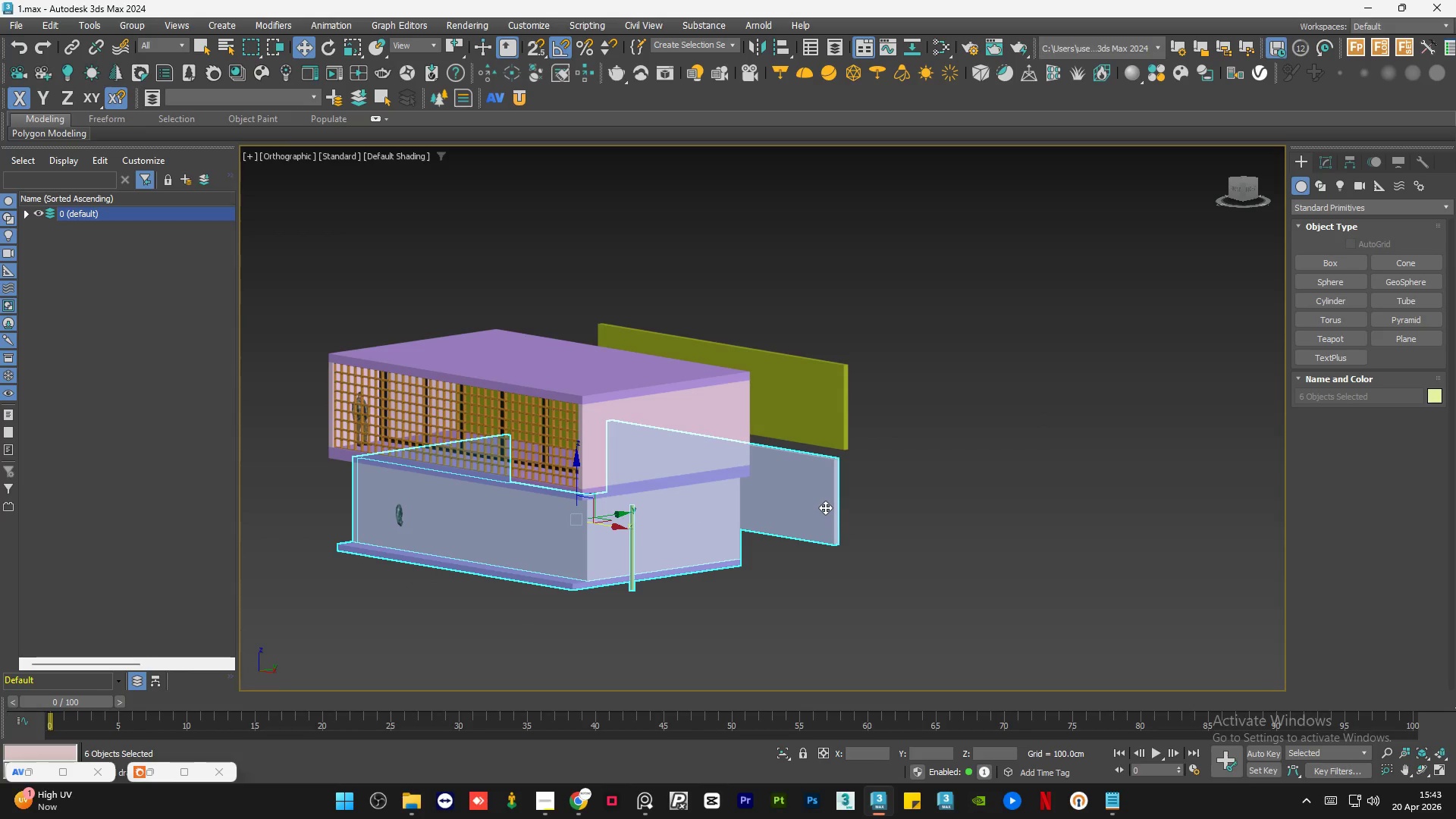 
key(Alt+Q)
 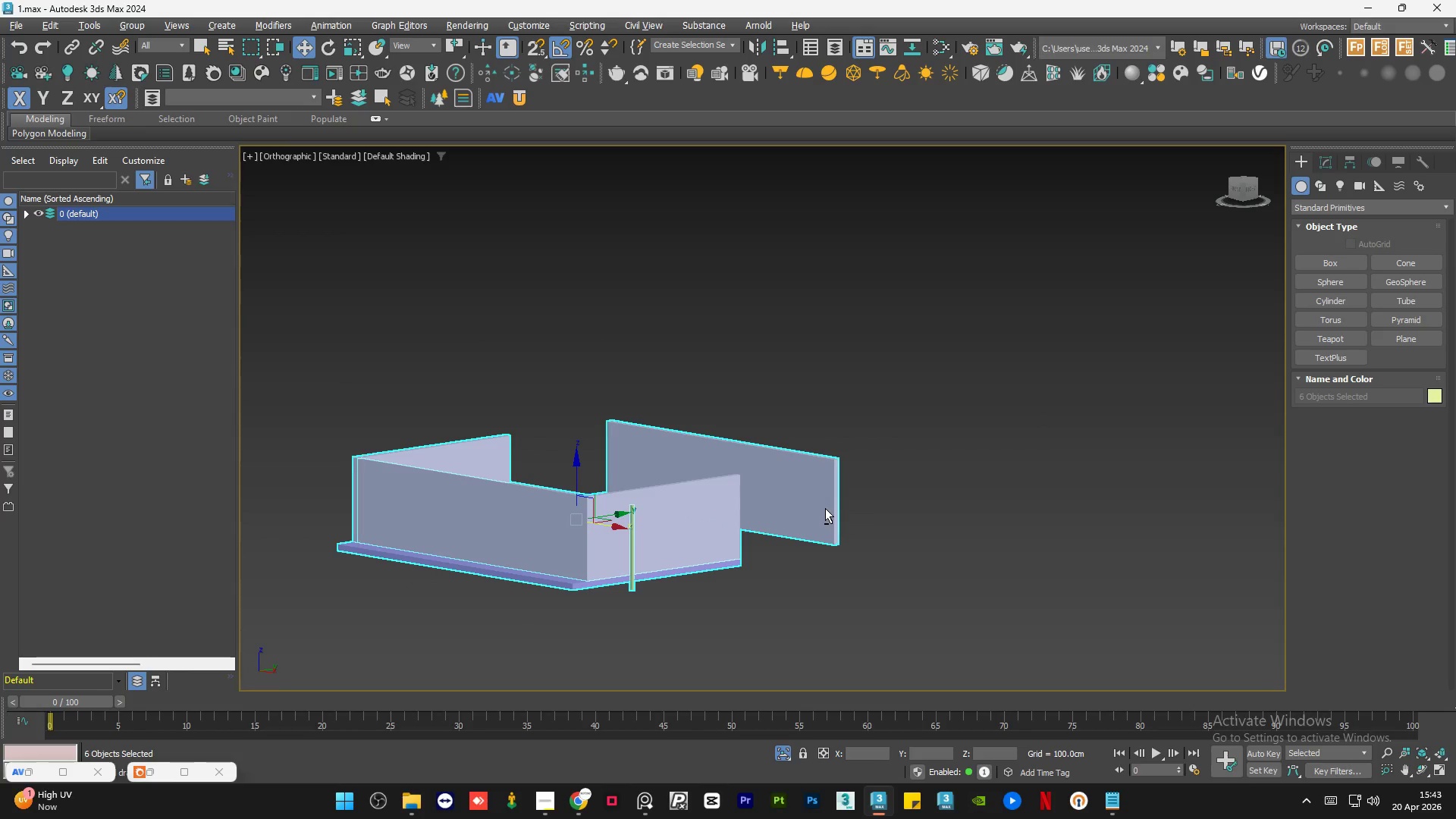 
hold_key(key=AltLeft, duration=0.62)
 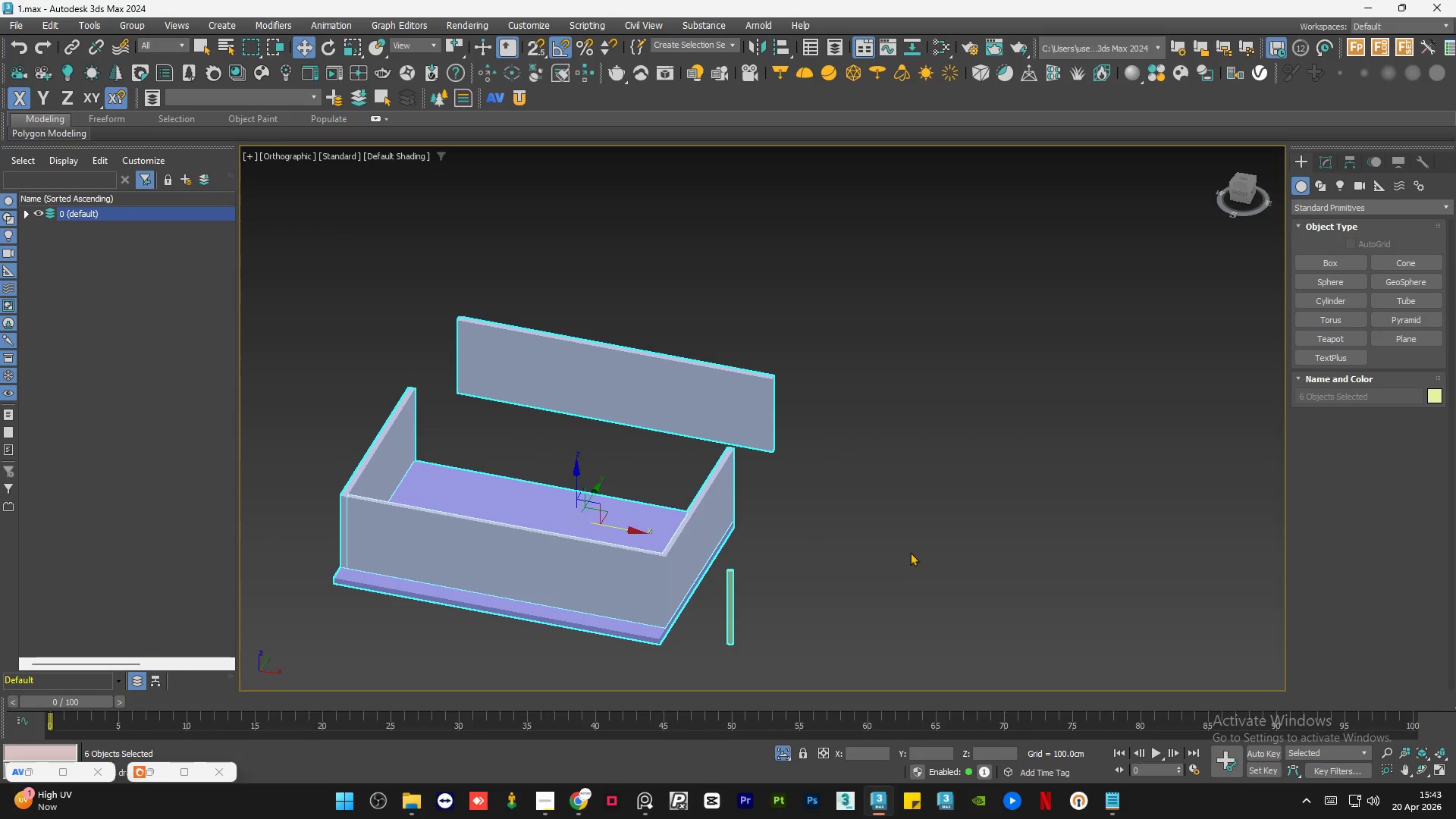 
left_click([911, 549])
 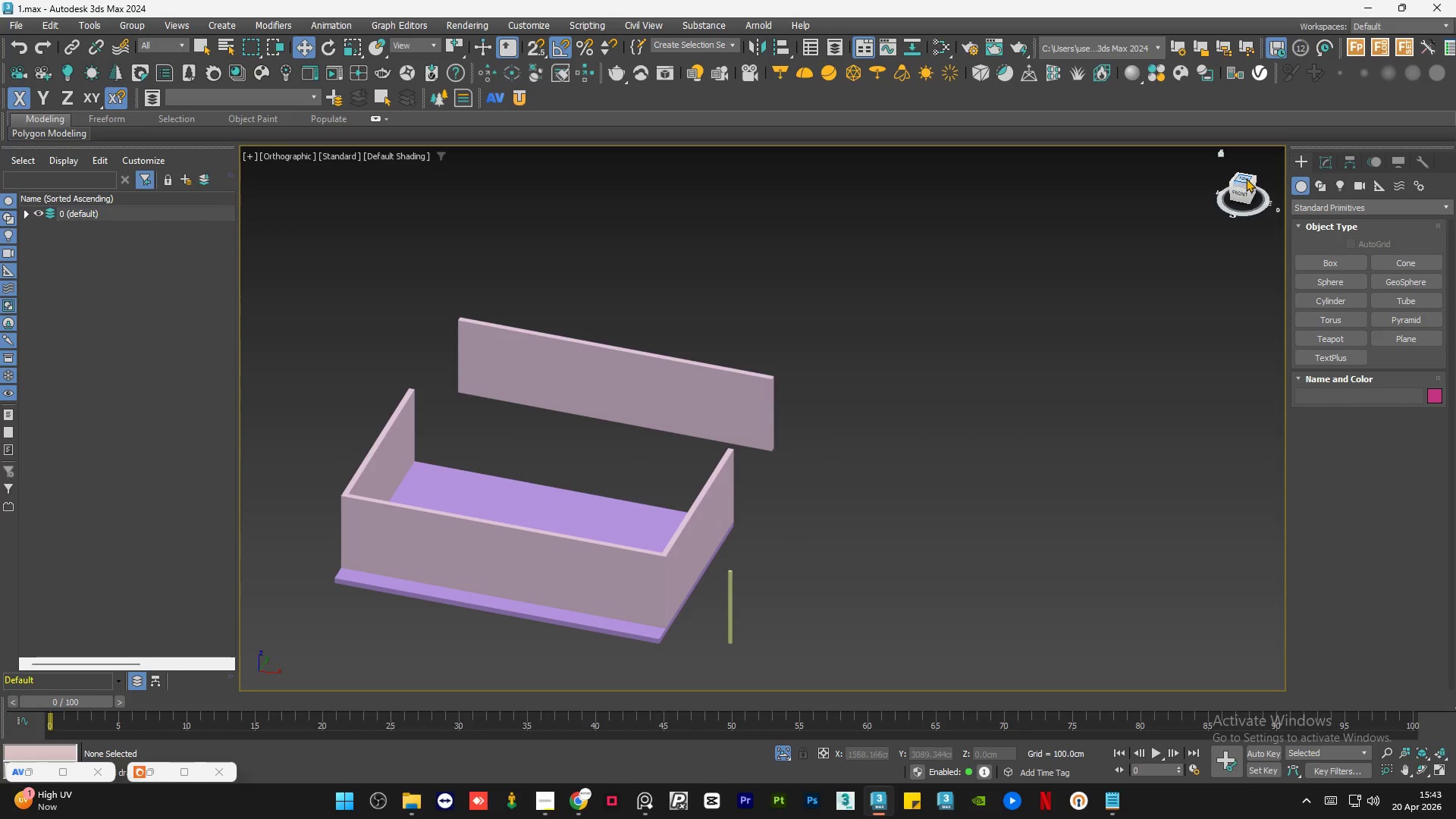 
left_click([1246, 178])
 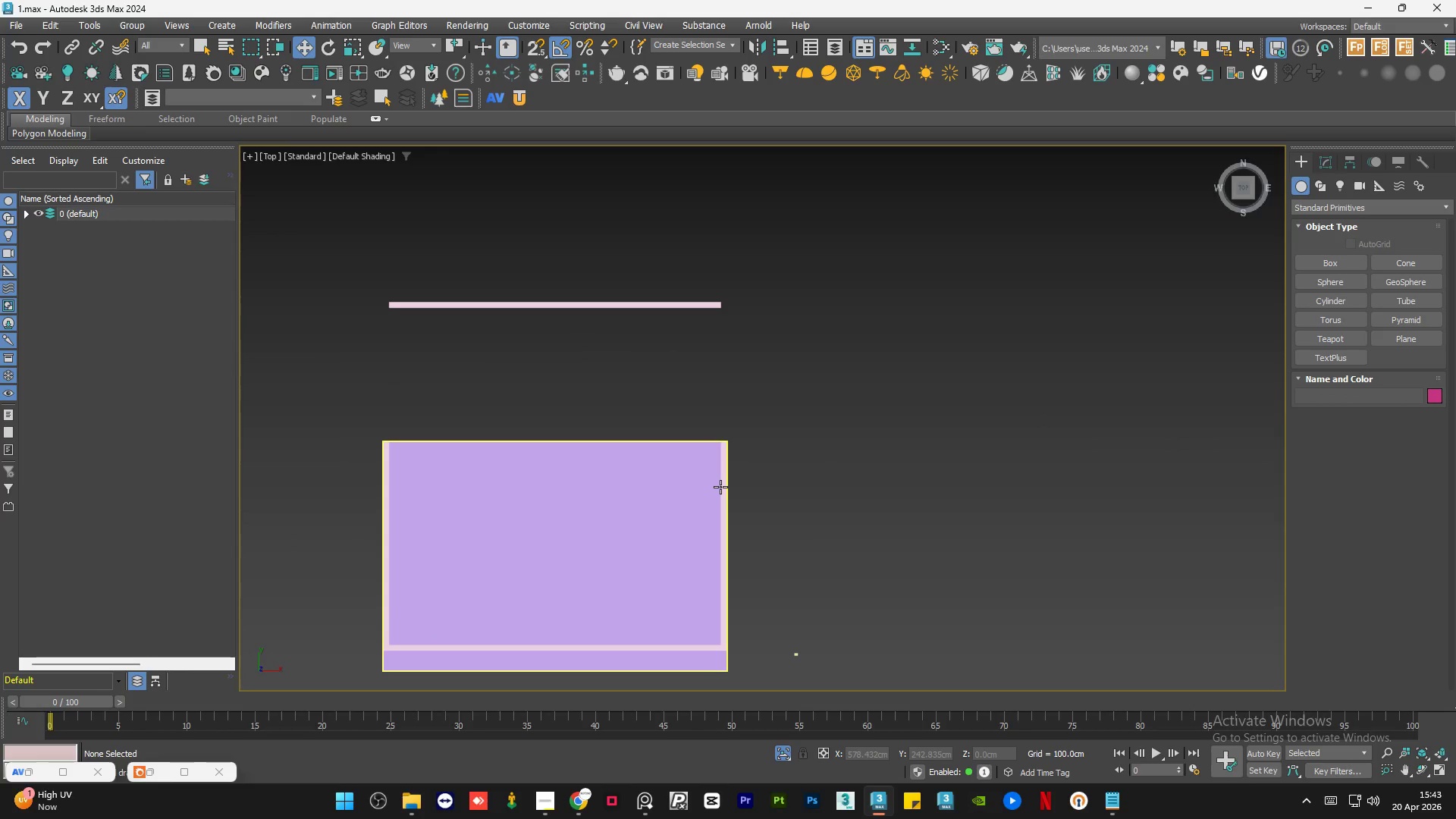 
left_click([725, 487])
 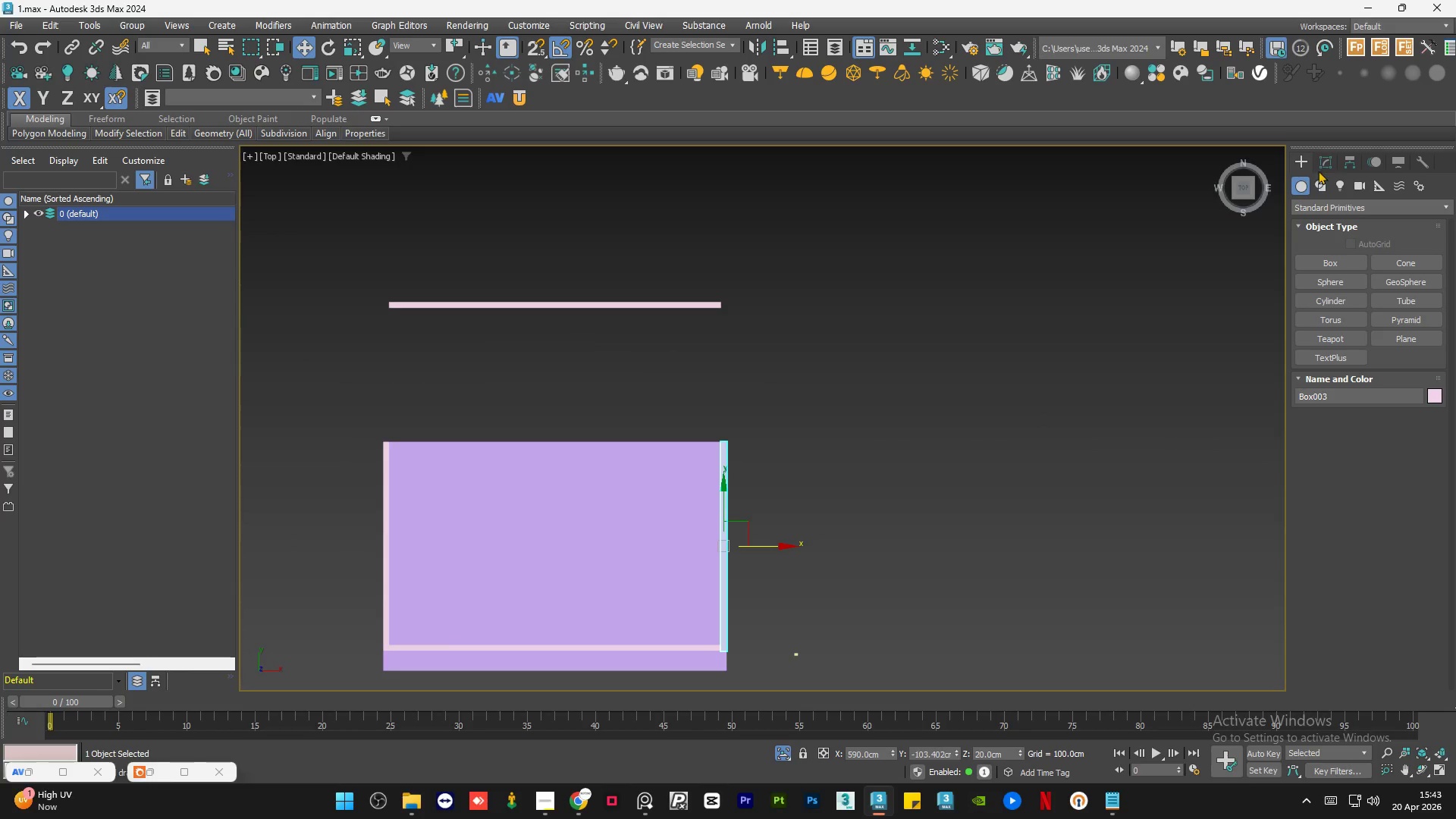 
mouse_move([1318, 216])
 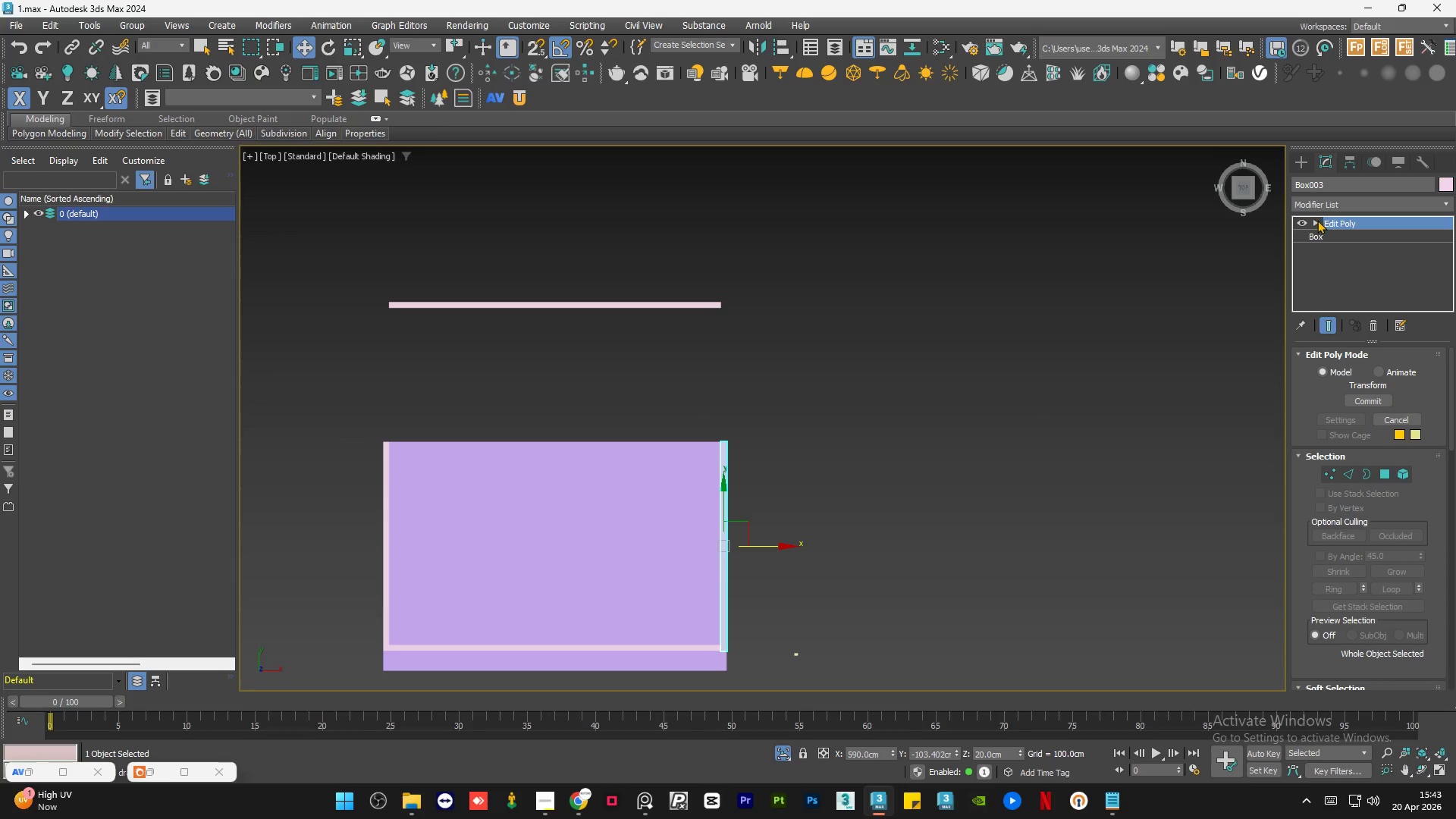 
left_click([1316, 220])
 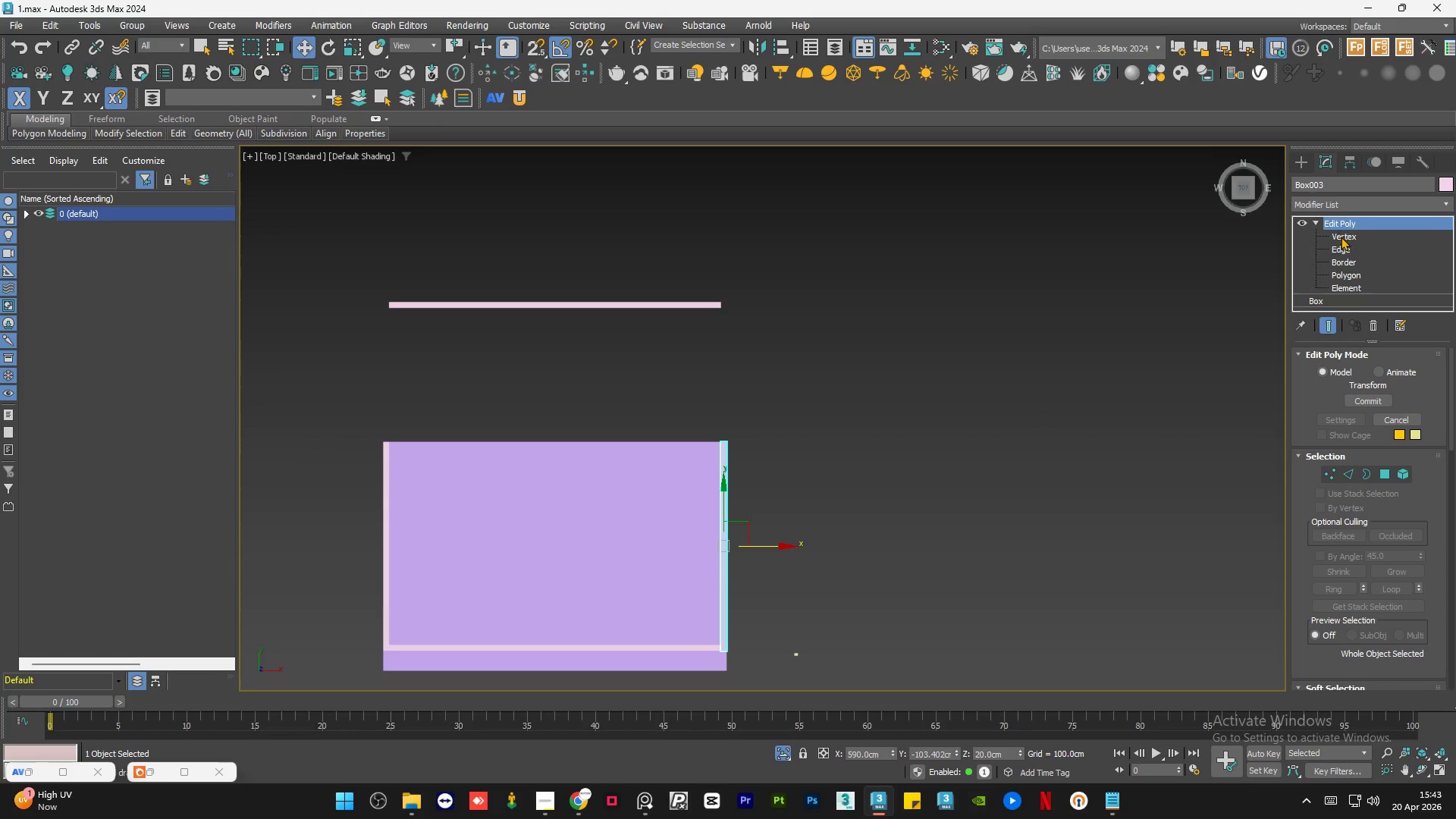 
left_click([1341, 237])
 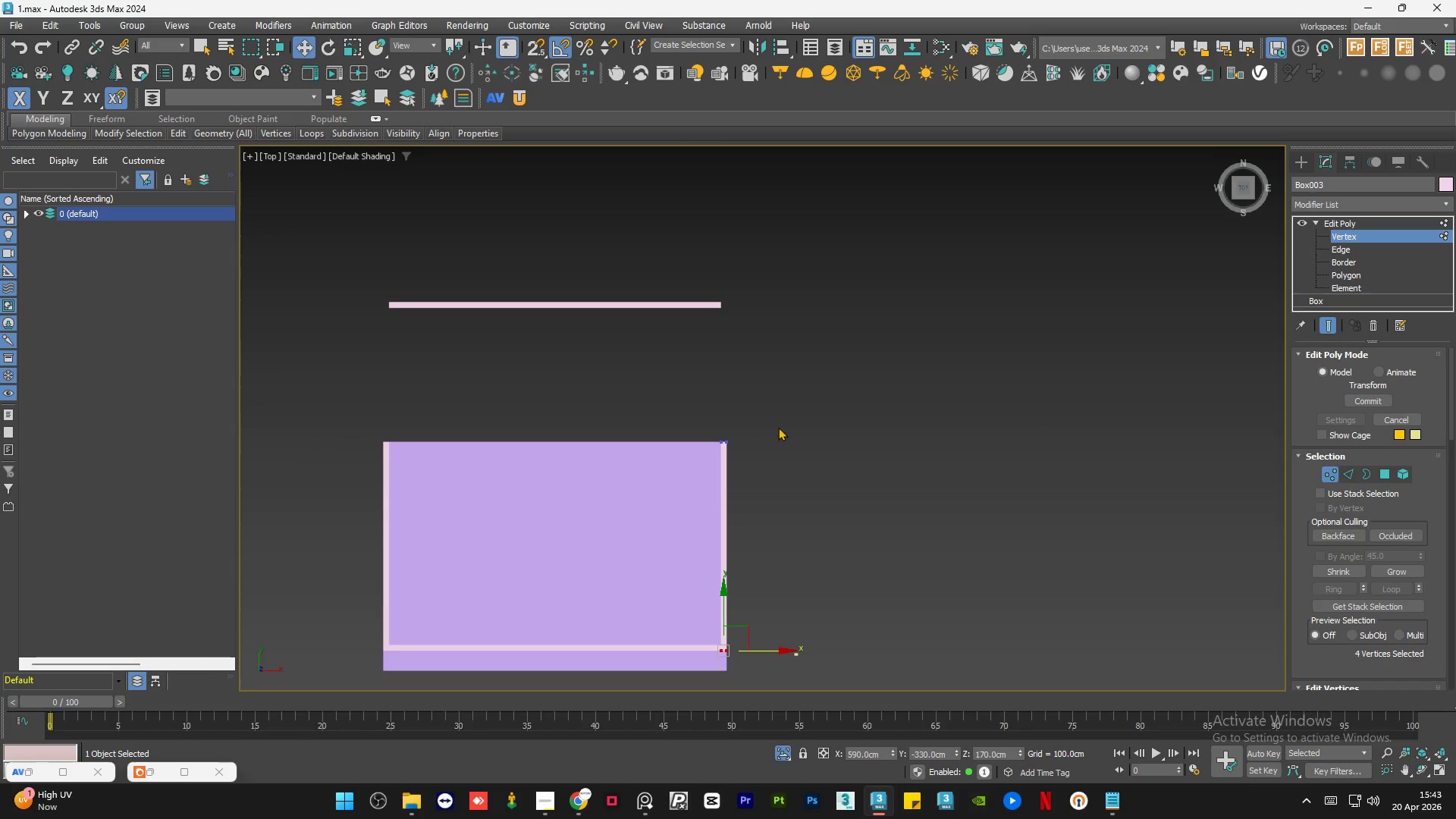 
left_click_drag(start_coordinate=[777, 426], to_coordinate=[664, 466])
 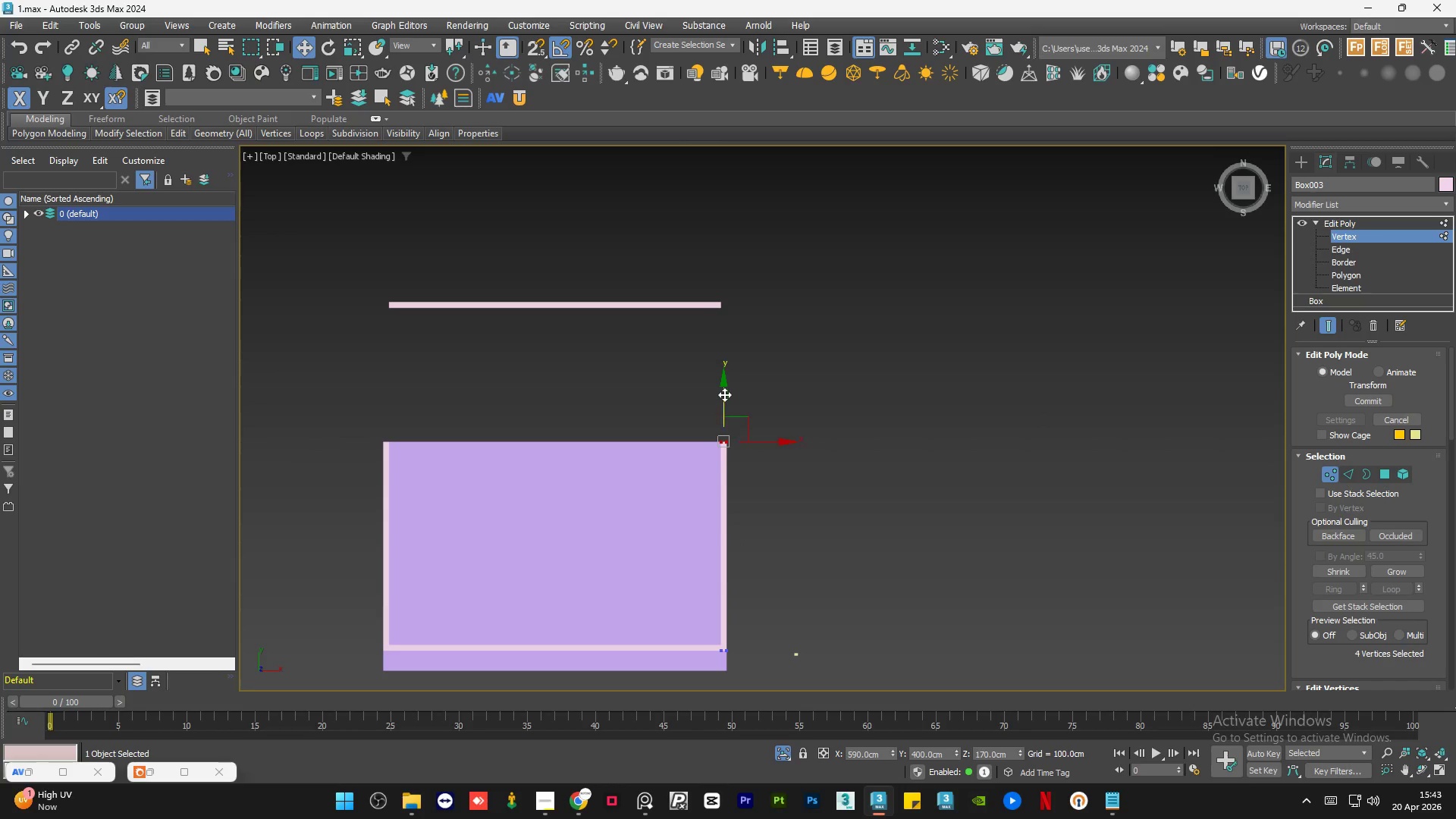 
left_click_drag(start_coordinate=[724, 394], to_coordinate=[725, 290])
 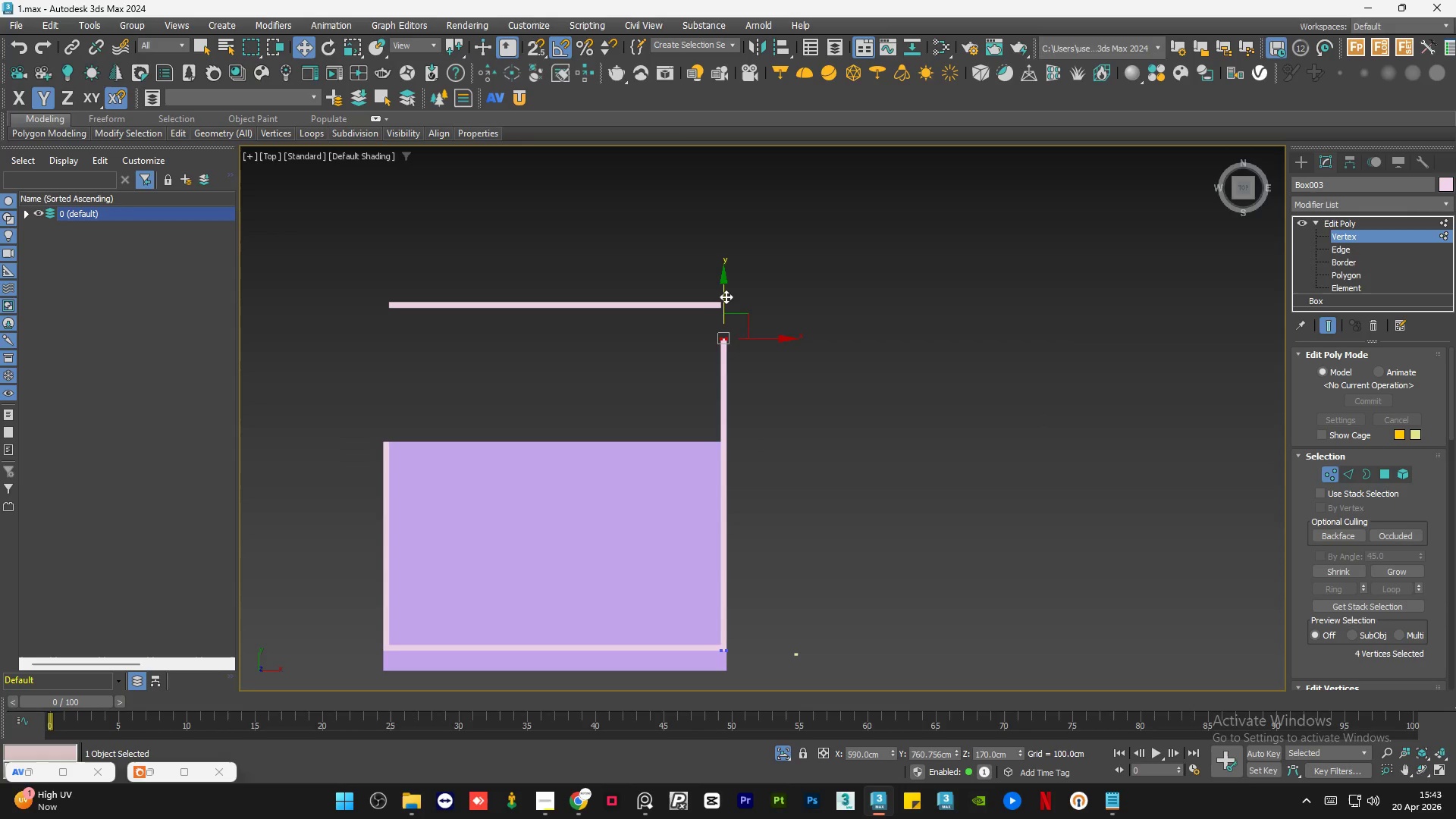 
scroll: coordinate [726, 297], scroll_direction: up, amount: 3.0
 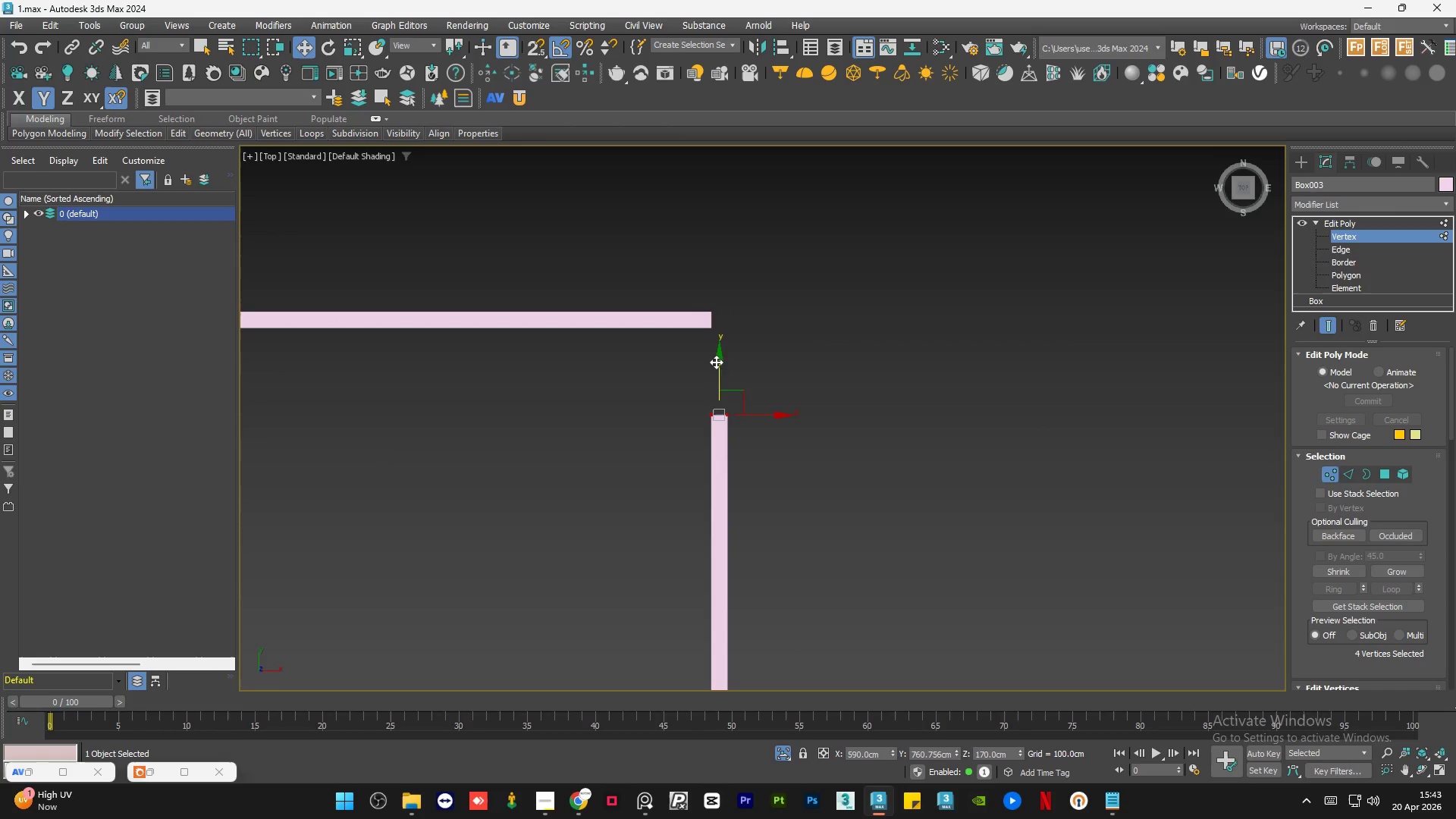 
key(S)
 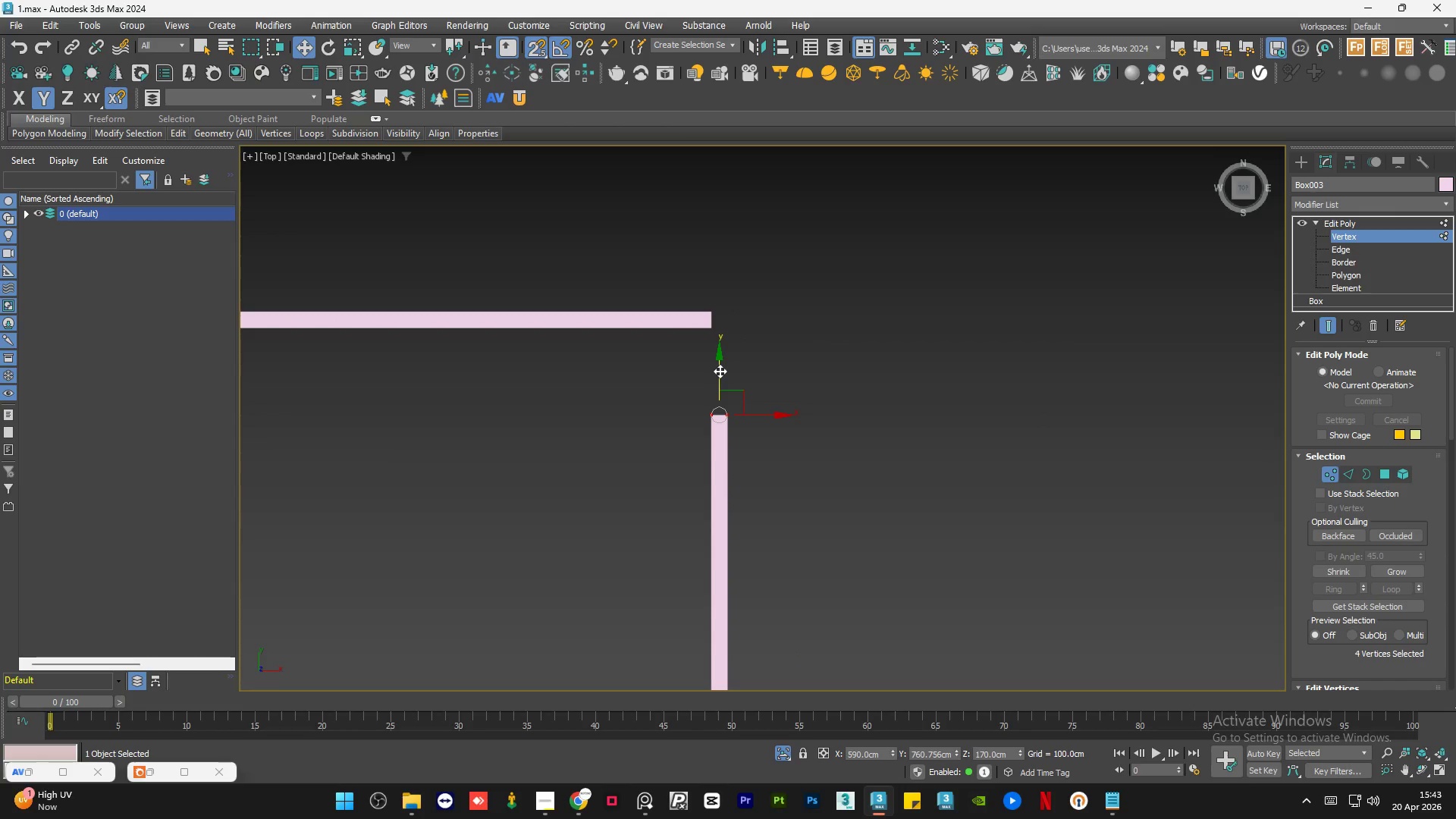 
left_click_drag(start_coordinate=[720, 370], to_coordinate=[716, 314])
 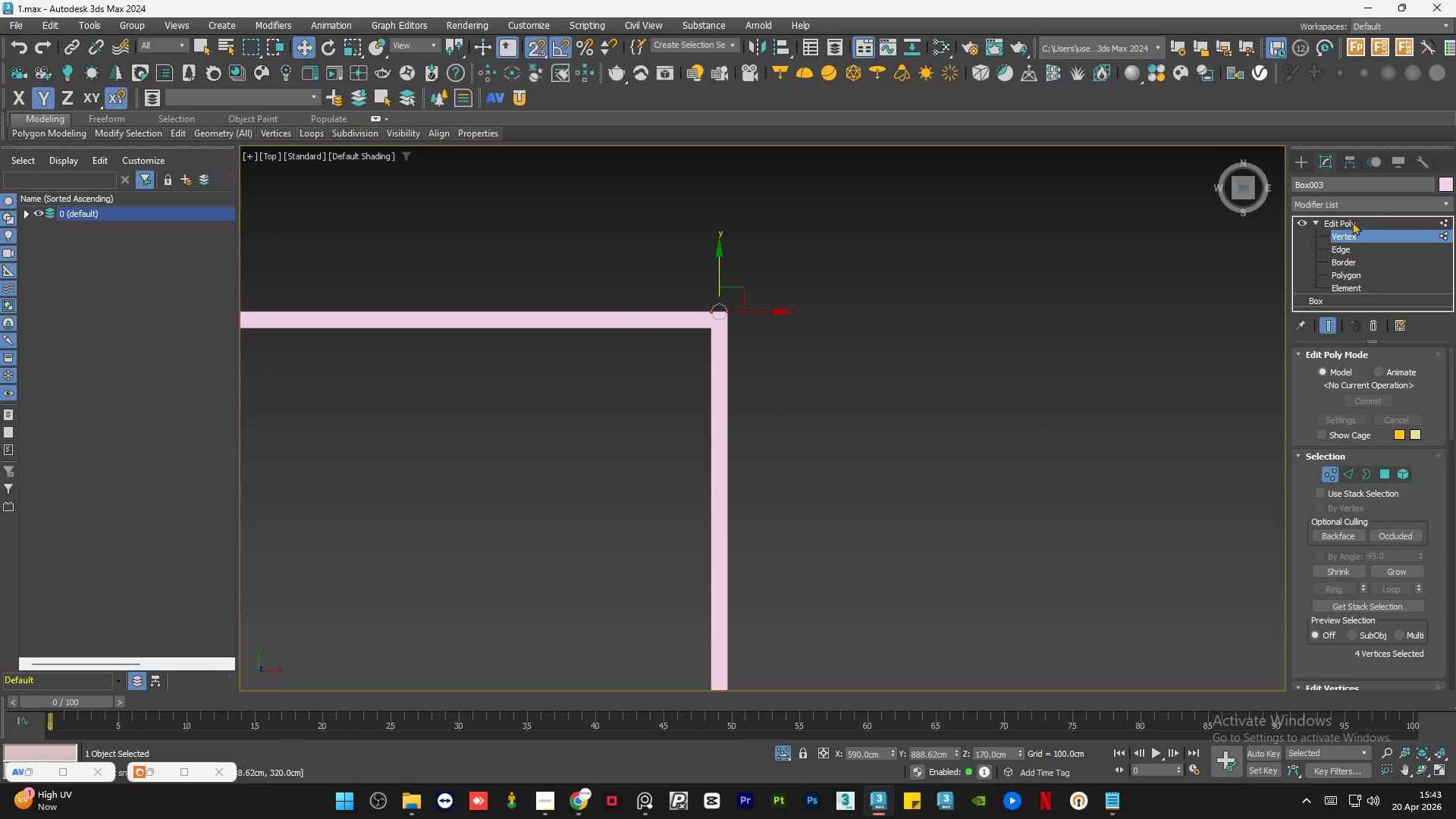 
left_click_drag(start_coordinate=[1345, 220], to_coordinate=[1340, 220])
 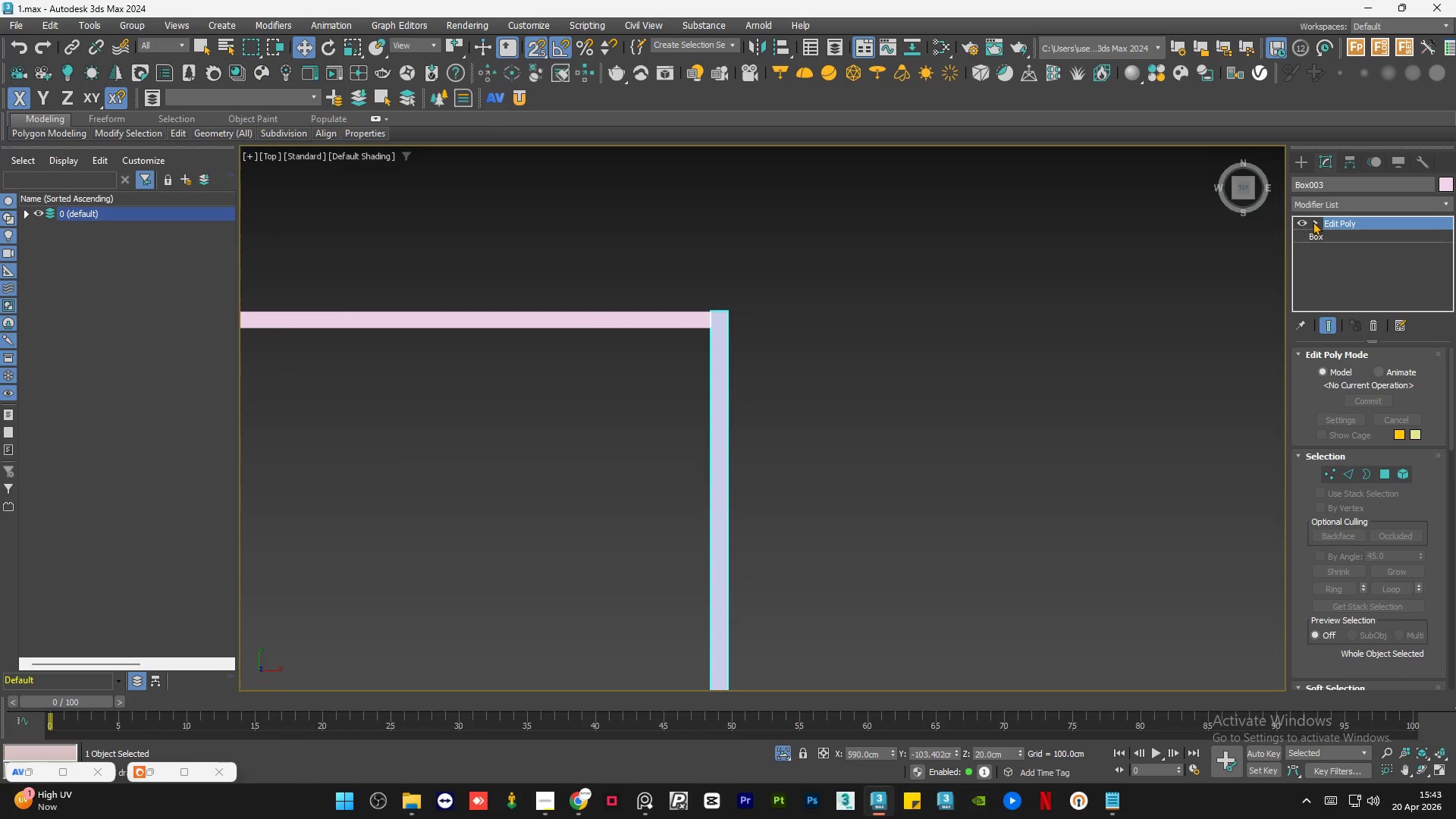 
double_click([1062, 274])
 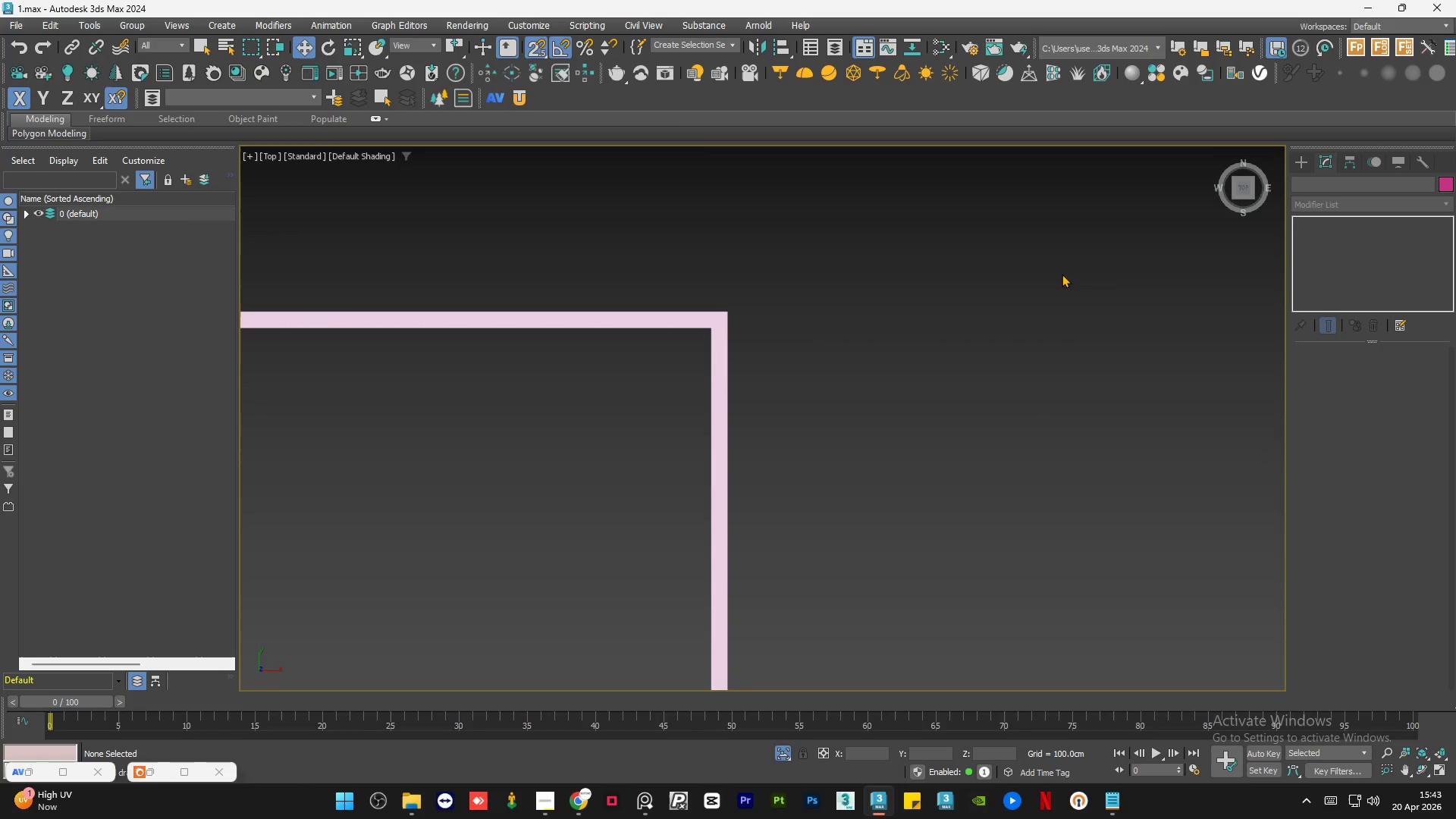 
scroll: coordinate [1062, 274], scroll_direction: down, amount: 4.0
 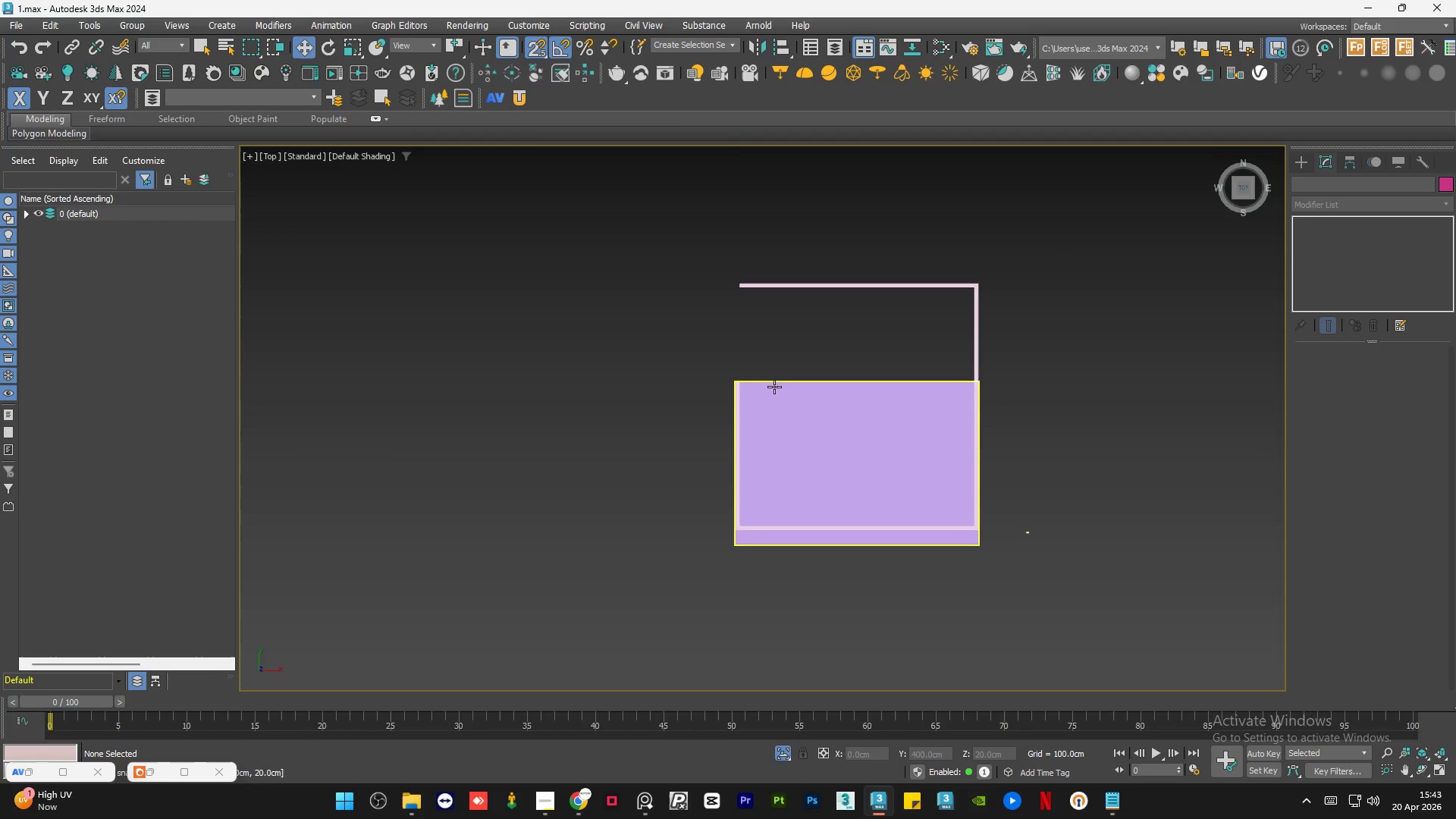 
scroll: coordinate [752, 386], scroll_direction: up, amount: 3.0
 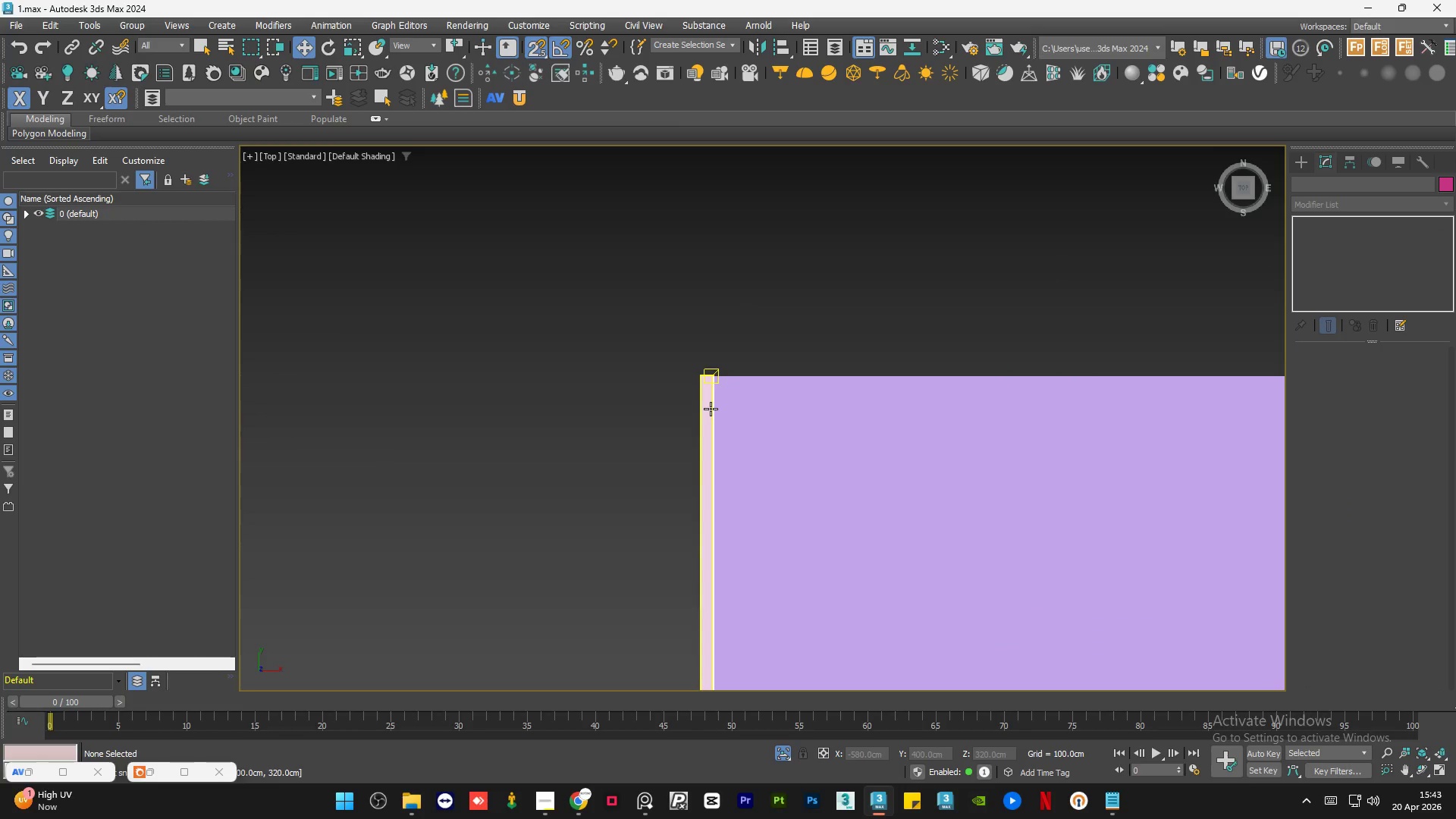 
left_click([711, 409])
 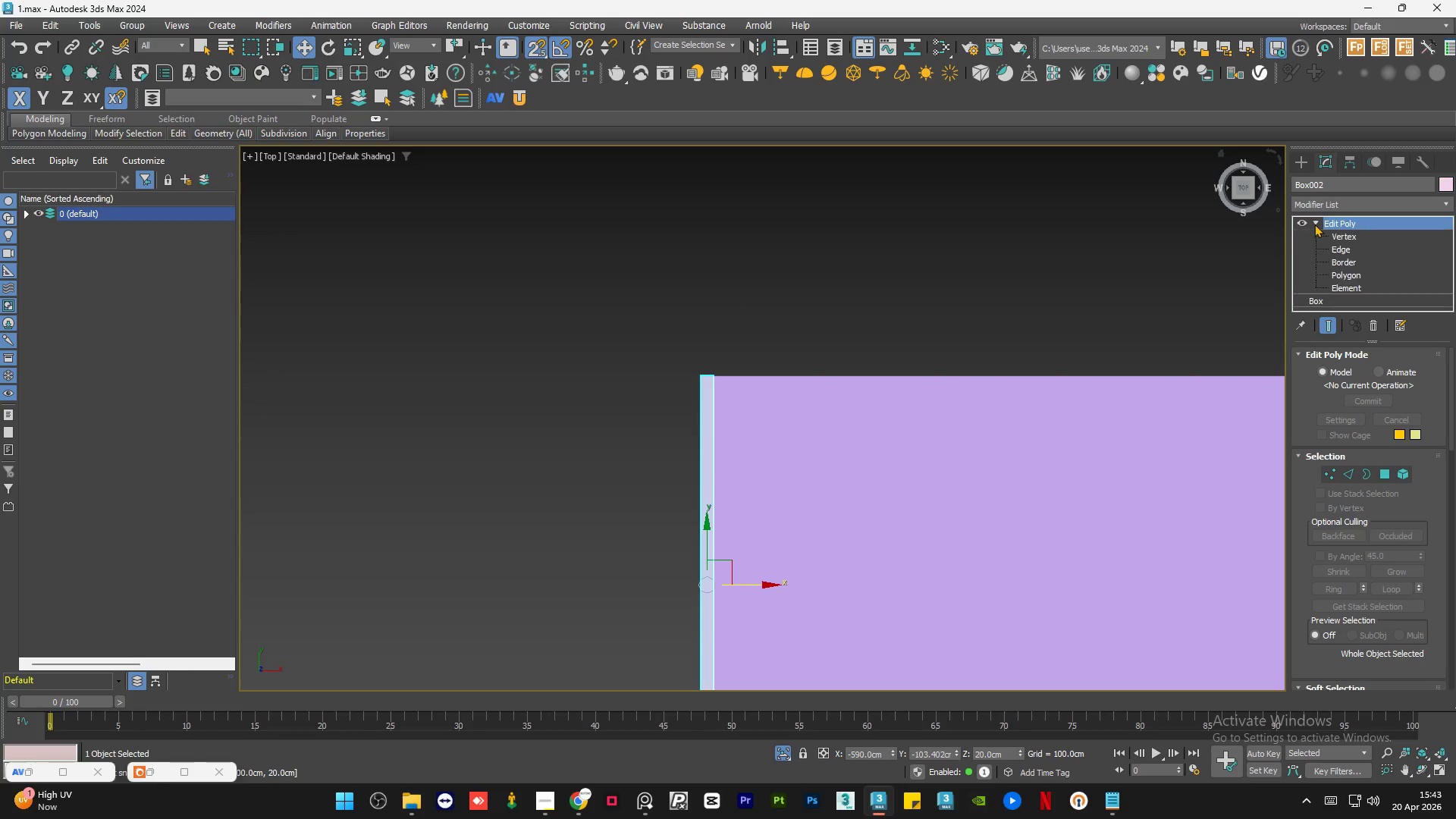 
double_click([1341, 235])
 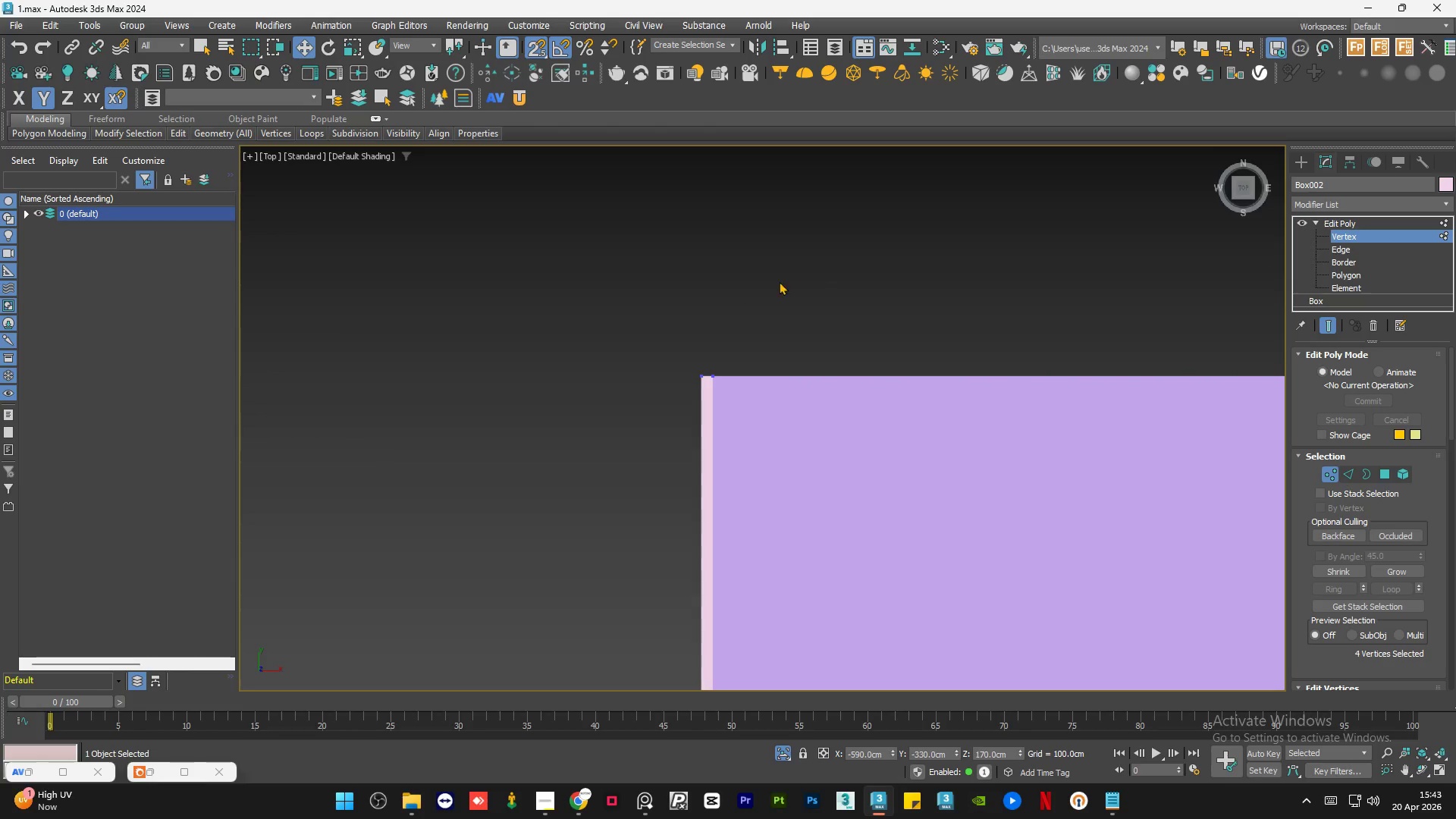 
left_click_drag(start_coordinate=[769, 290], to_coordinate=[646, 400])
 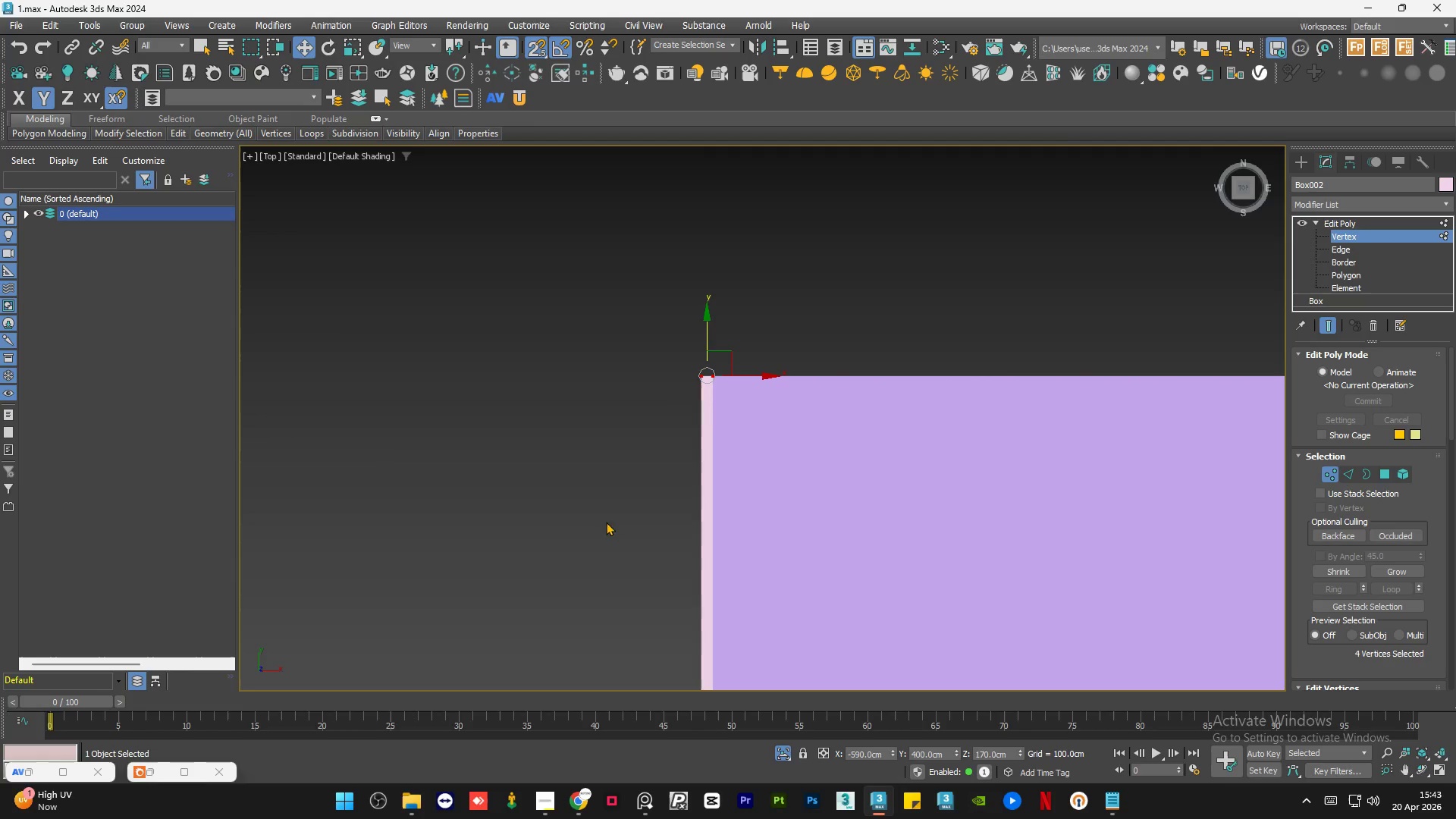 
scroll: coordinate [601, 538], scroll_direction: down, amount: 3.0
 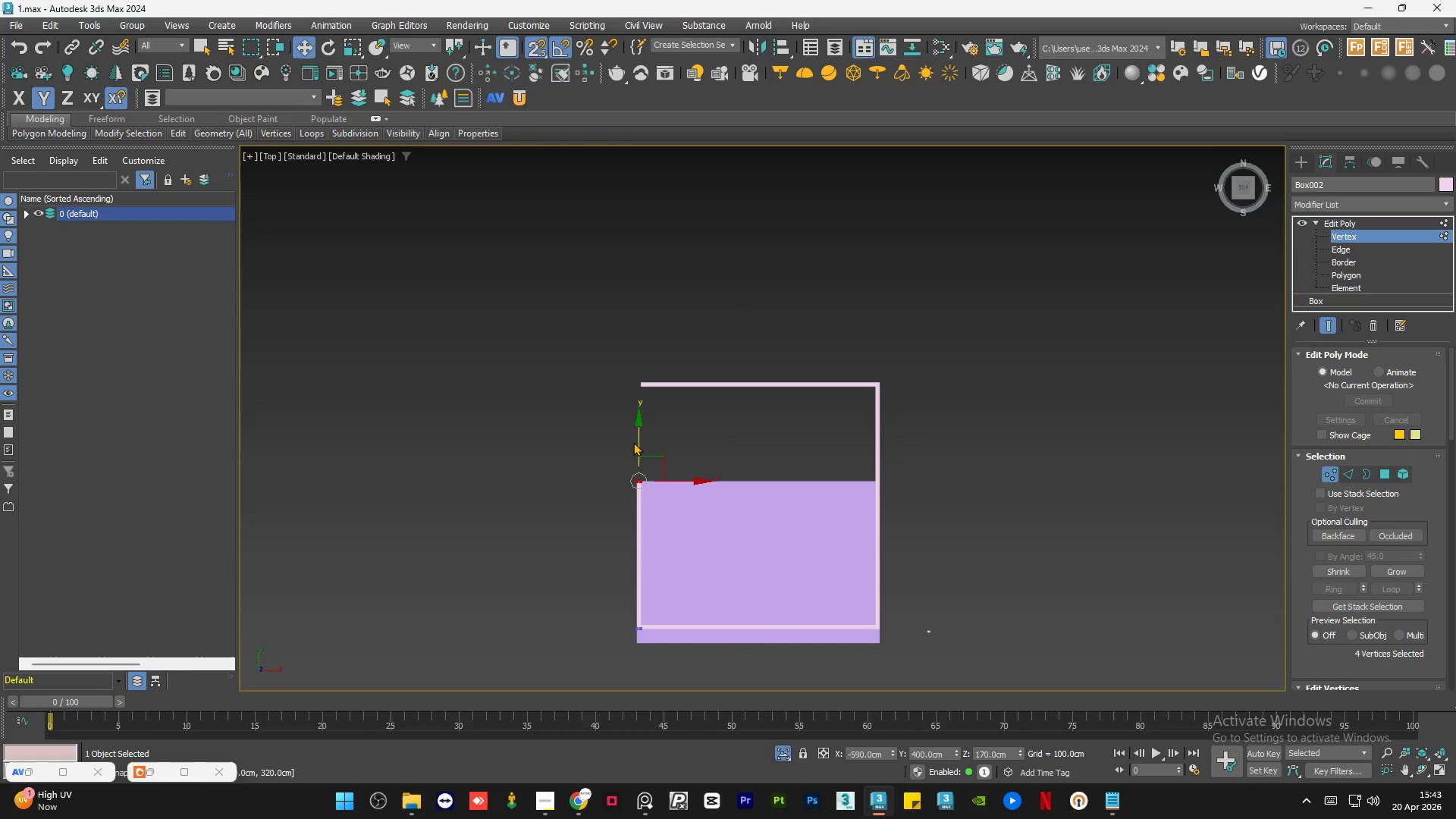 
scroll: coordinate [634, 441], scroll_direction: up, amount: 2.0
 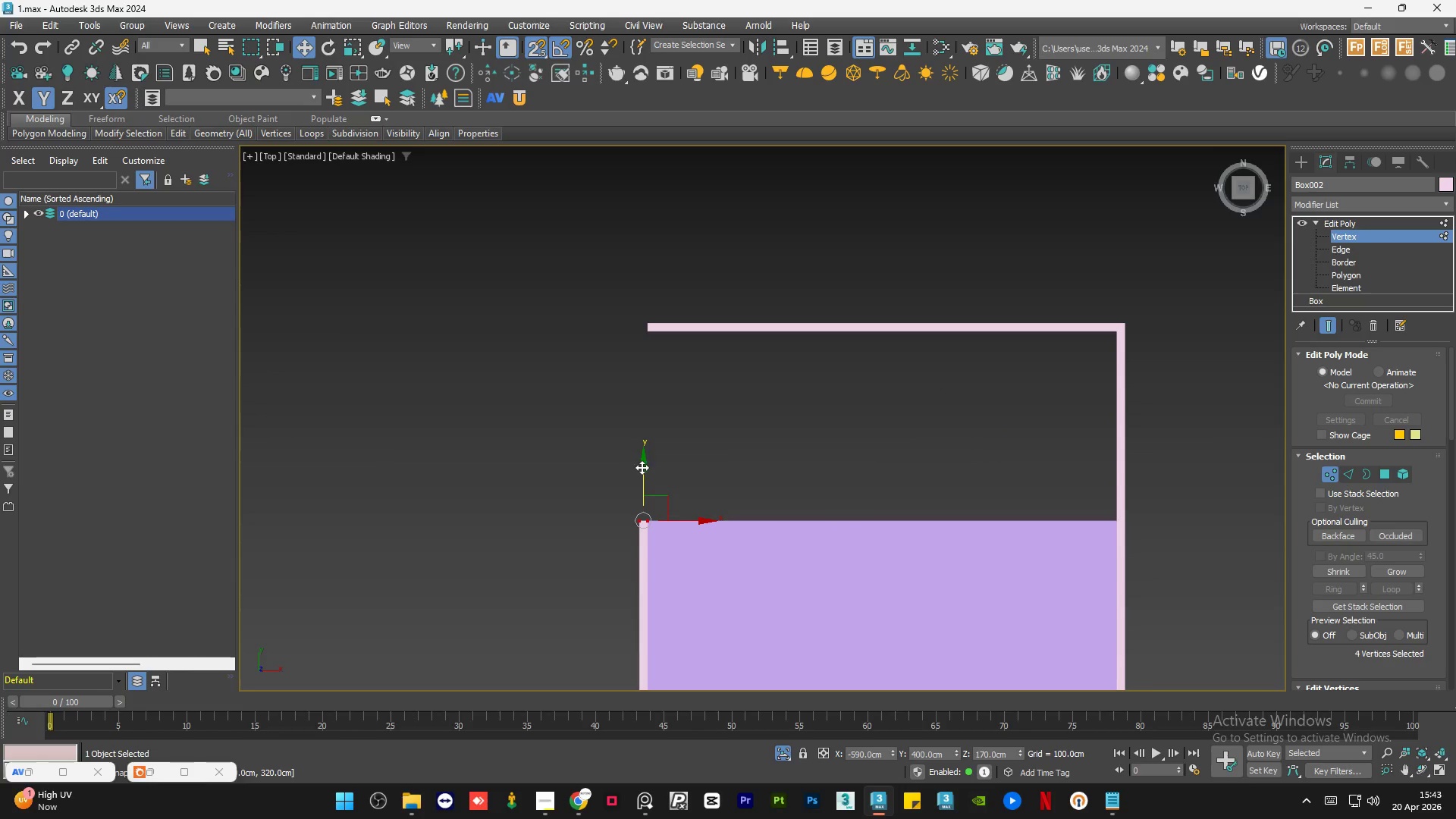 
left_click_drag(start_coordinate=[642, 469], to_coordinate=[650, 323])
 